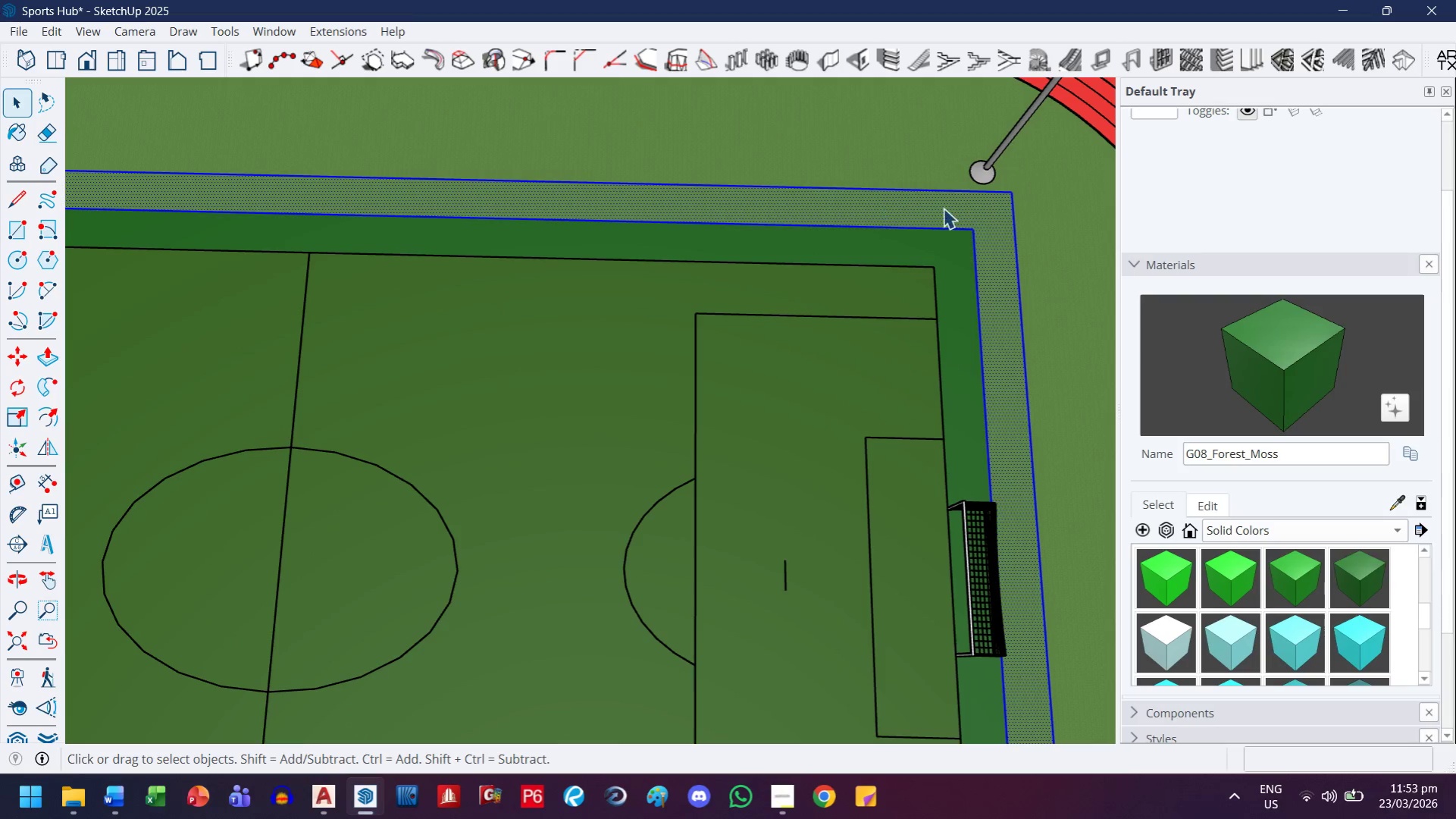 
scroll: coordinate [855, 302], scroll_direction: up, amount: 1.0
 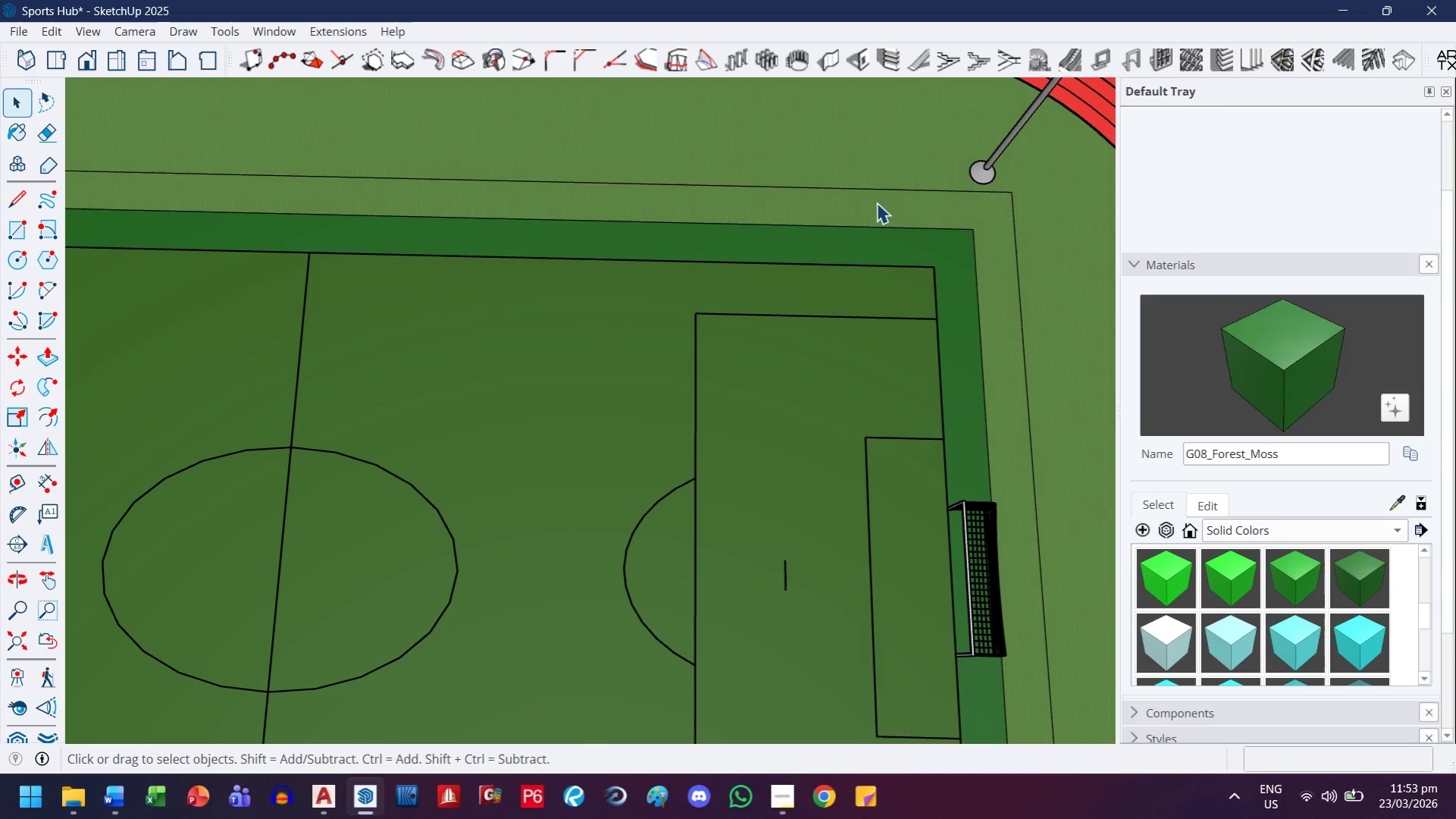 
scroll: coordinate [944, 209], scroll_direction: down, amount: 6.0
 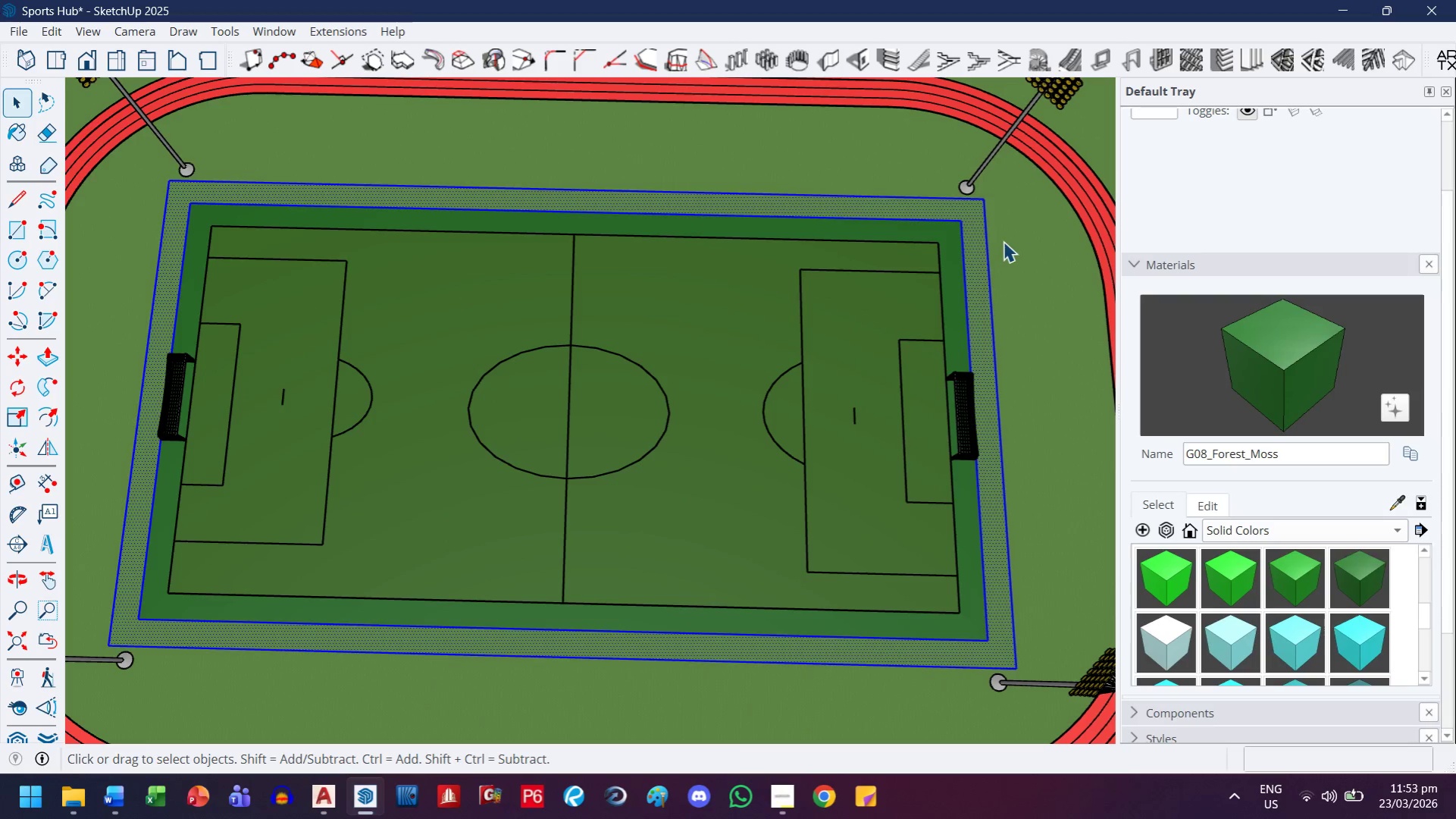 
key(Escape)
 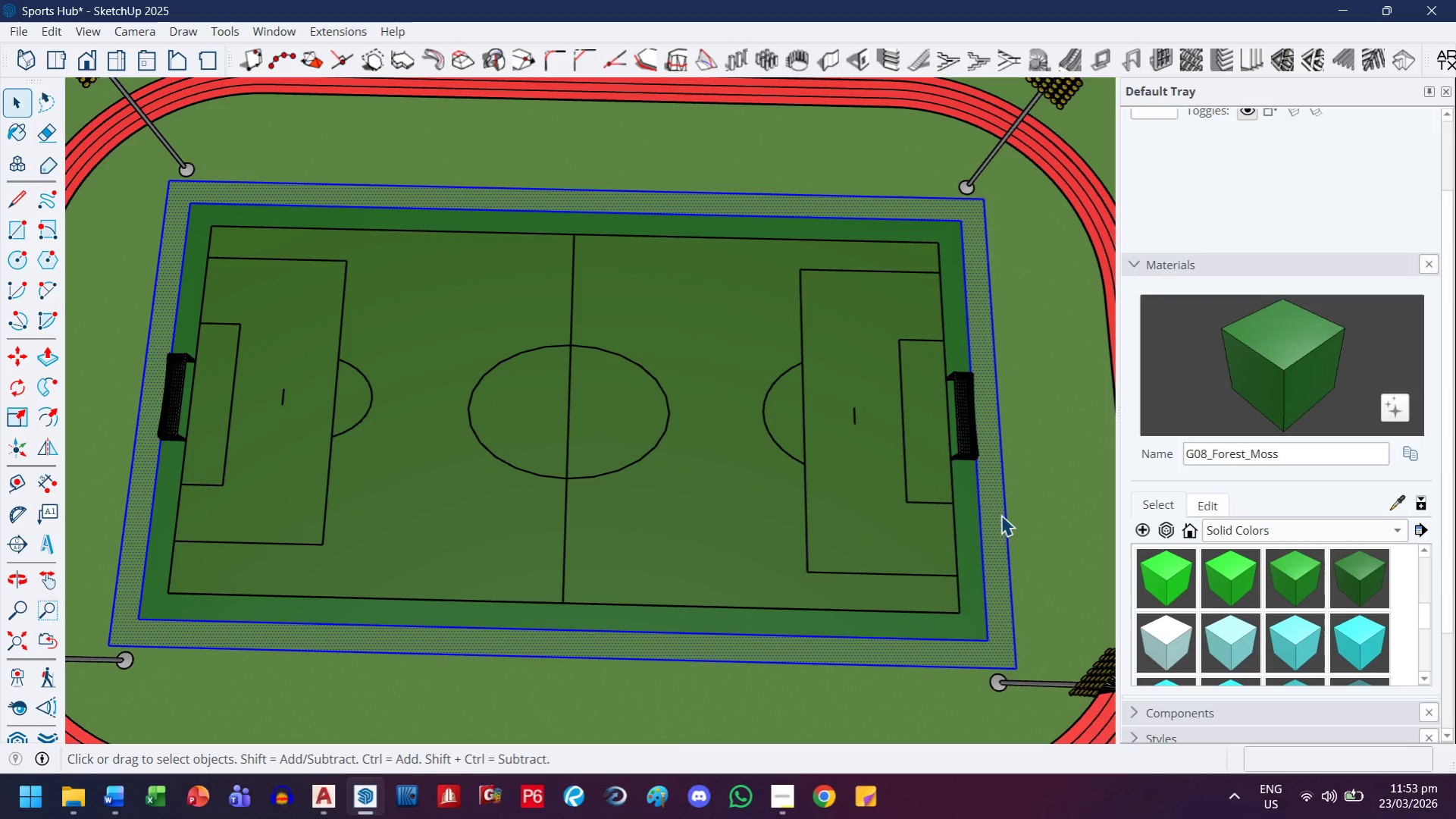 
left_click([1002, 516])
 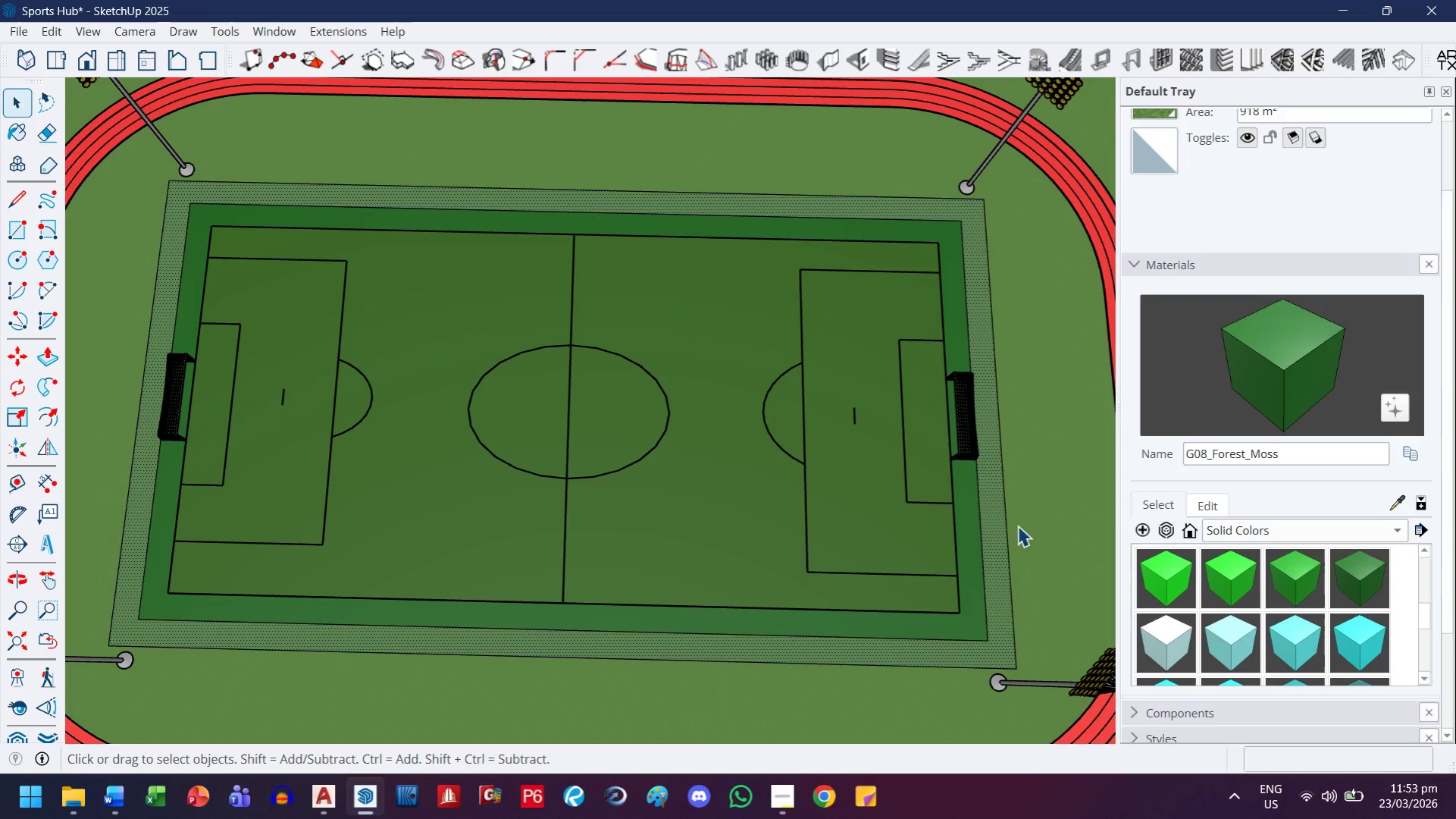 
key(E)
 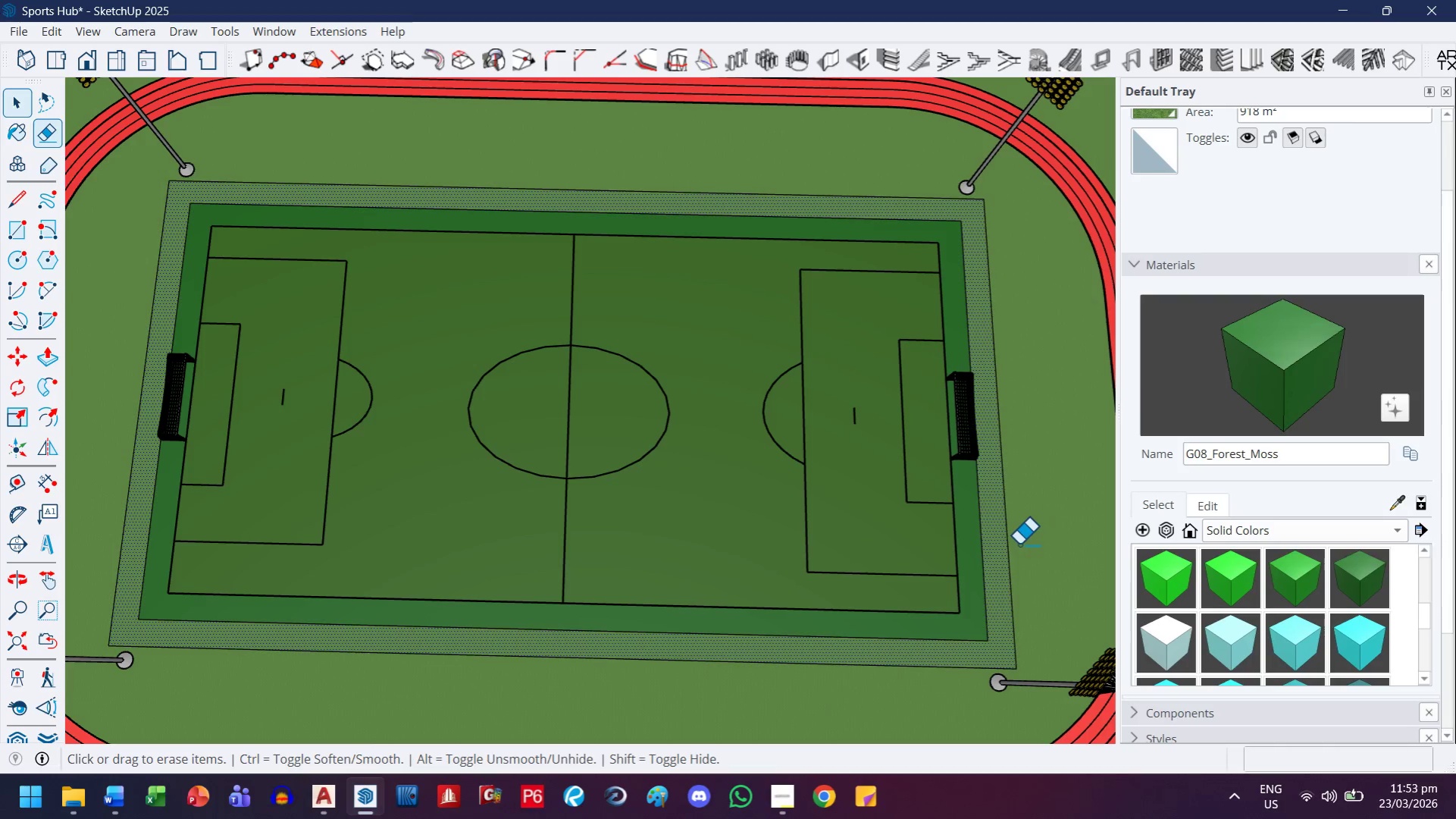 
left_click_drag(start_coordinate=[1019, 544], to_coordinate=[1003, 563])
 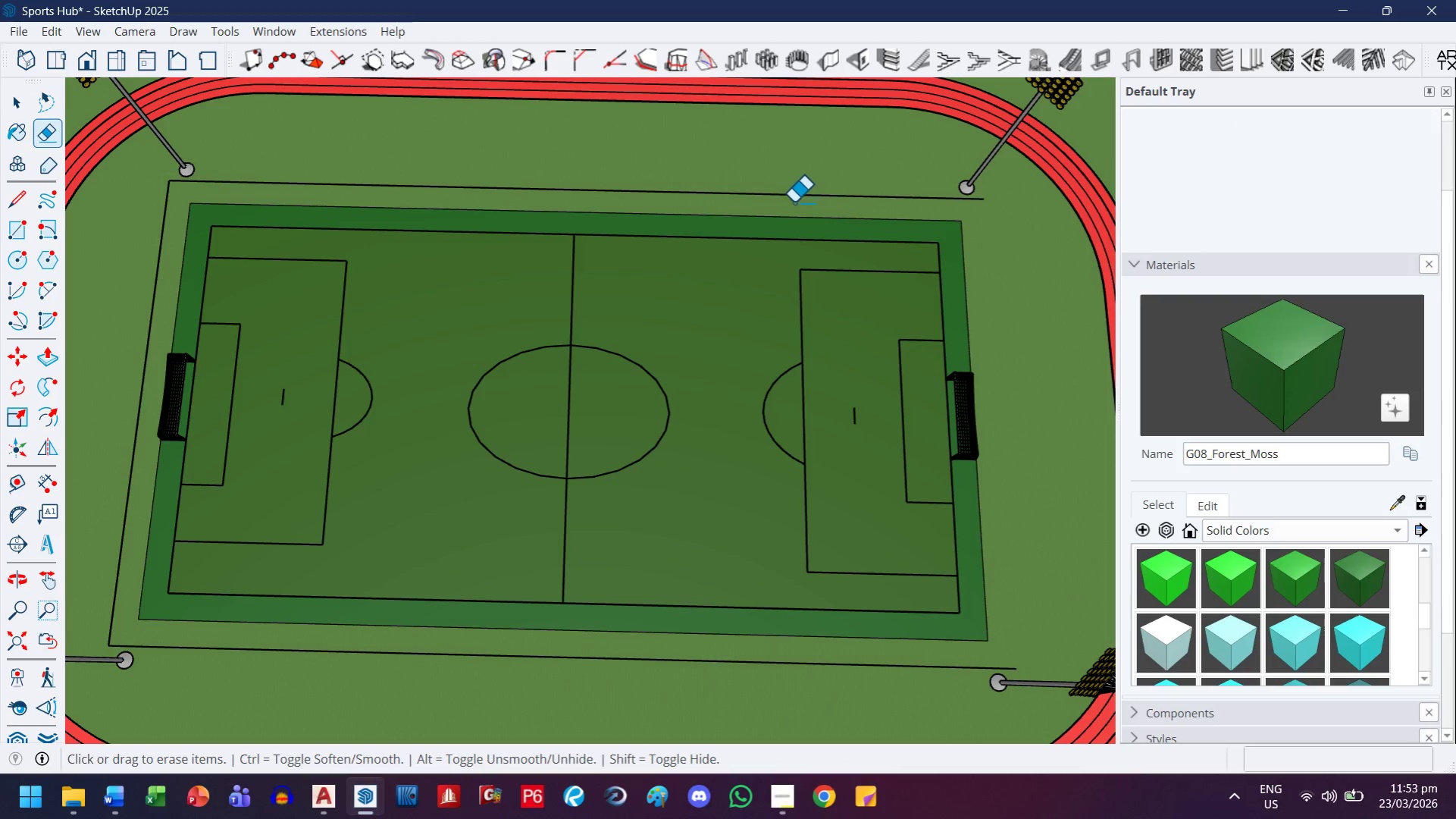 
left_click_drag(start_coordinate=[791, 208], to_coordinate=[793, 179])
 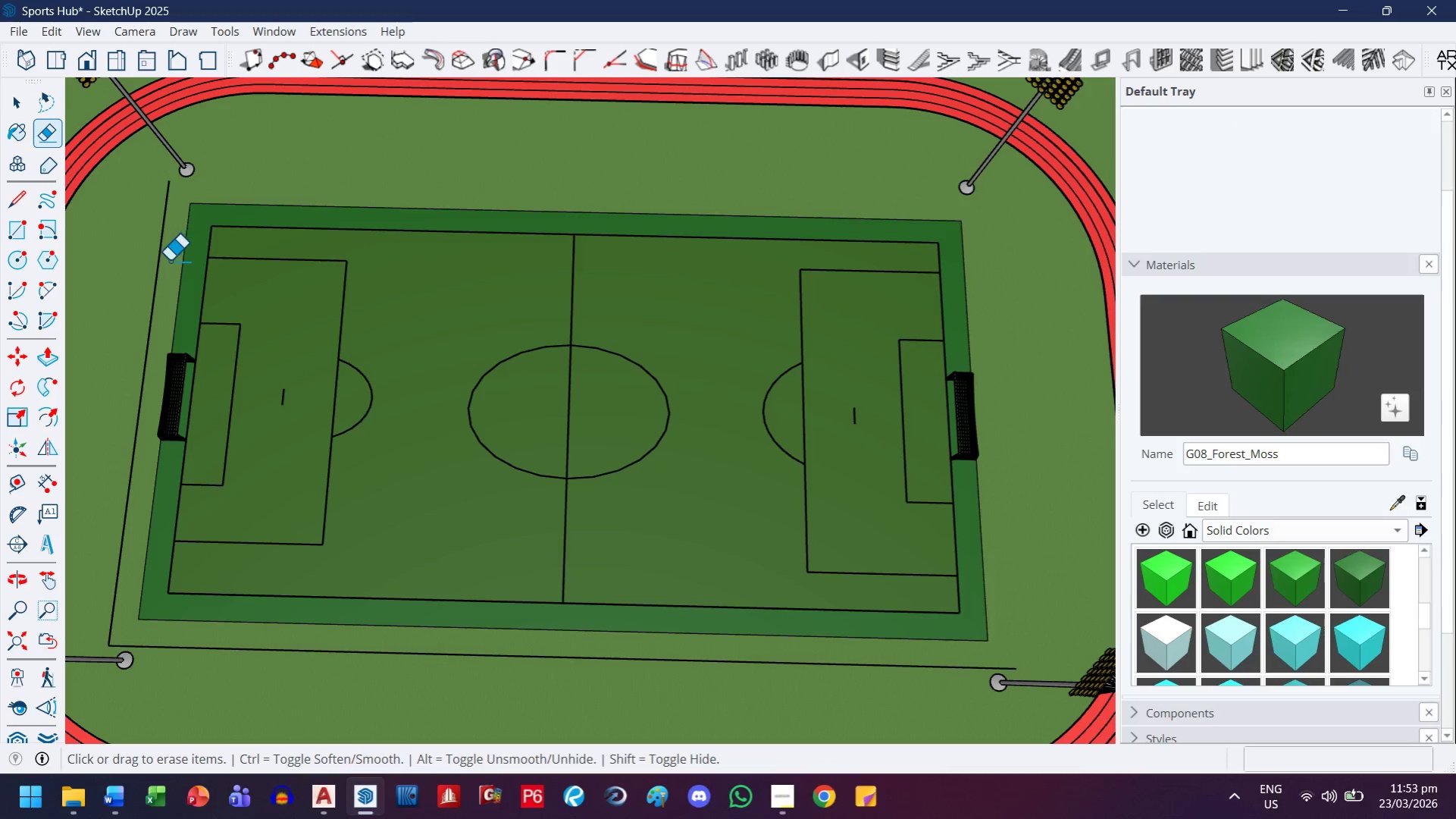 
left_click_drag(start_coordinate=[160, 265], to_coordinate=[135, 278])
 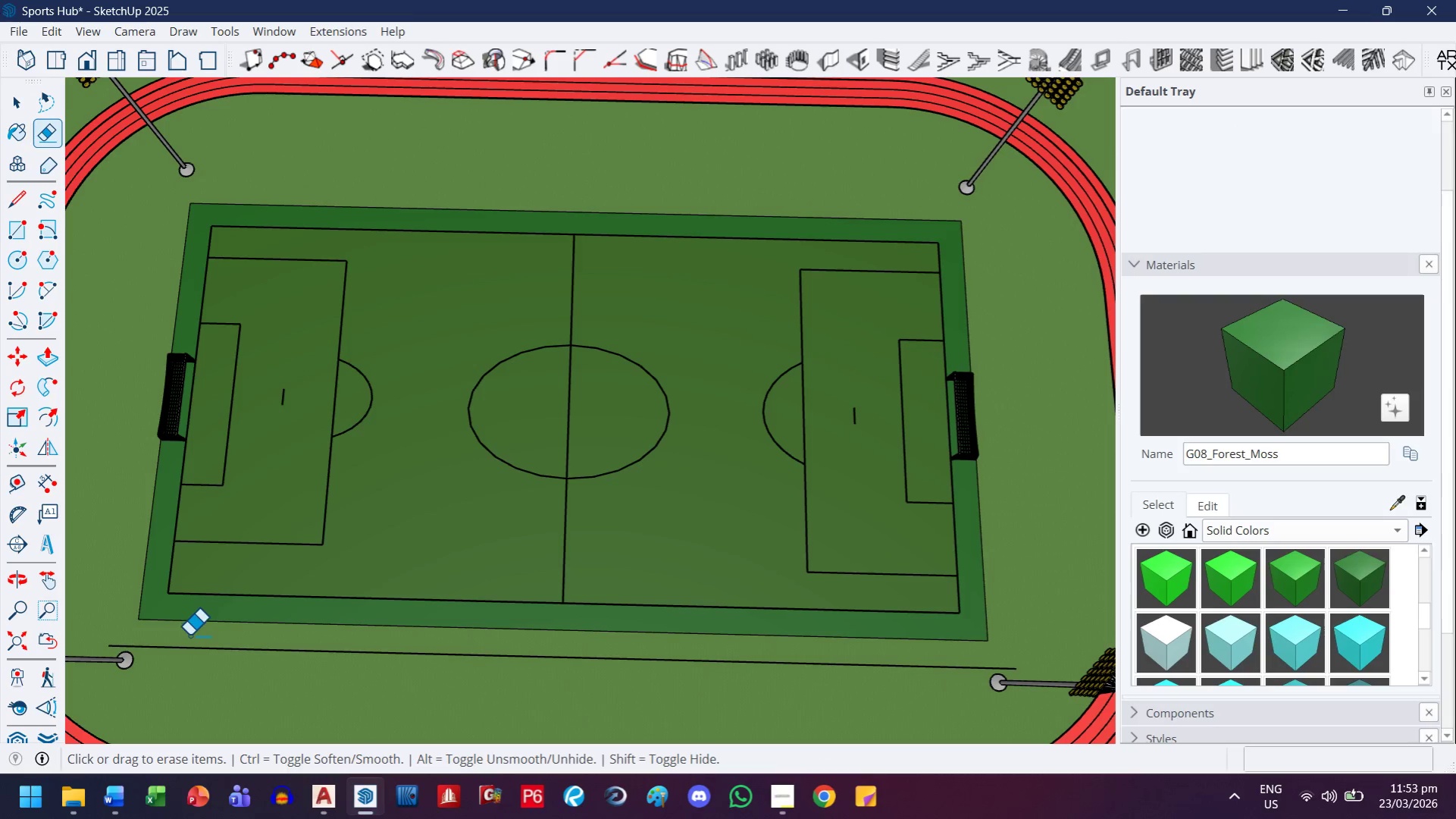 
left_click_drag(start_coordinate=[189, 644], to_coordinate=[182, 674])
 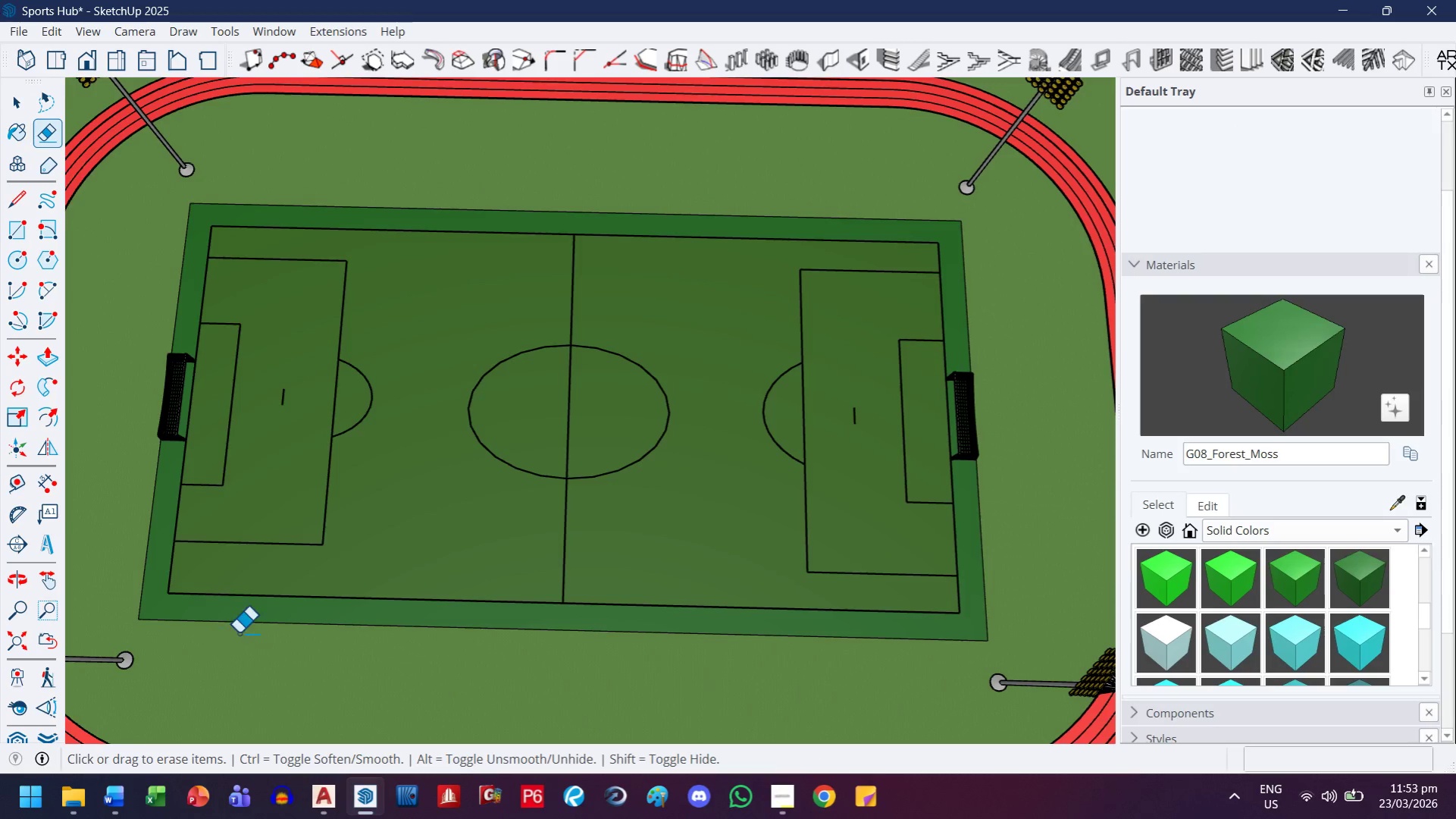 
scroll: coordinate [687, 653], scroll_direction: down, amount: 3.0
 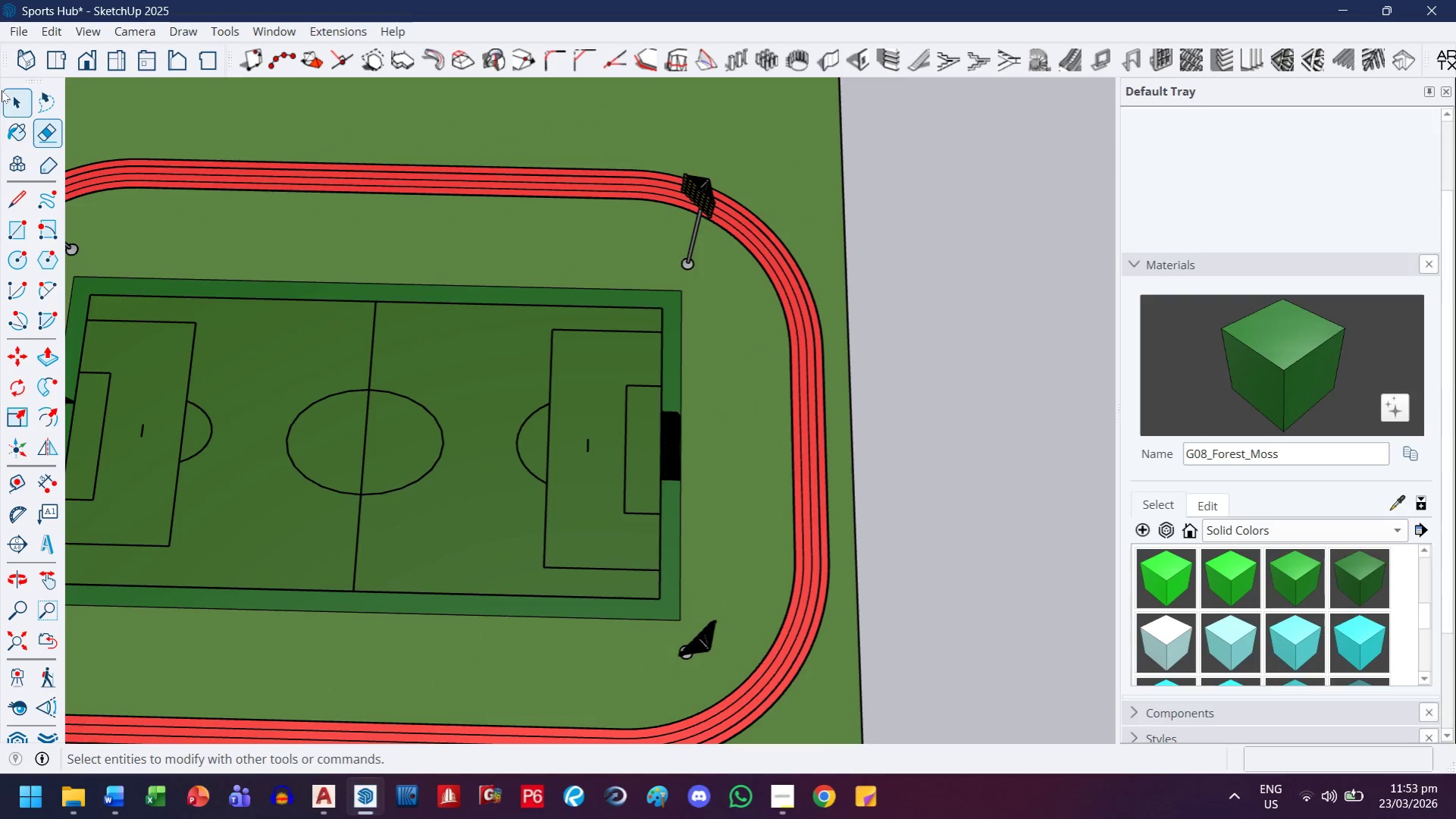 
left_click_drag(start_coordinate=[11, 98], to_coordinate=[14, 98])
 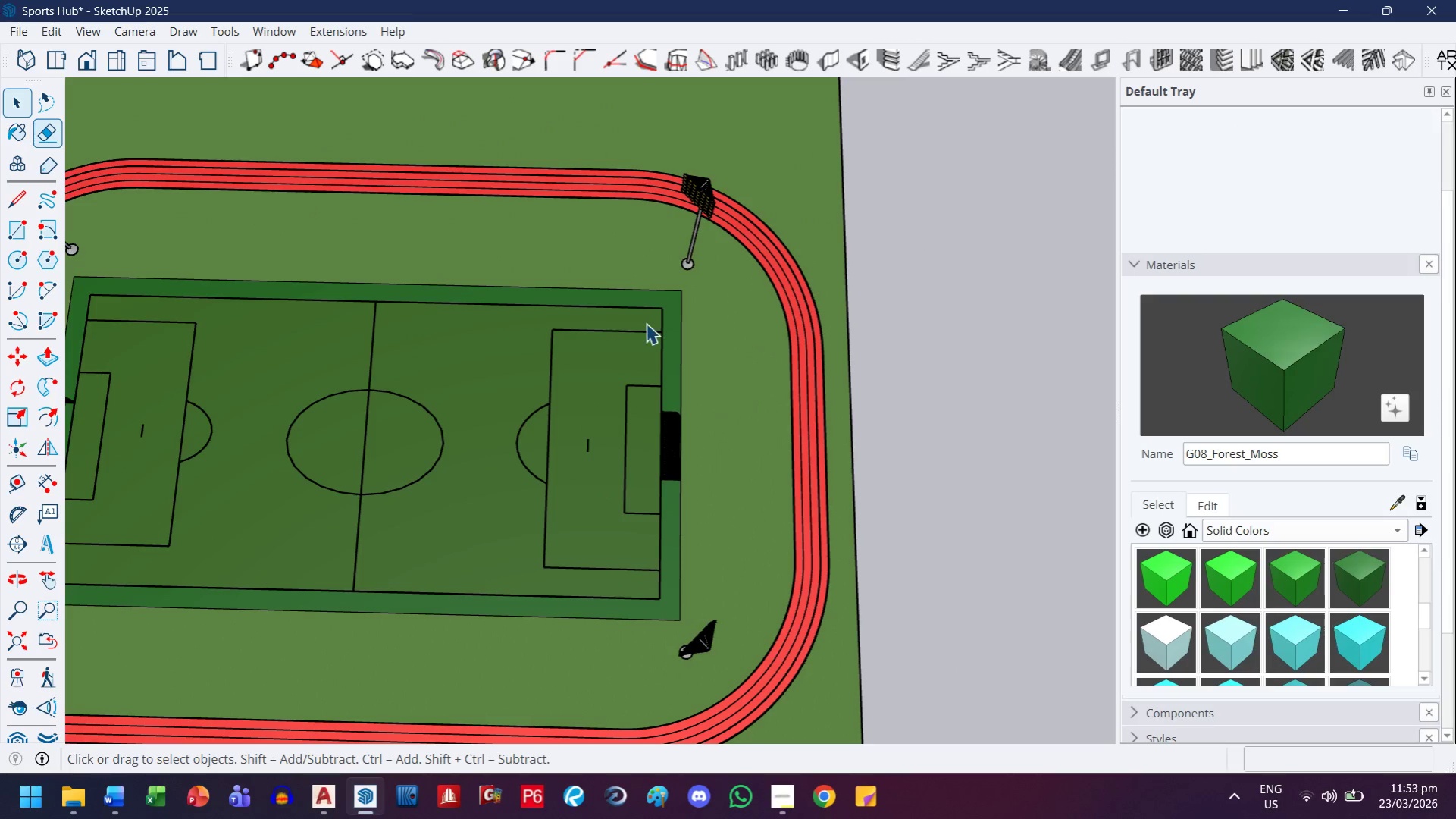 
scroll: coordinate [647, 320], scroll_direction: down, amount: 3.0
 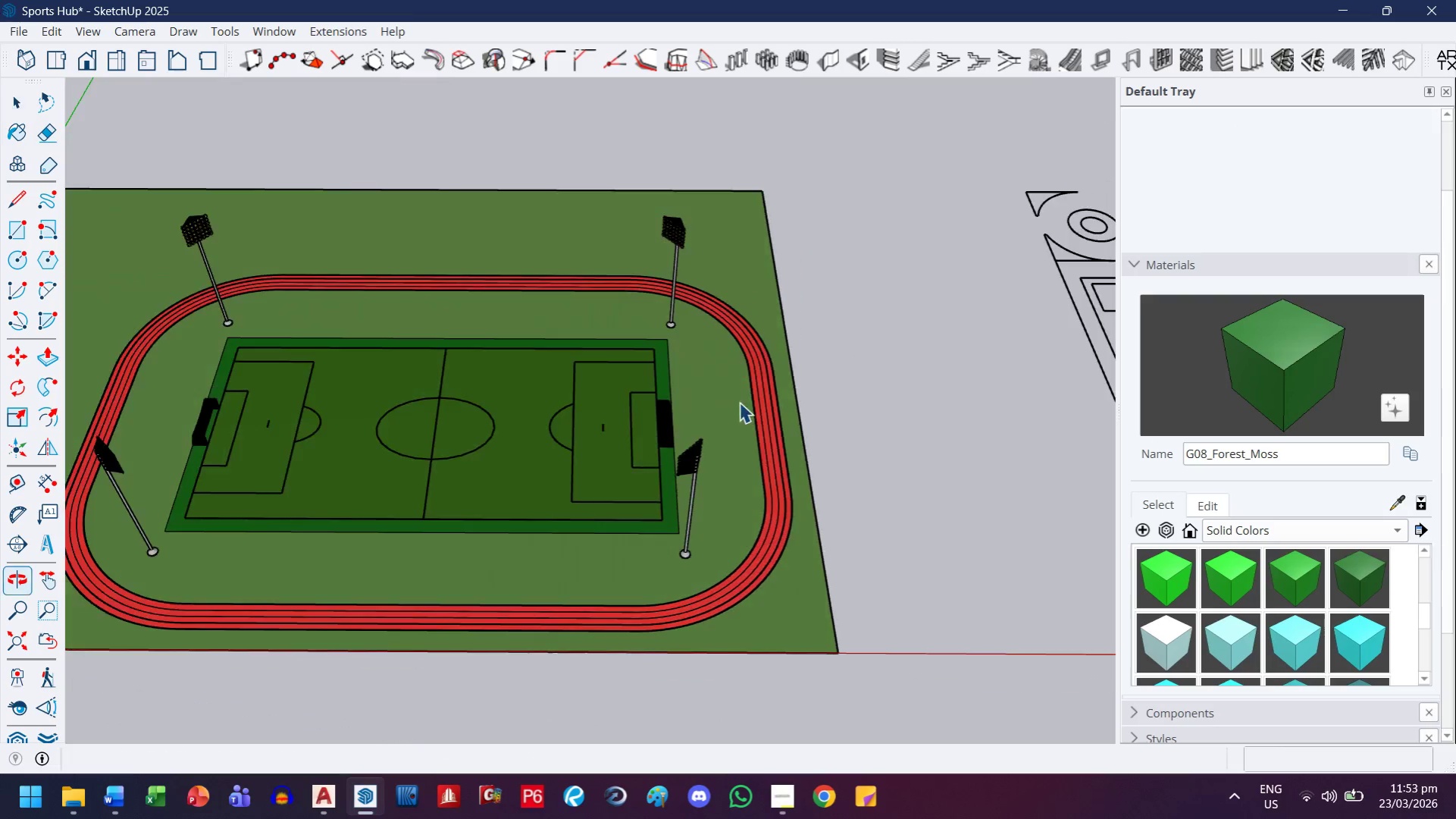 
scroll: coordinate [671, 678], scroll_direction: up, amount: 8.0
 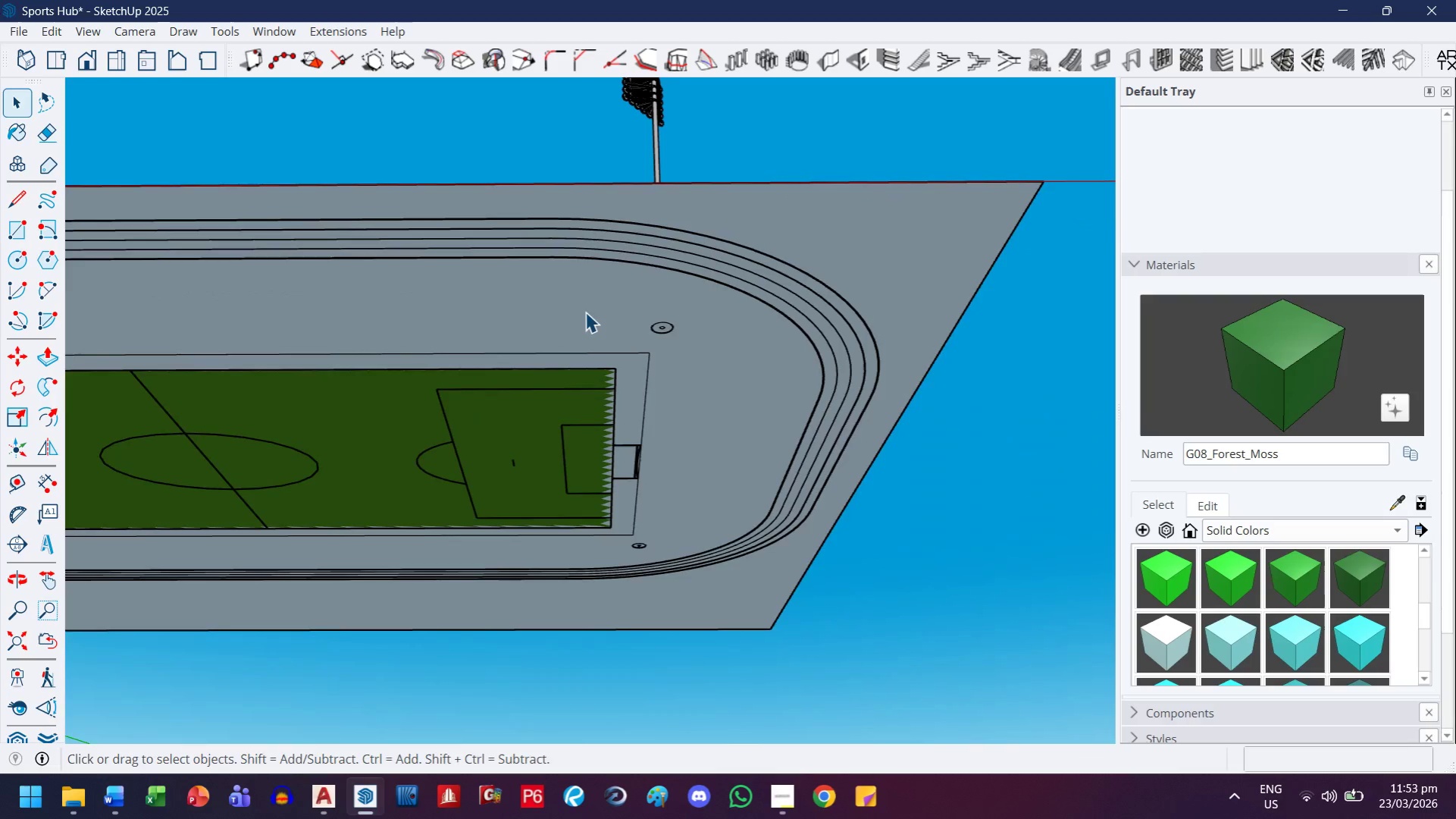 
key(H)
 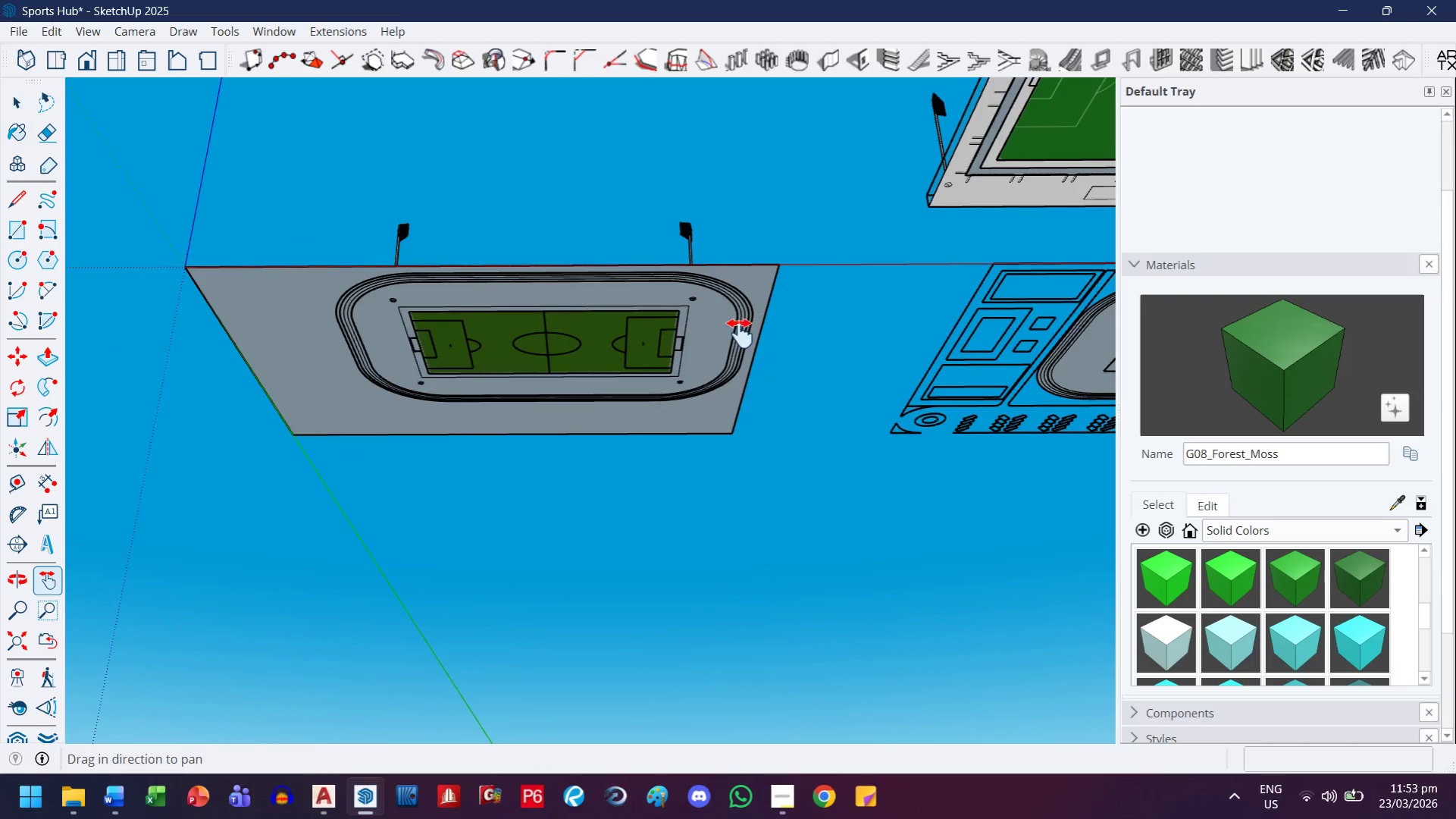 
left_click_drag(start_coordinate=[771, 356], to_coordinate=[388, 268])
 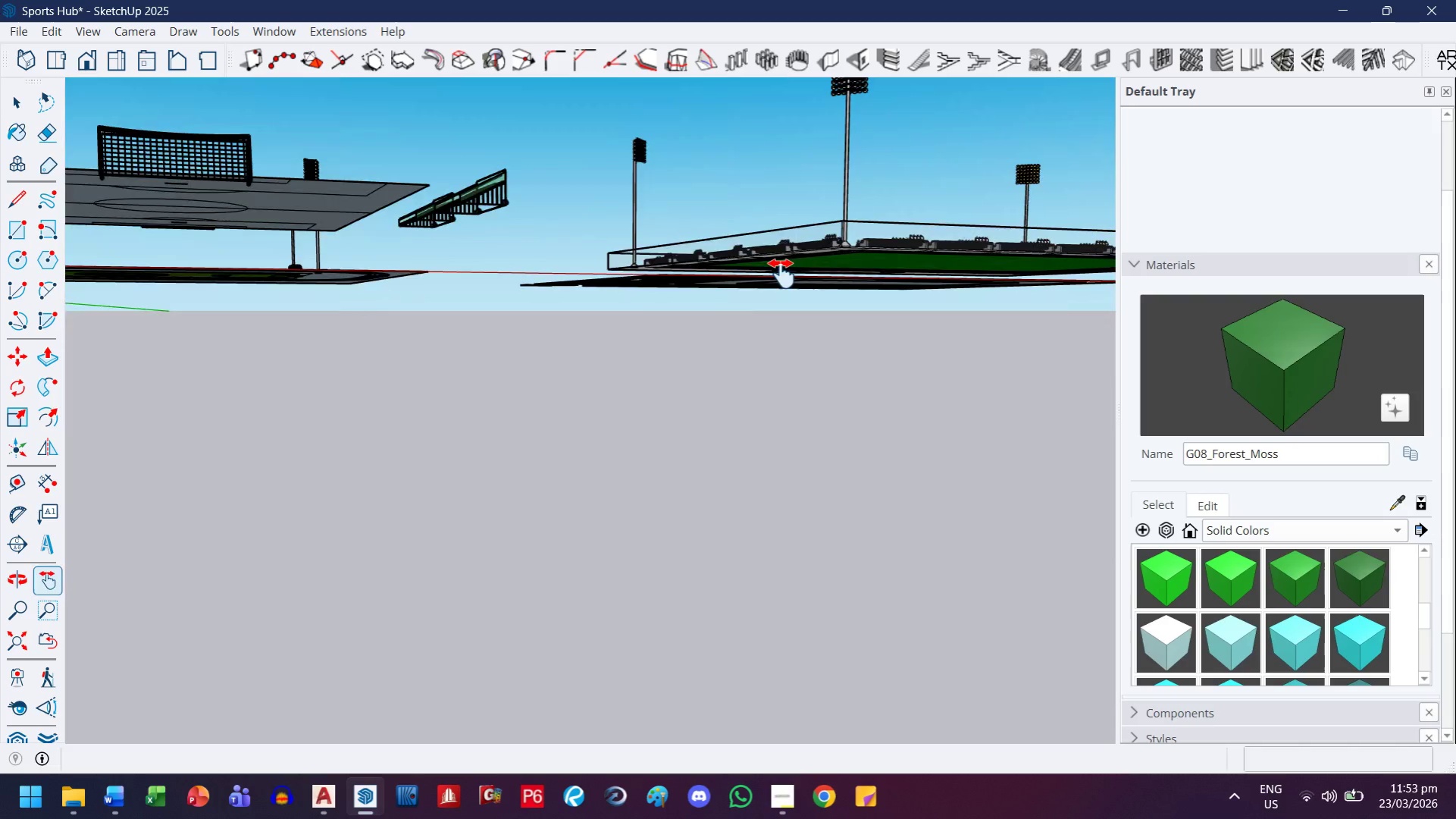 
scroll: coordinate [694, 292], scroll_direction: down, amount: 15.0
 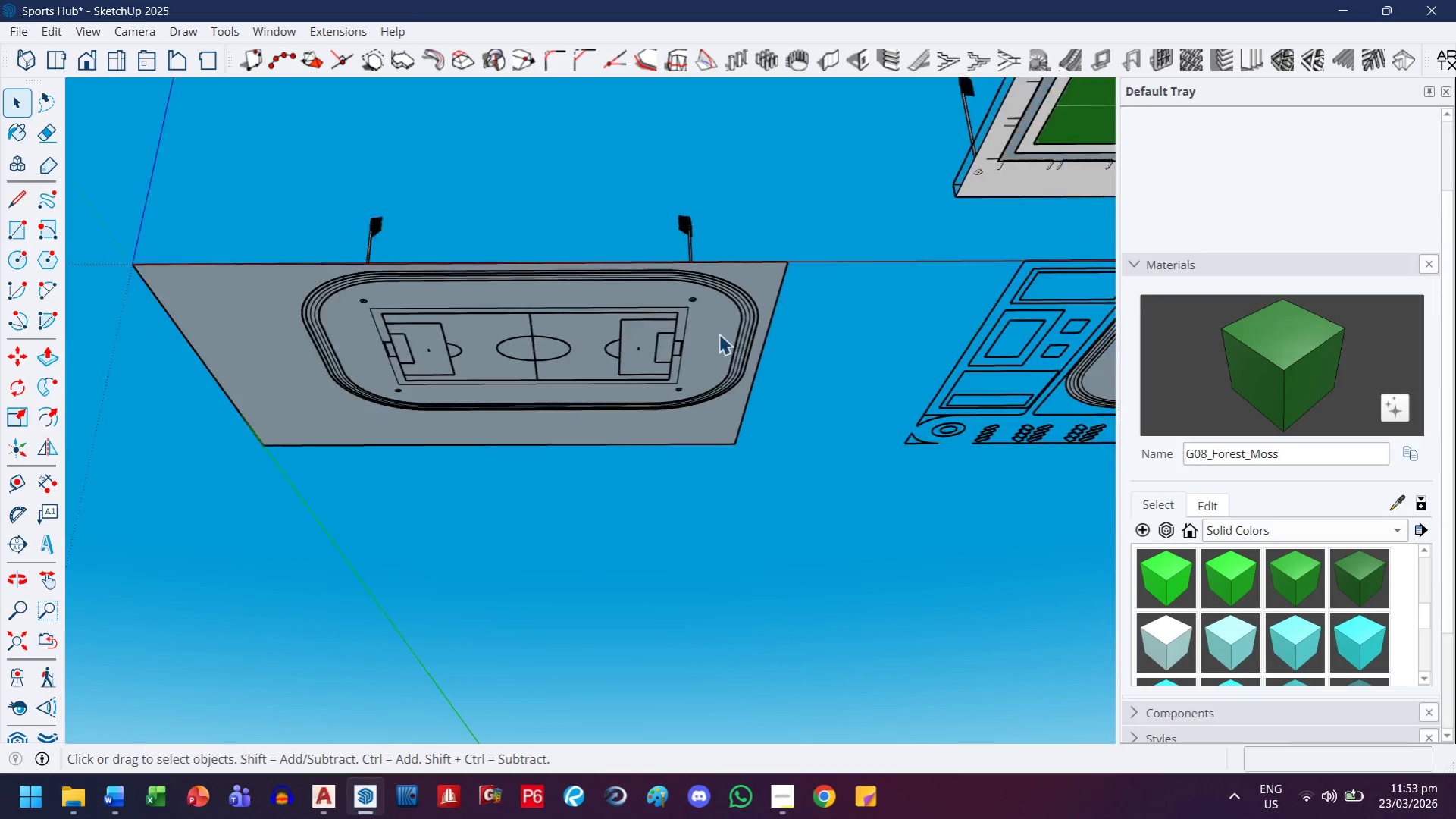 
left_click_drag(start_coordinate=[789, 268], to_coordinate=[590, 529])
 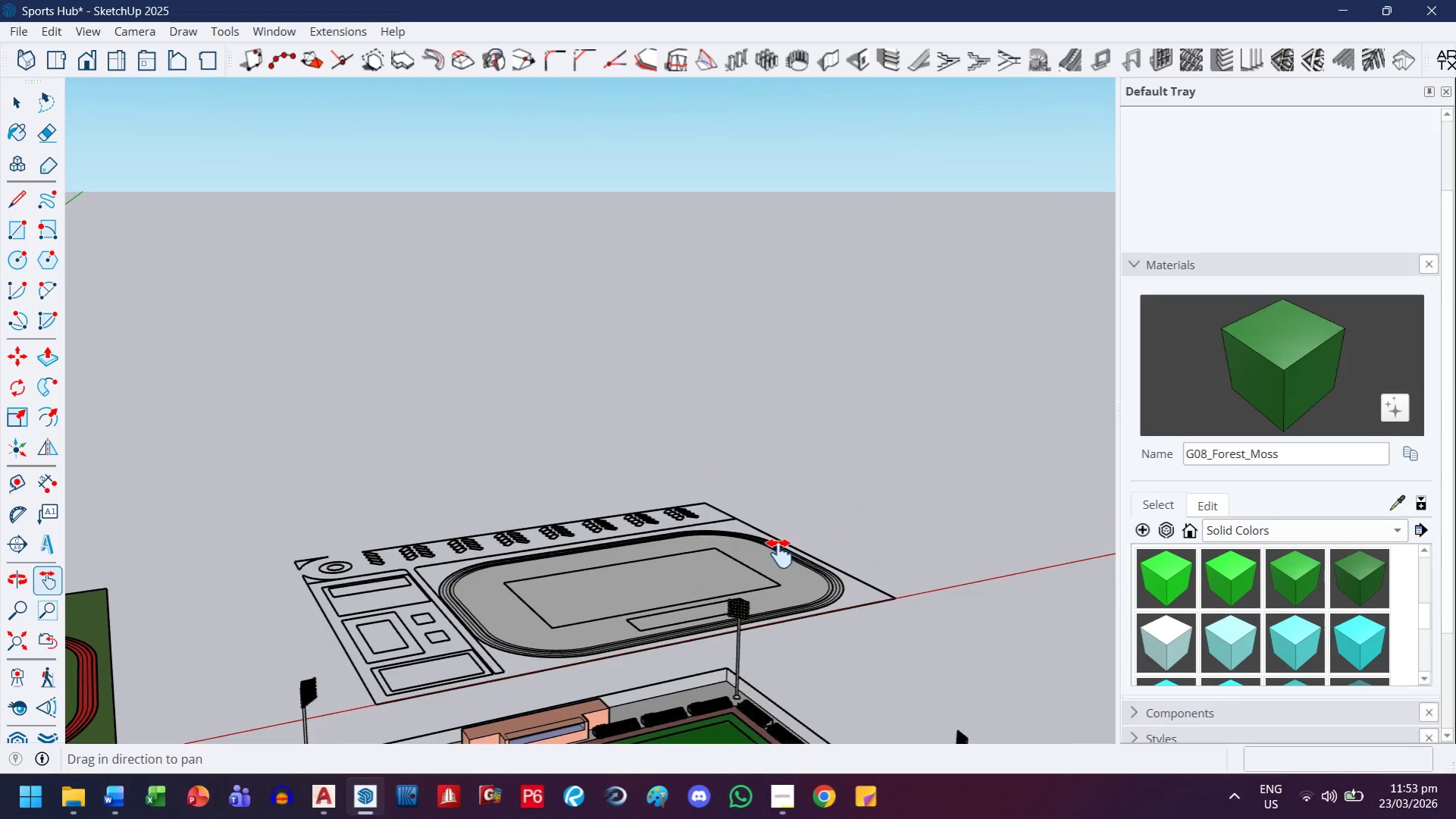 
key(H)
 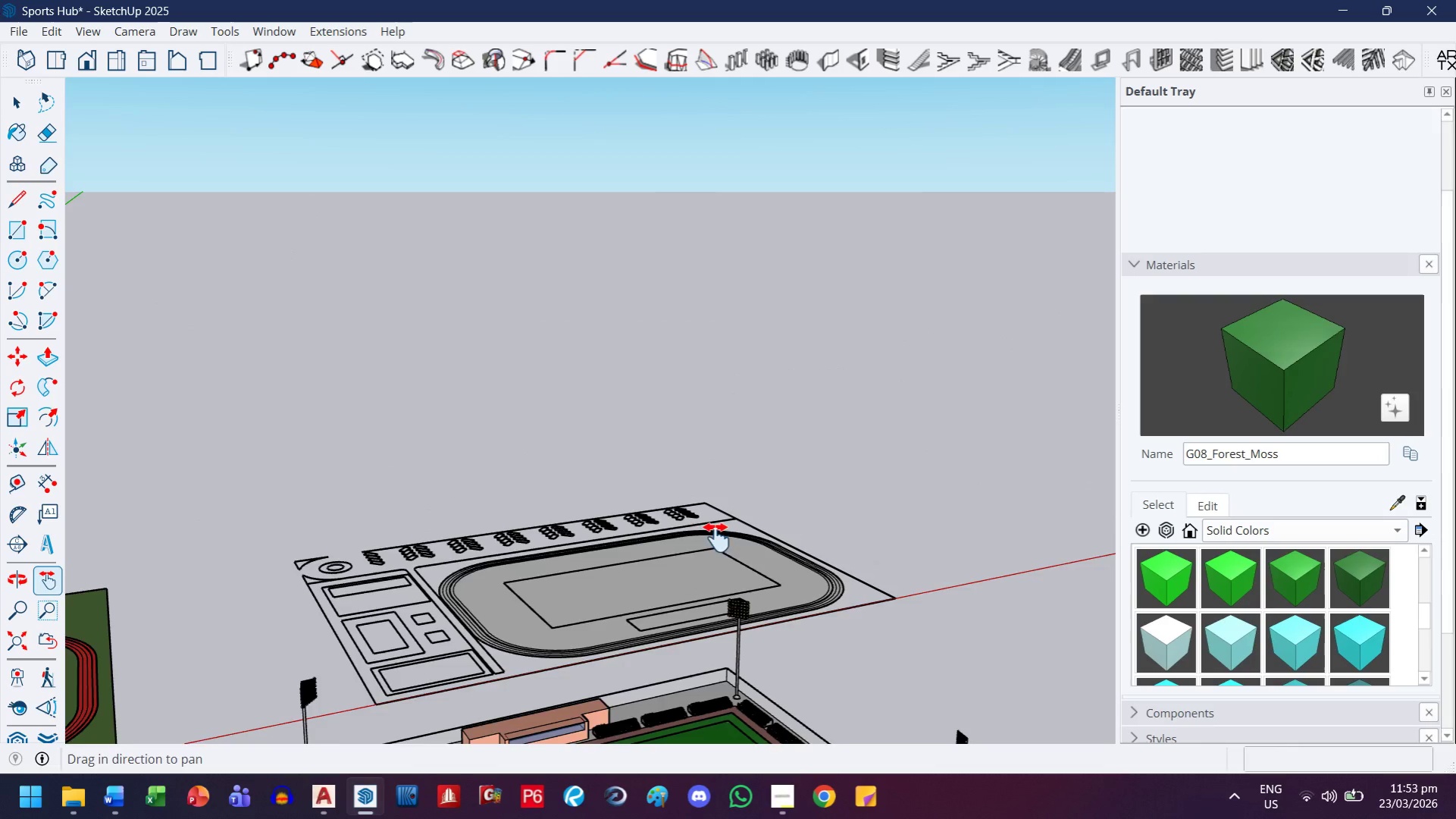 
left_click_drag(start_coordinate=[710, 527], to_coordinate=[576, 237])
 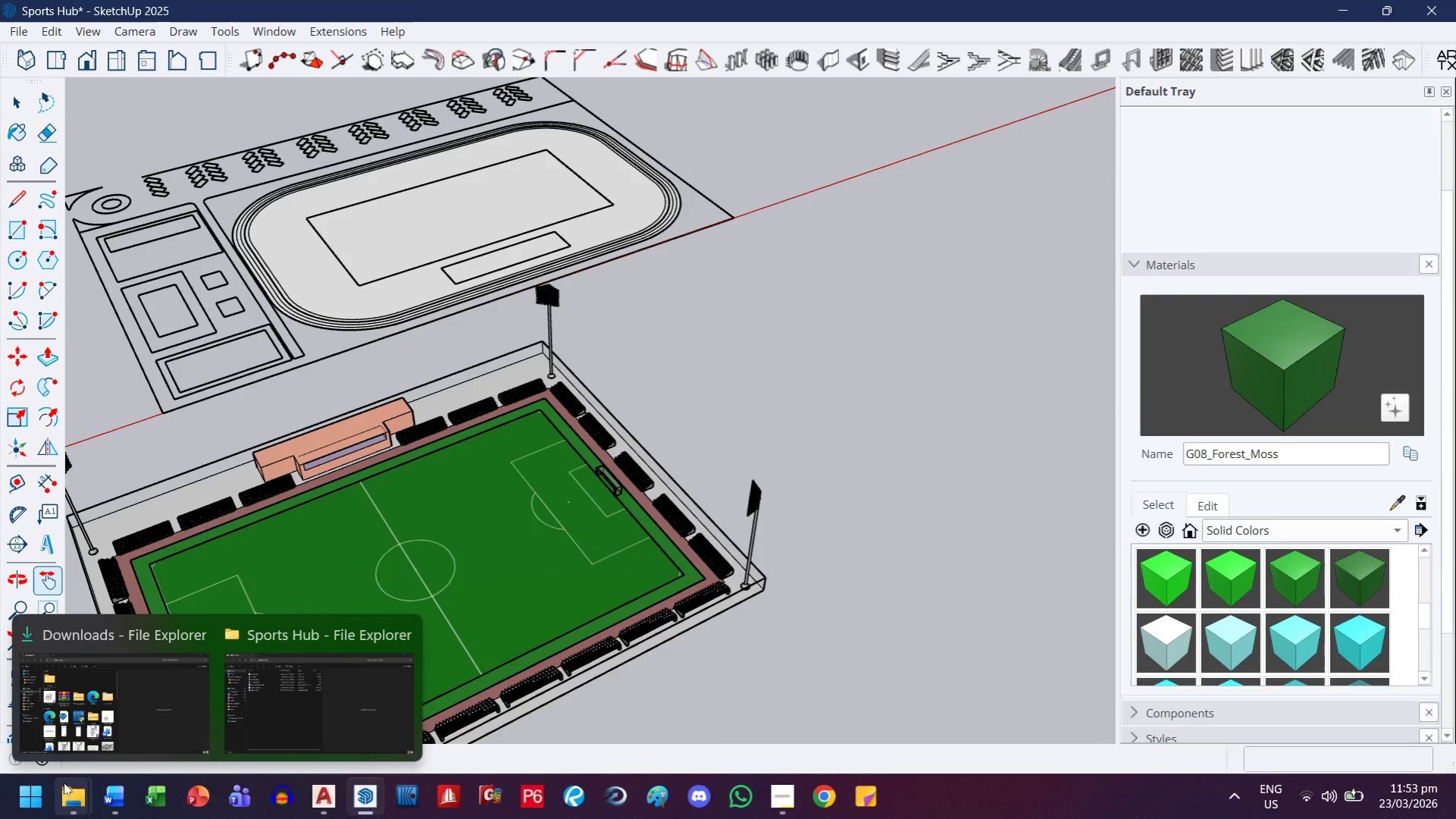 
key(H)
 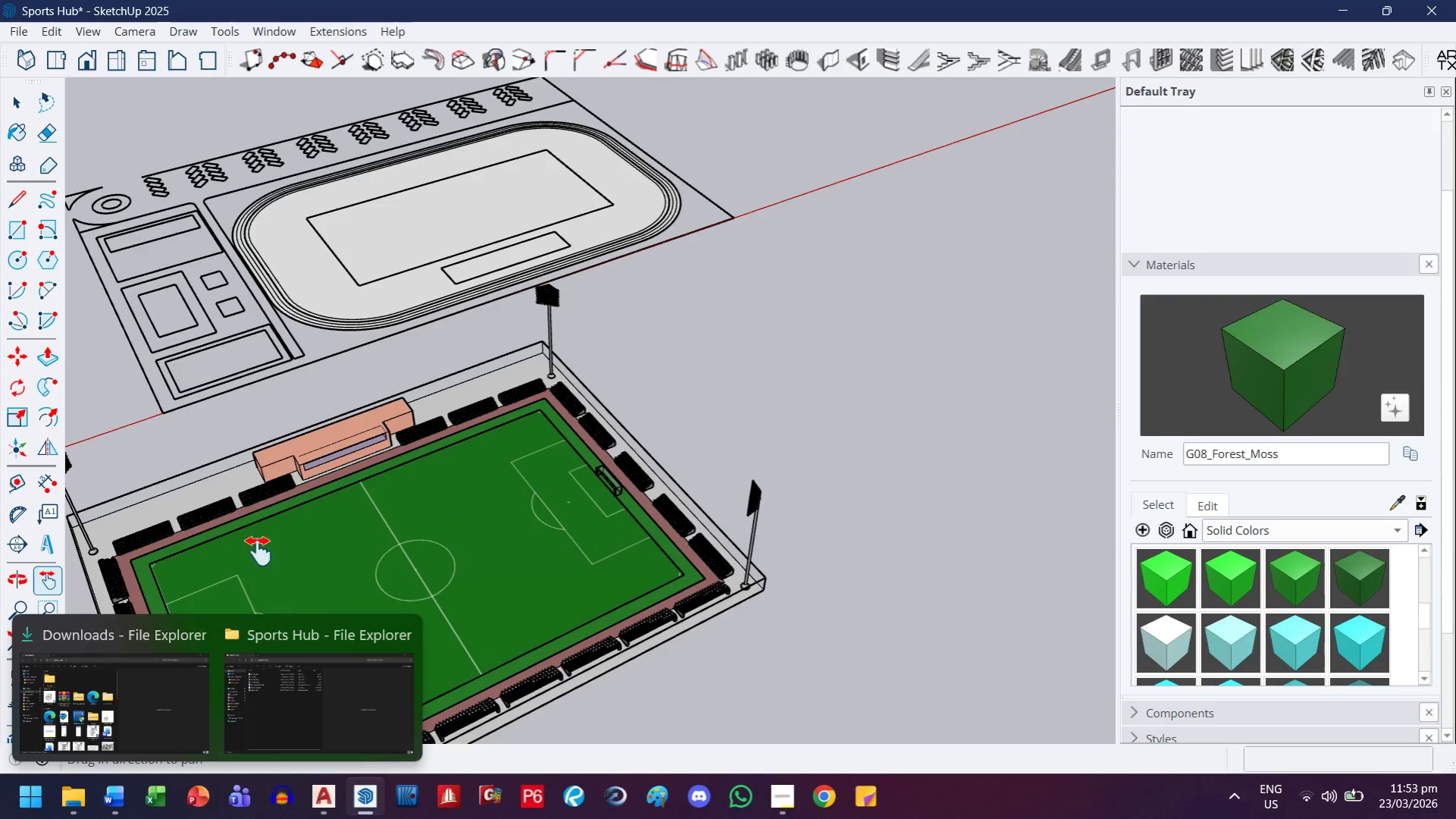 
left_click_drag(start_coordinate=[281, 445], to_coordinate=[809, 558])
 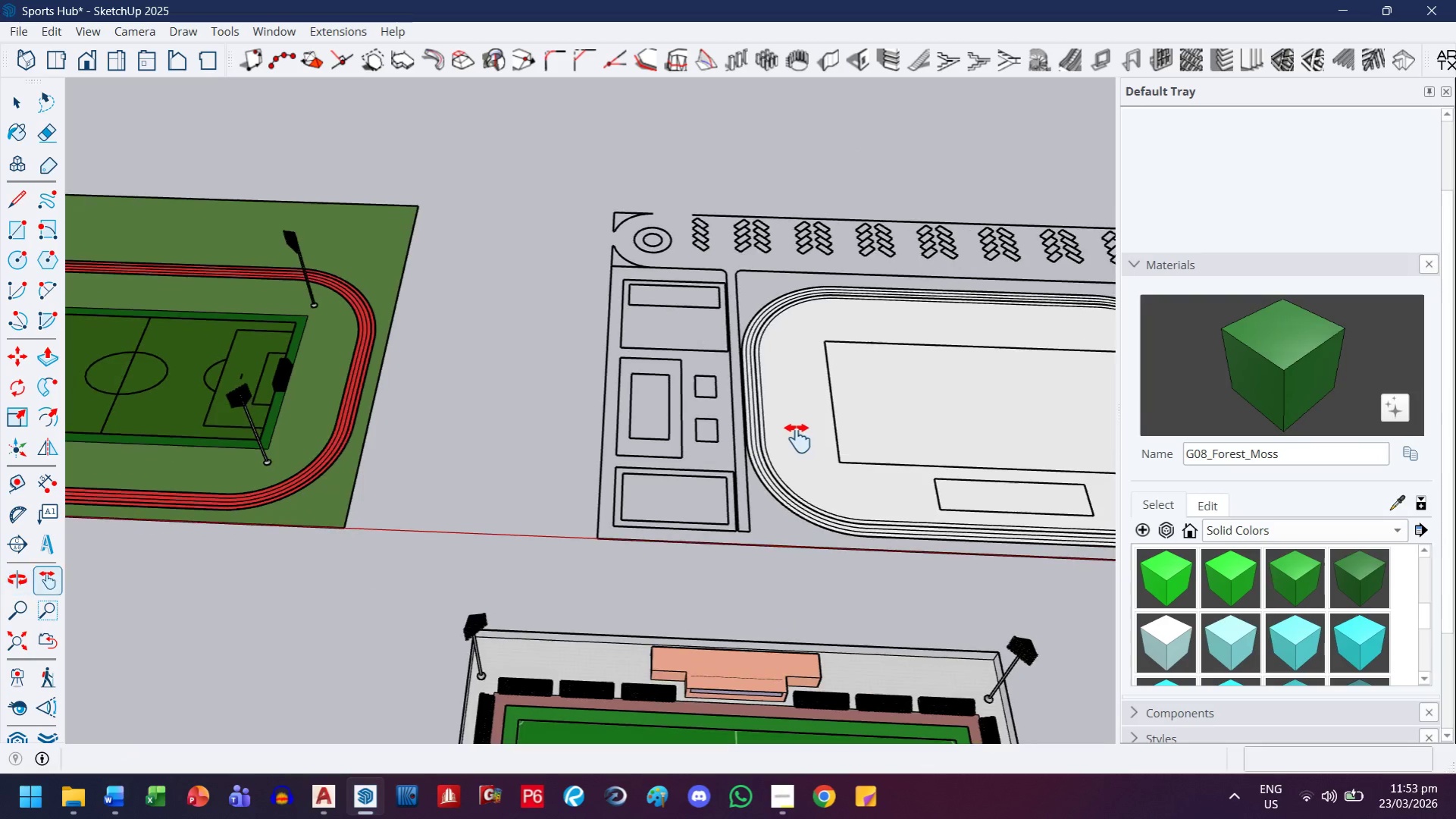 
left_click_drag(start_coordinate=[802, 440], to_coordinate=[258, 450])
 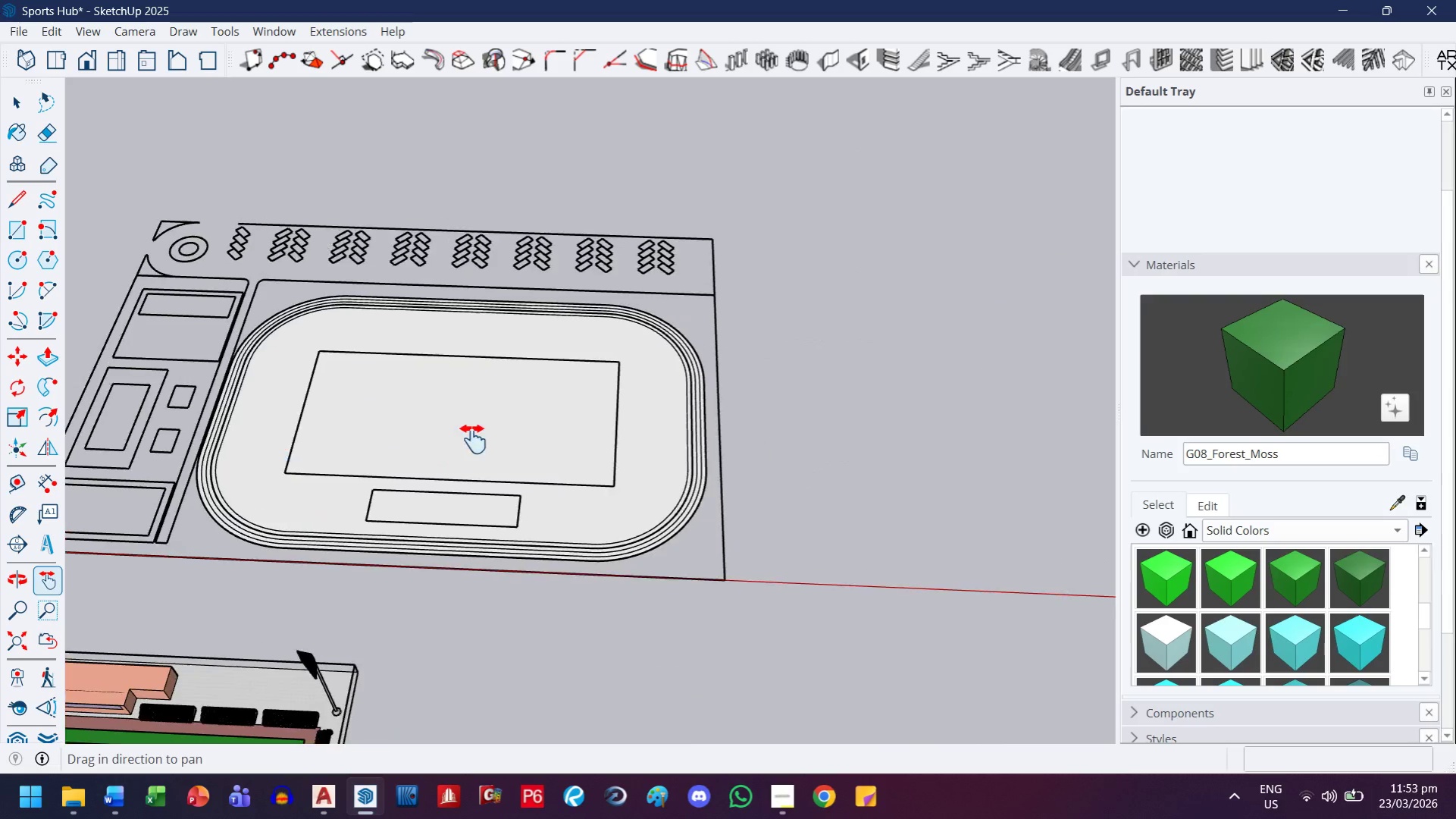 
scroll: coordinate [473, 441], scroll_direction: up, amount: 2.0
 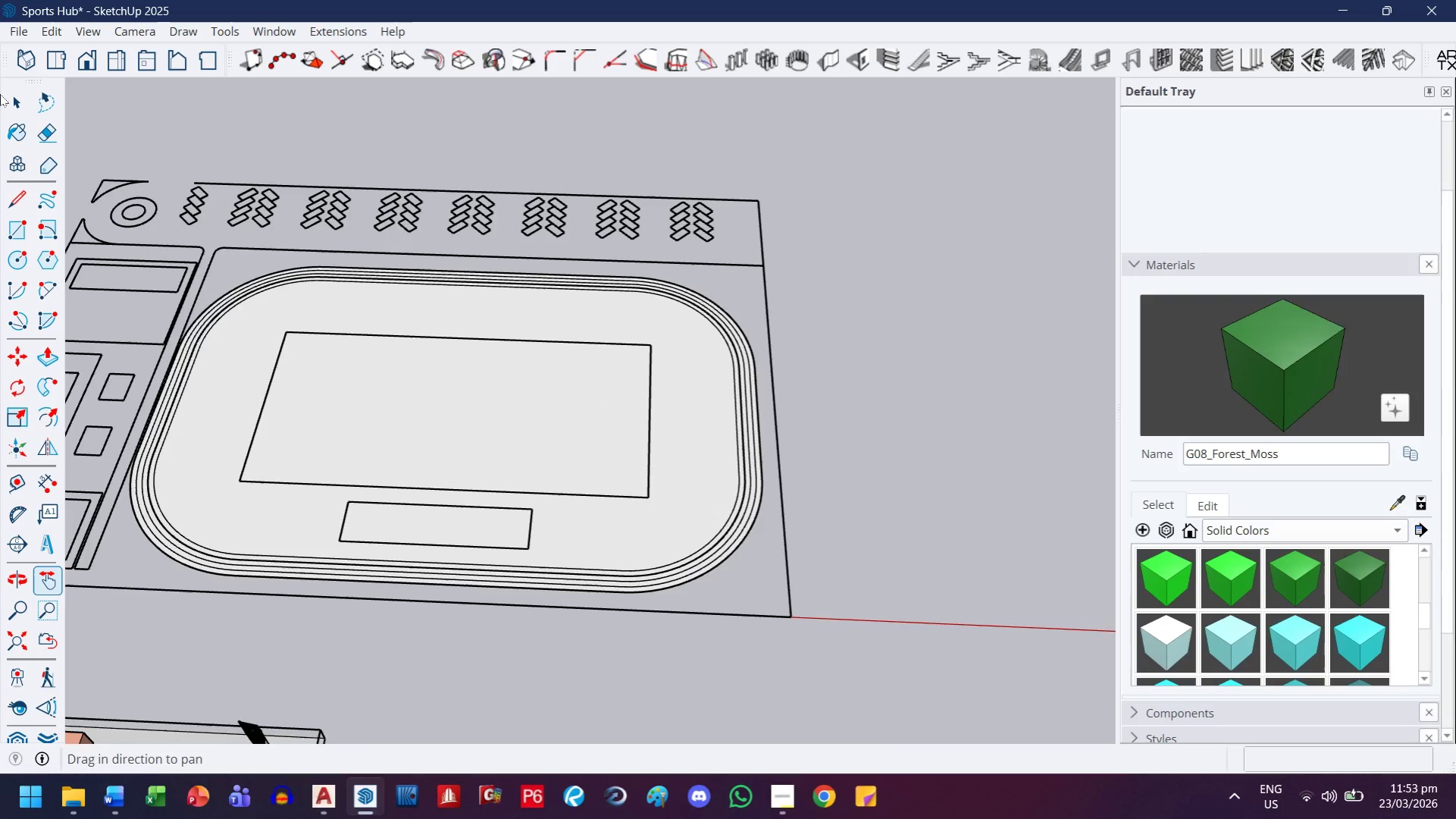 
left_click([20, 108])
 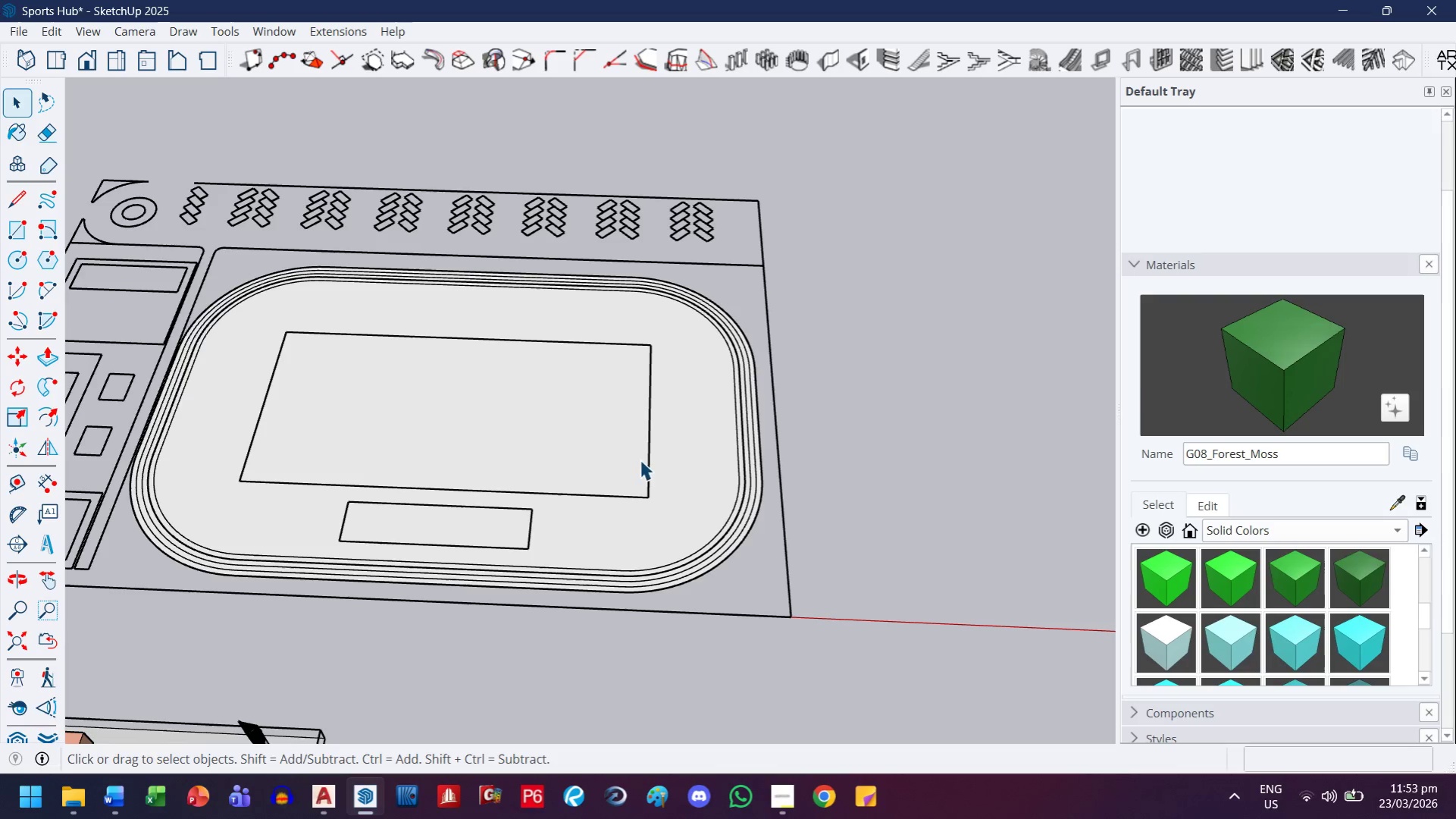 
left_click([580, 438])
 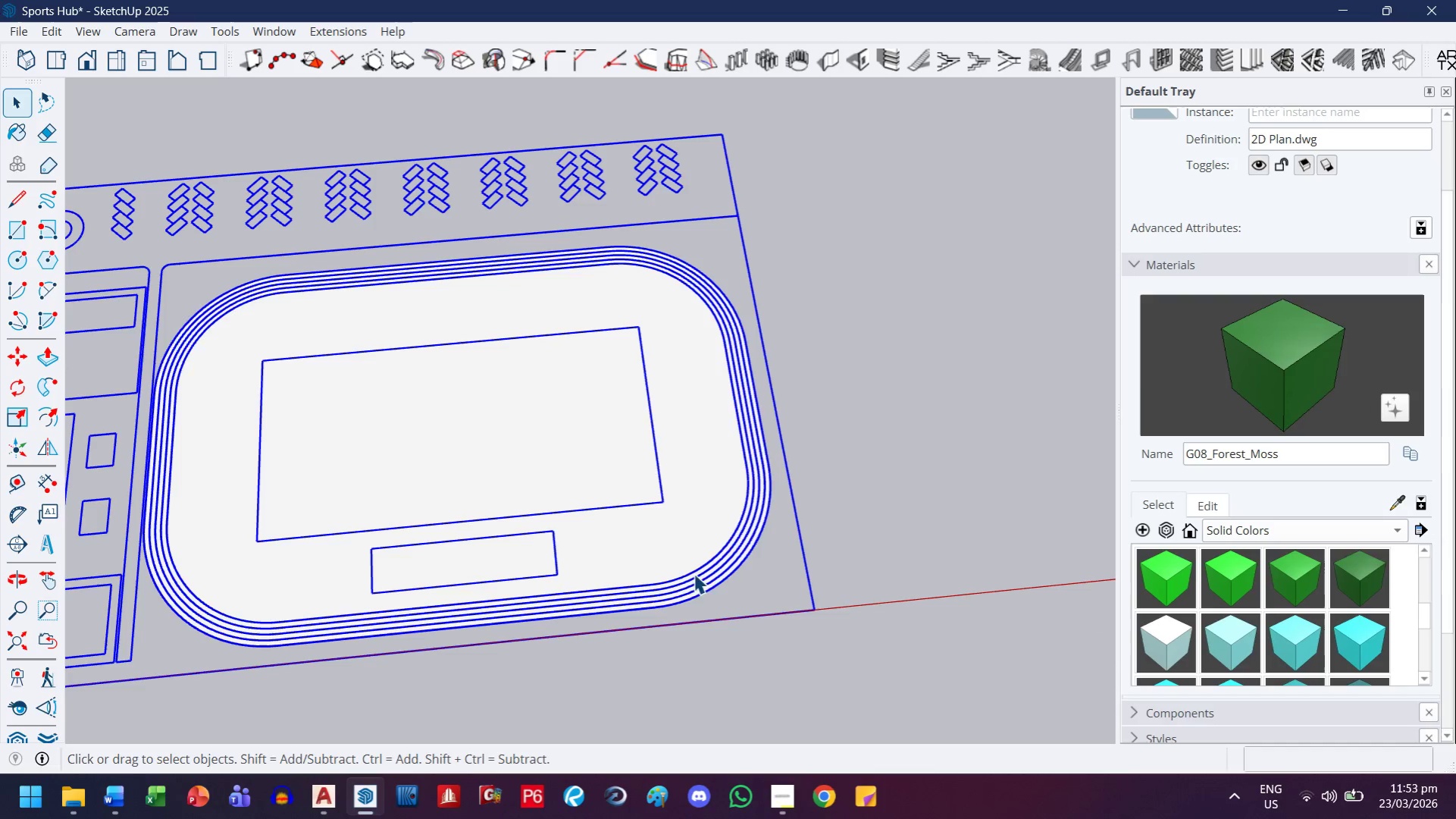 
double_click([698, 579])
 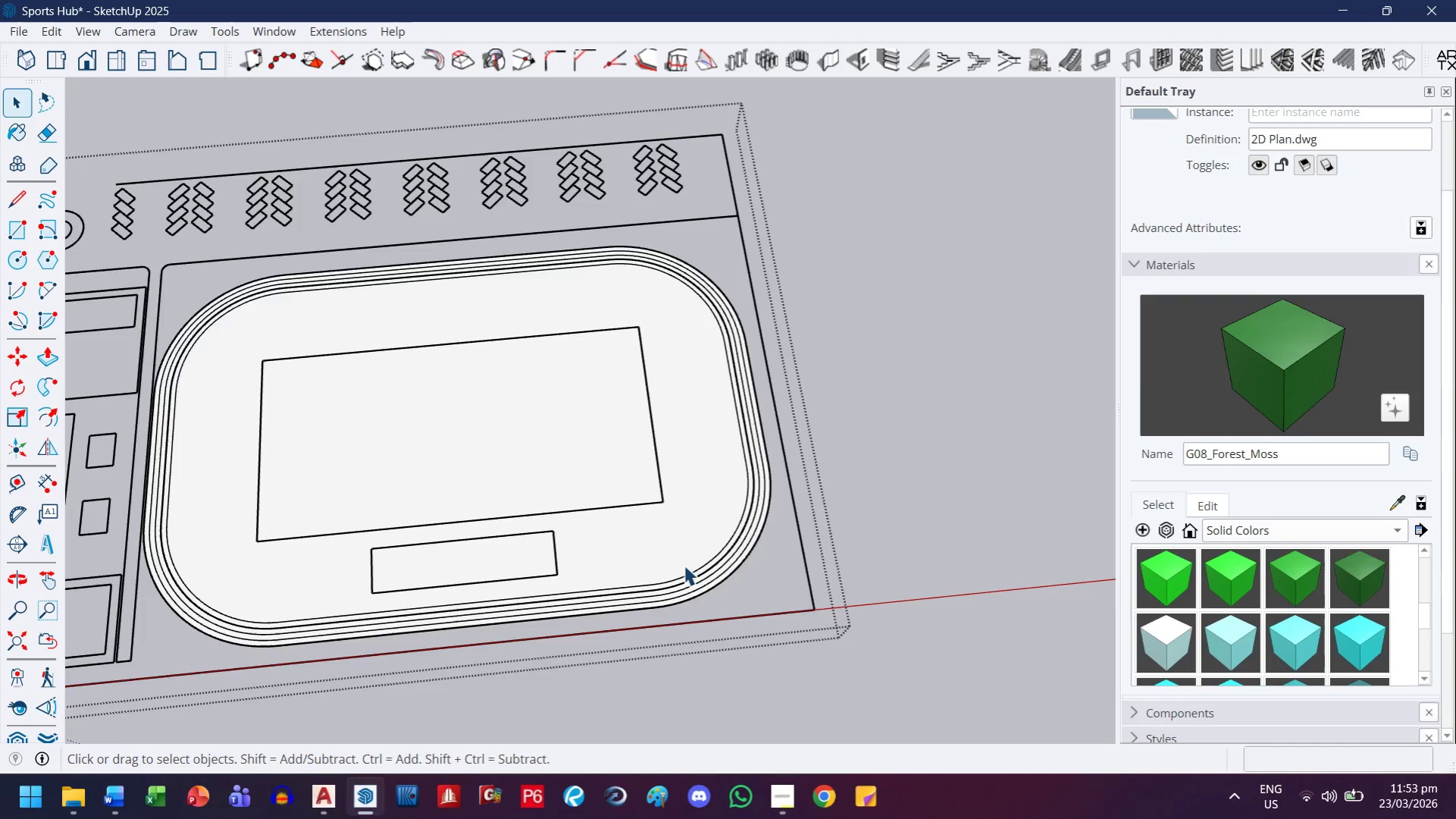 
left_click([699, 489])
 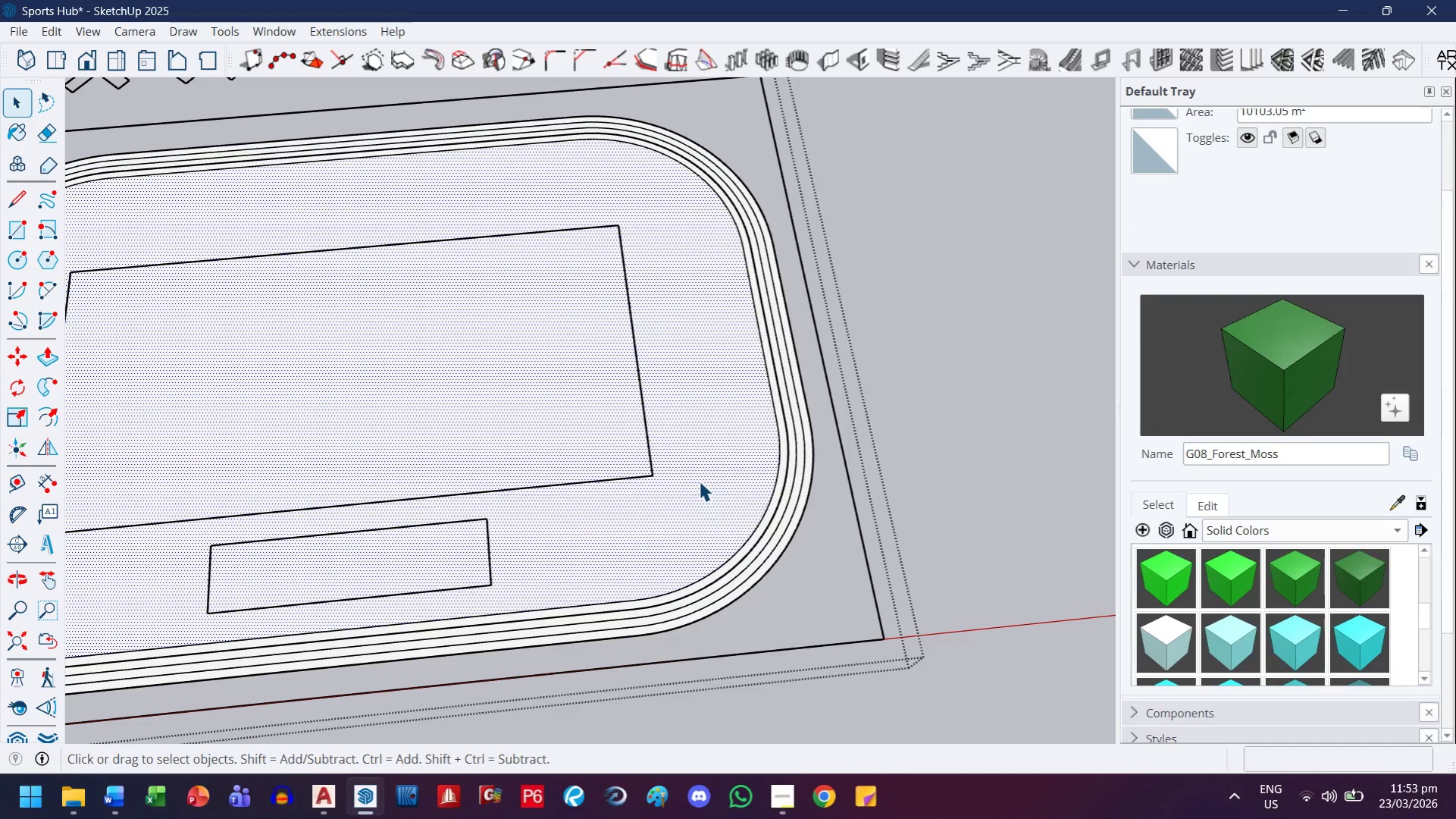 
scroll: coordinate [684, 555], scroll_direction: up, amount: 4.0
 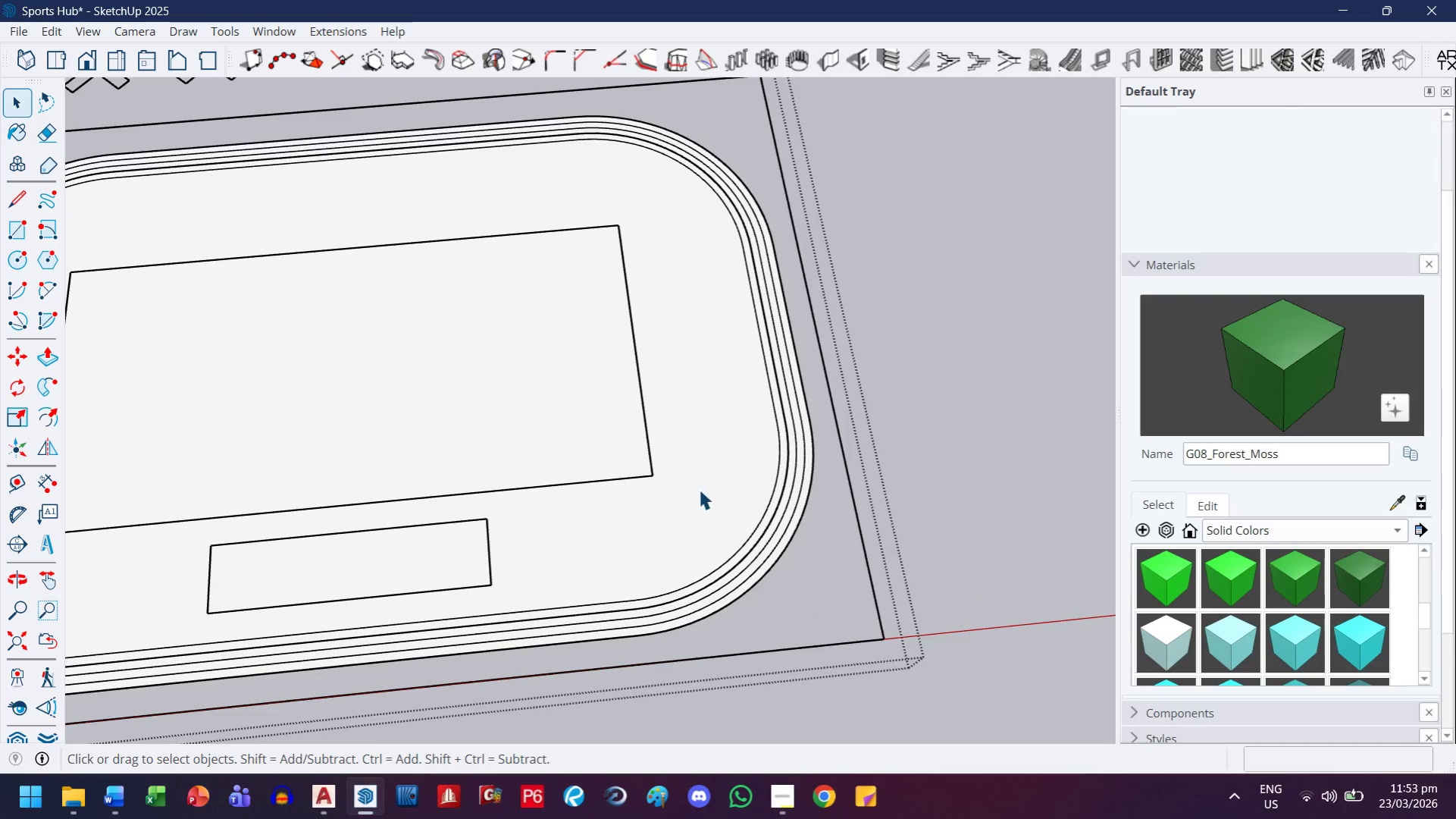 
double_click([699, 466])
 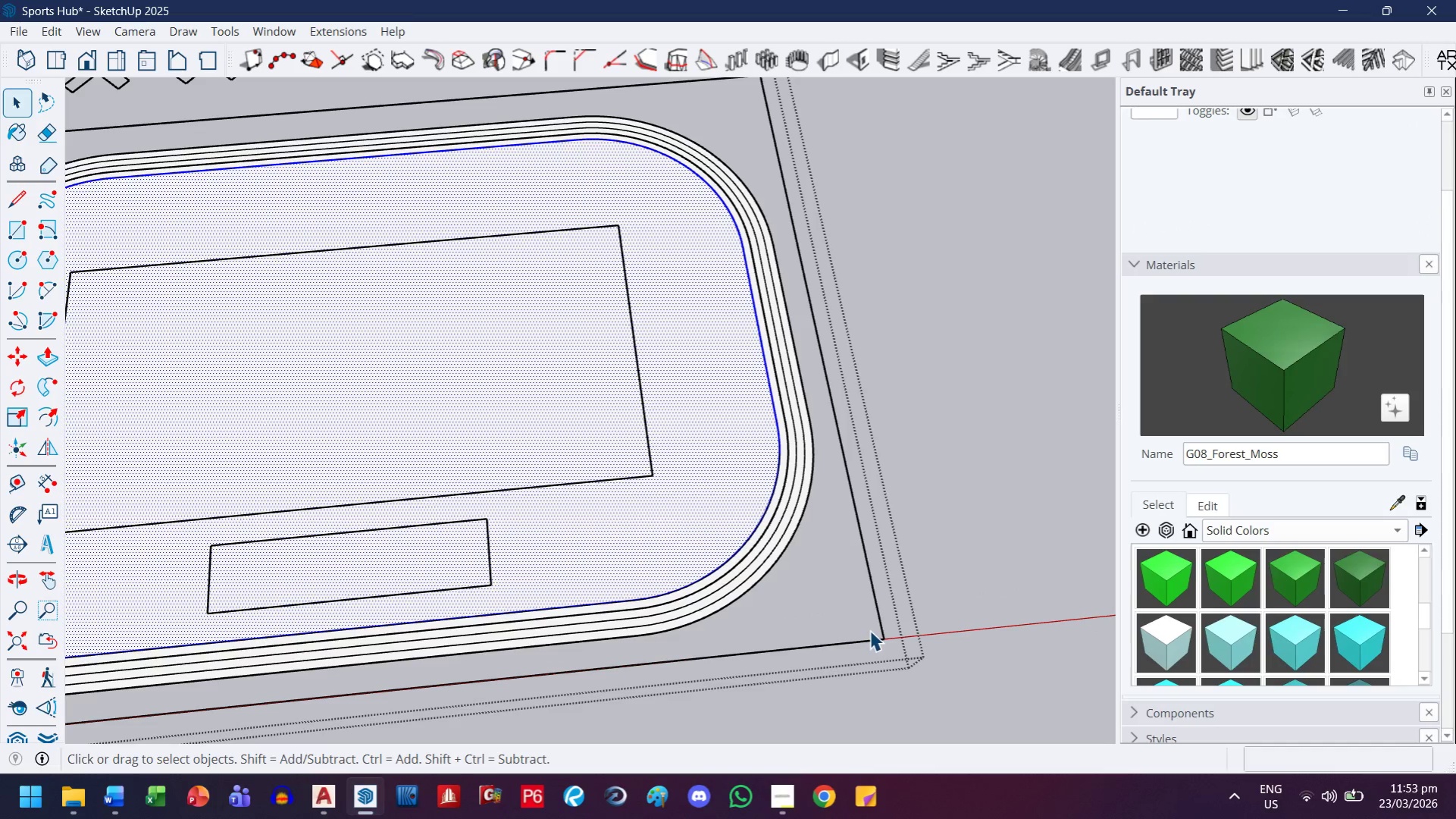 
hold_key(key=ControlLeft, duration=1.08)
left_click([866, 639])
 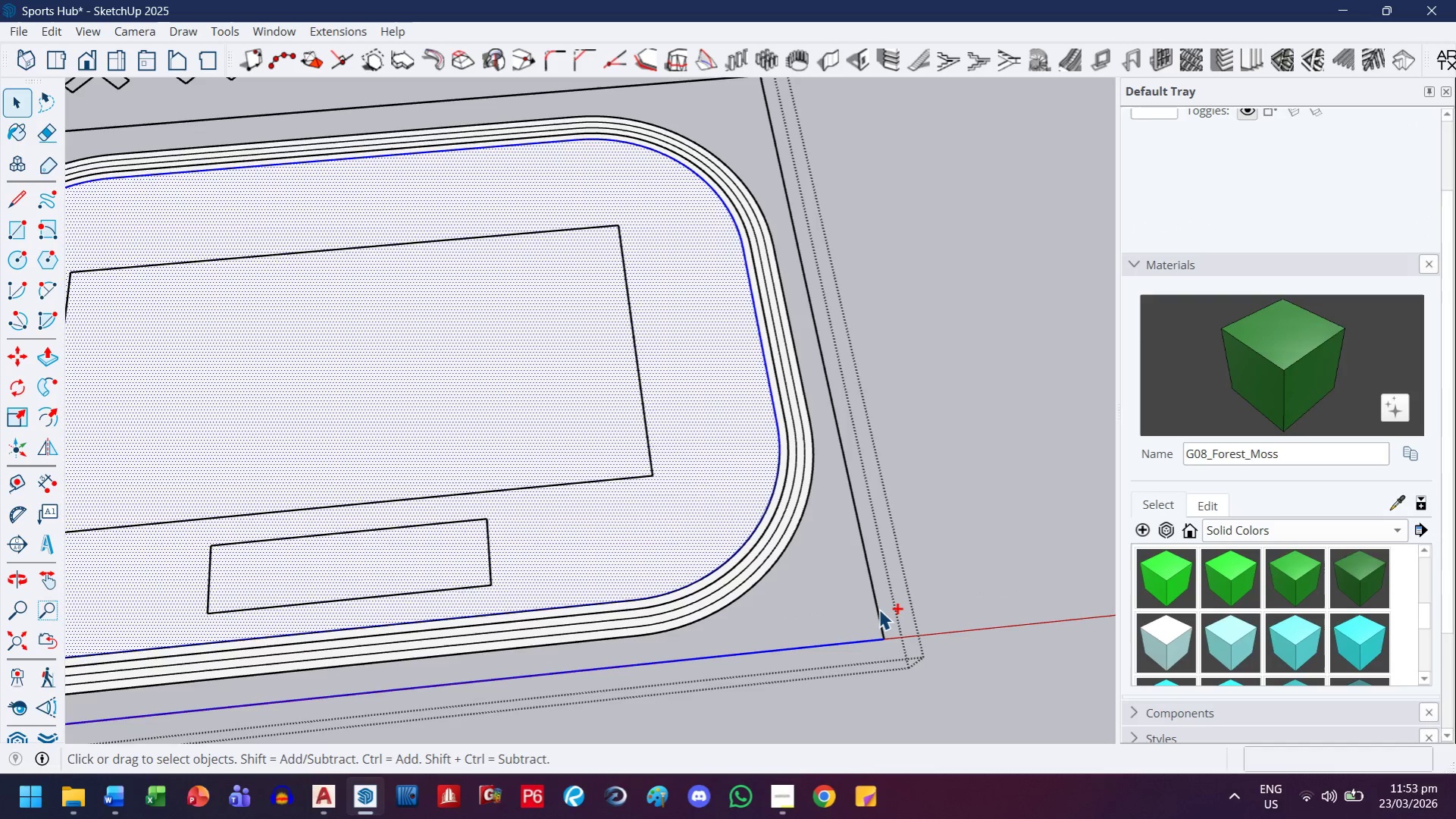 
left_click([878, 609])
 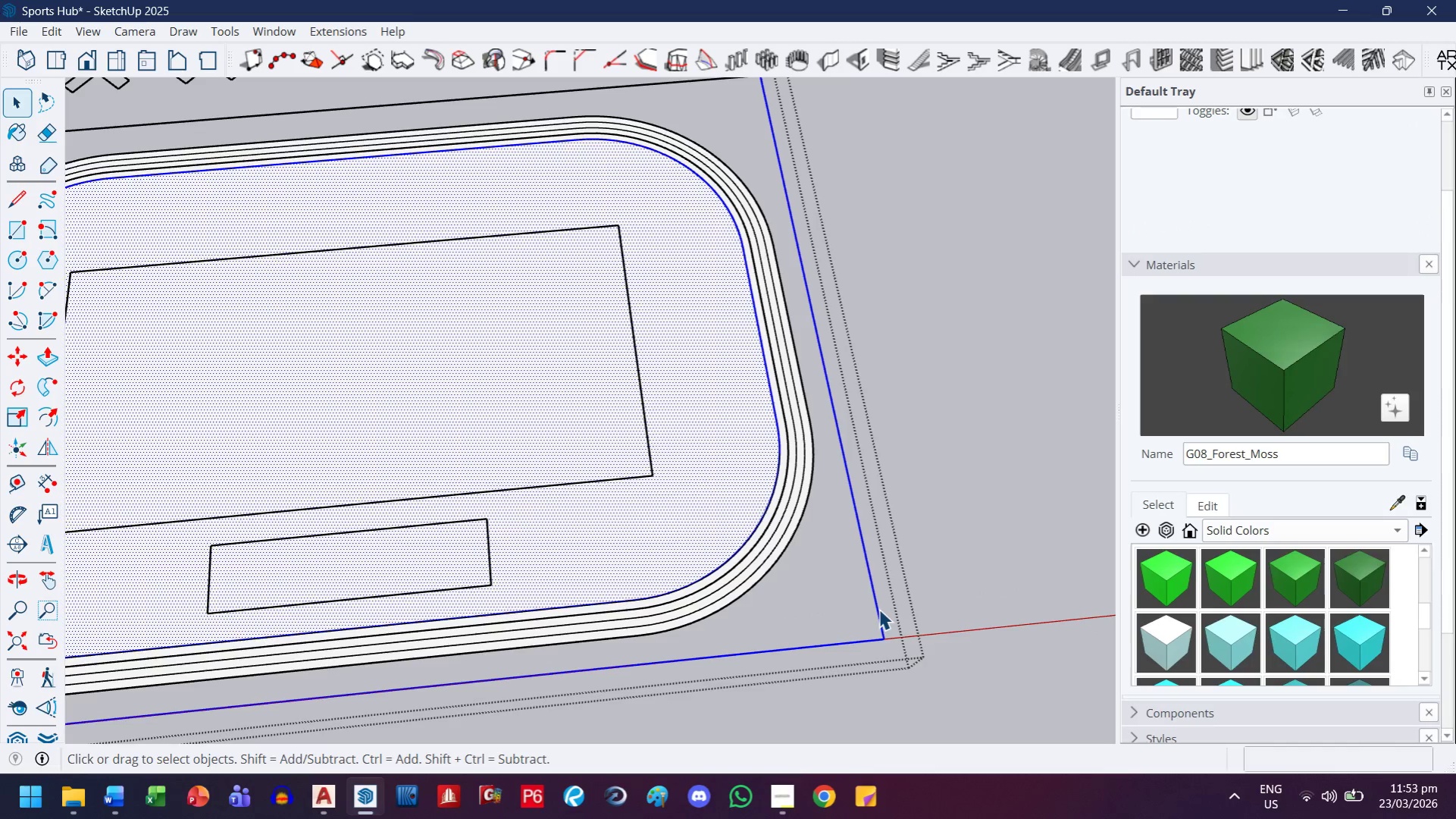 
key(Control+C)
 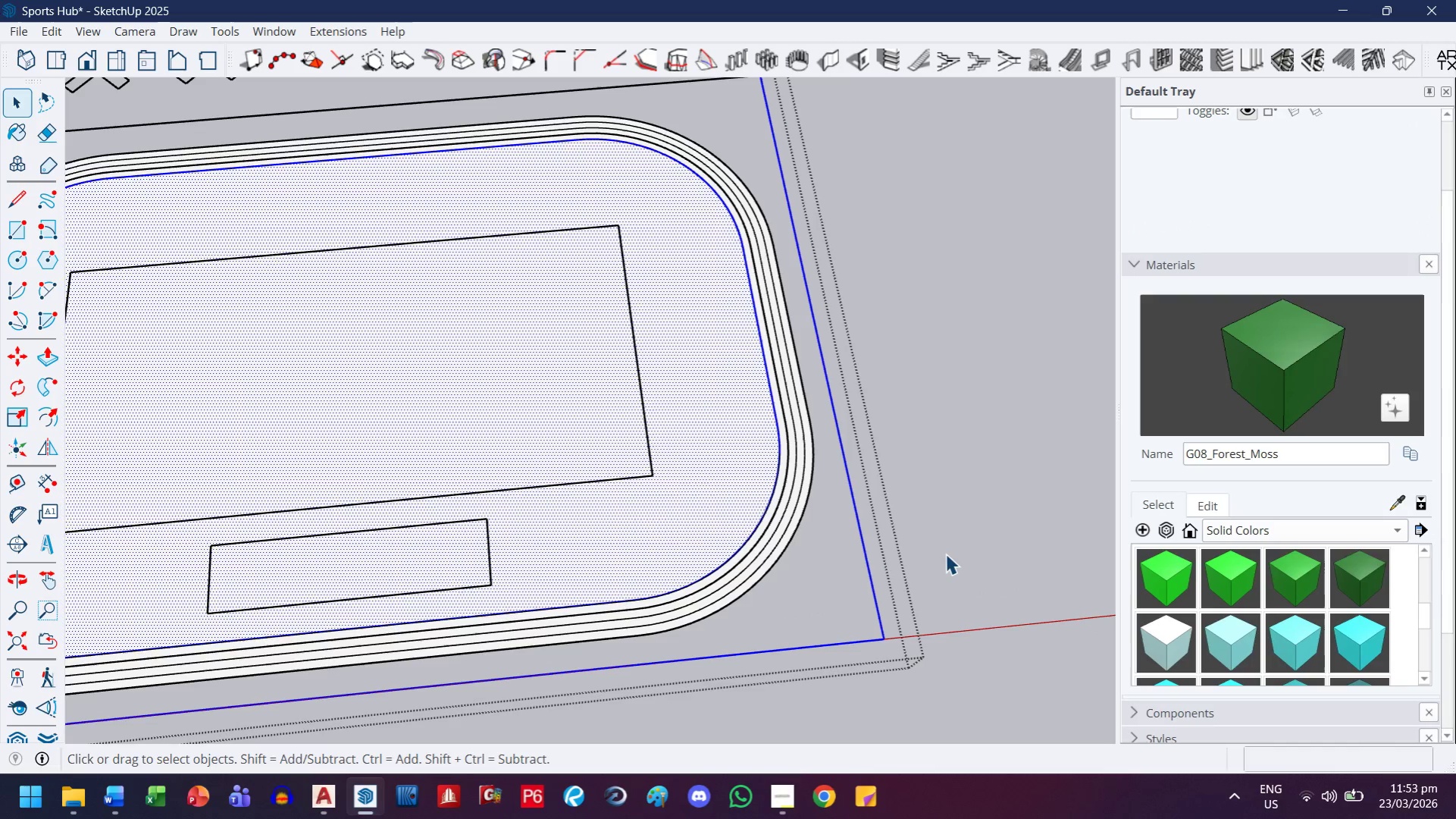 
left_click([945, 554])
 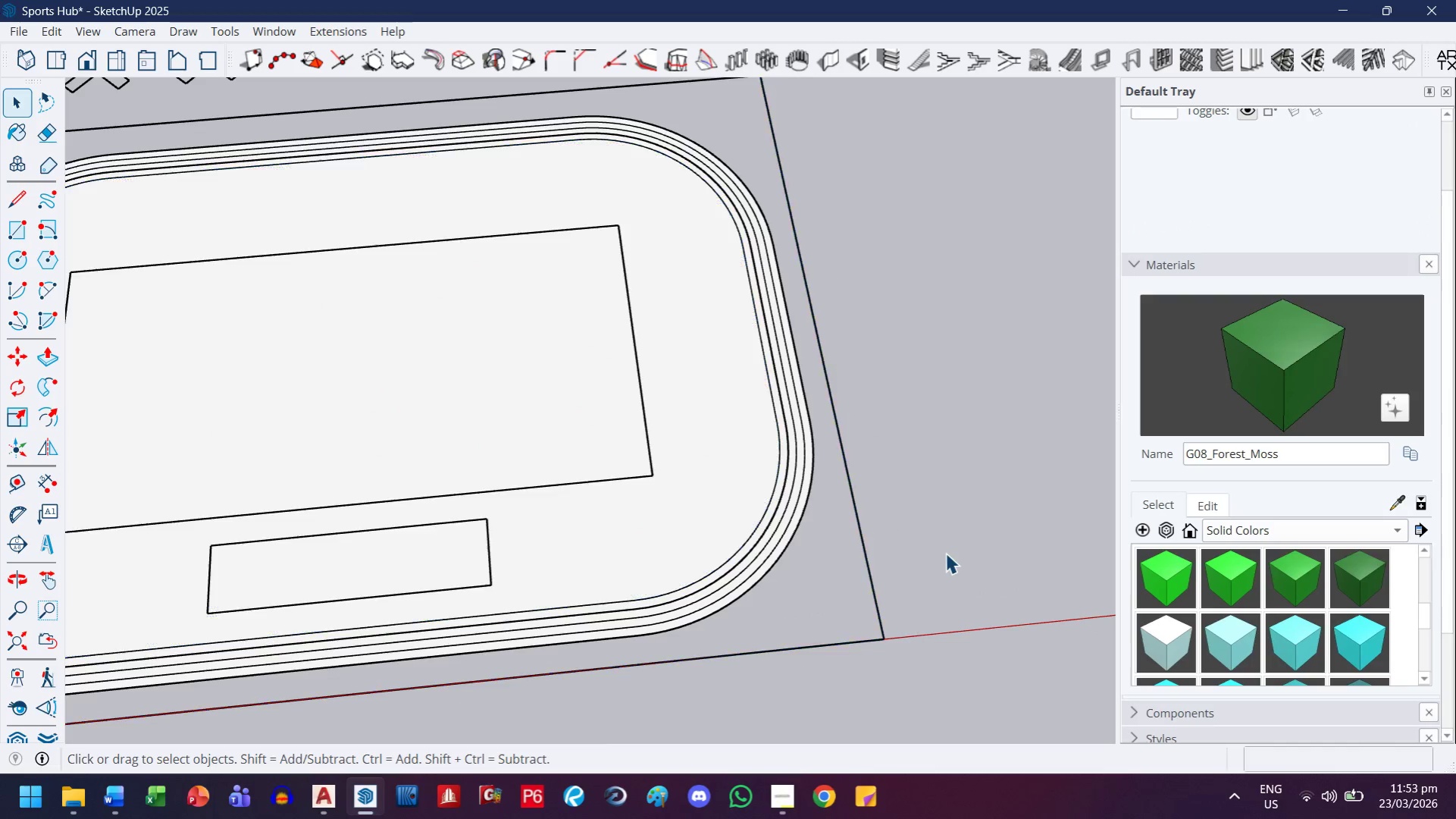 
key(Escape)
 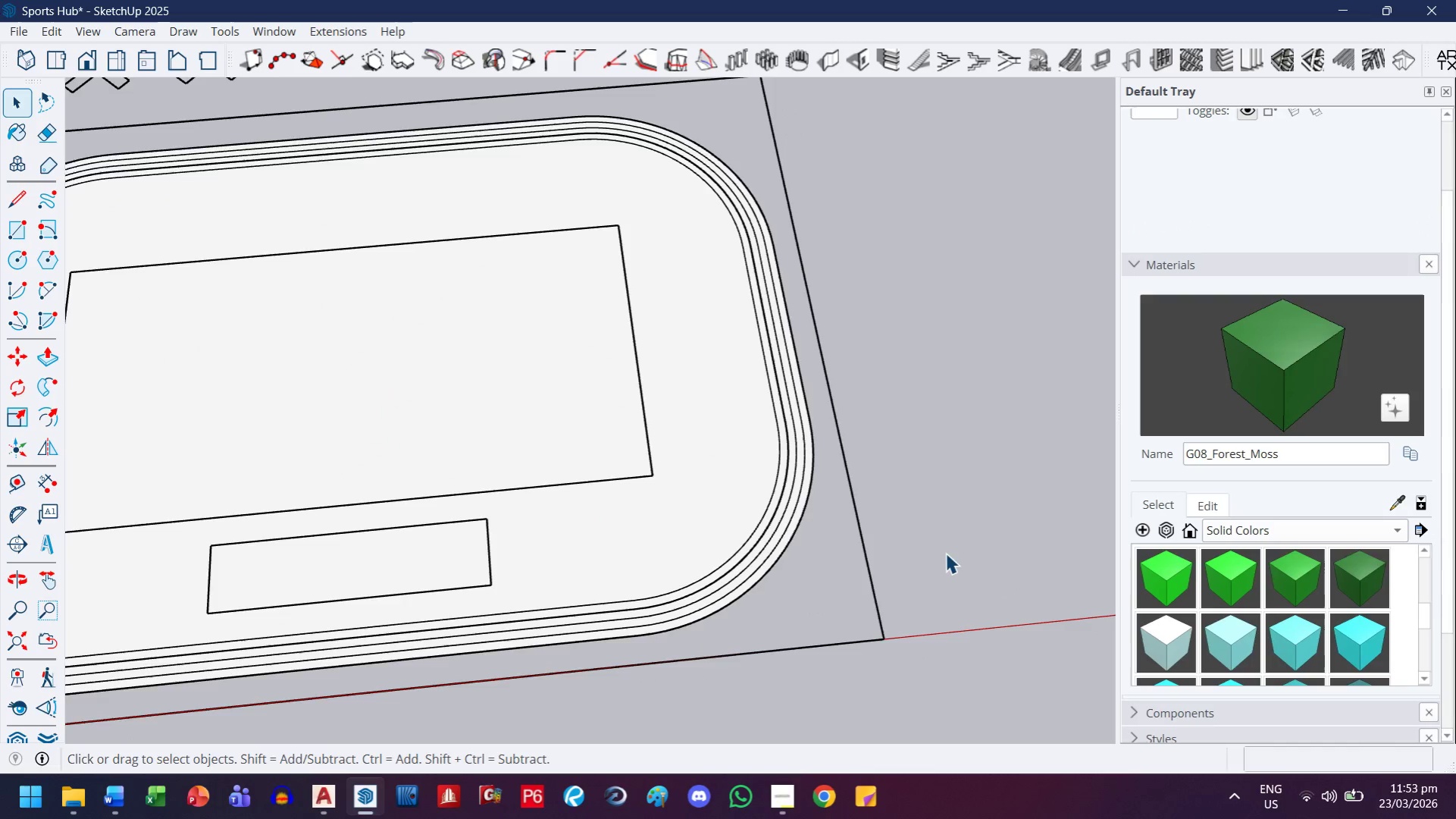 
key(Escape)
 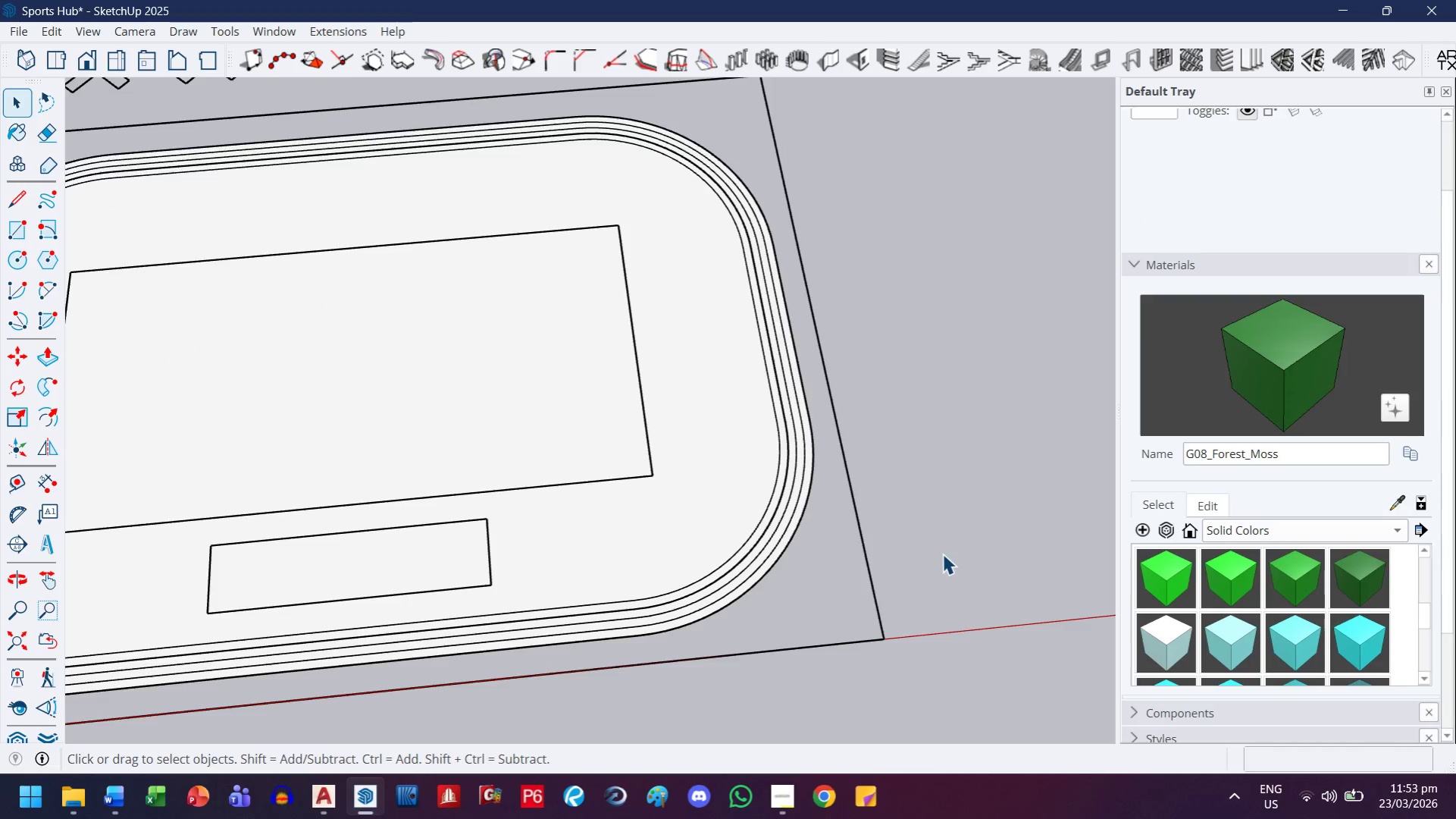 
key(H)
 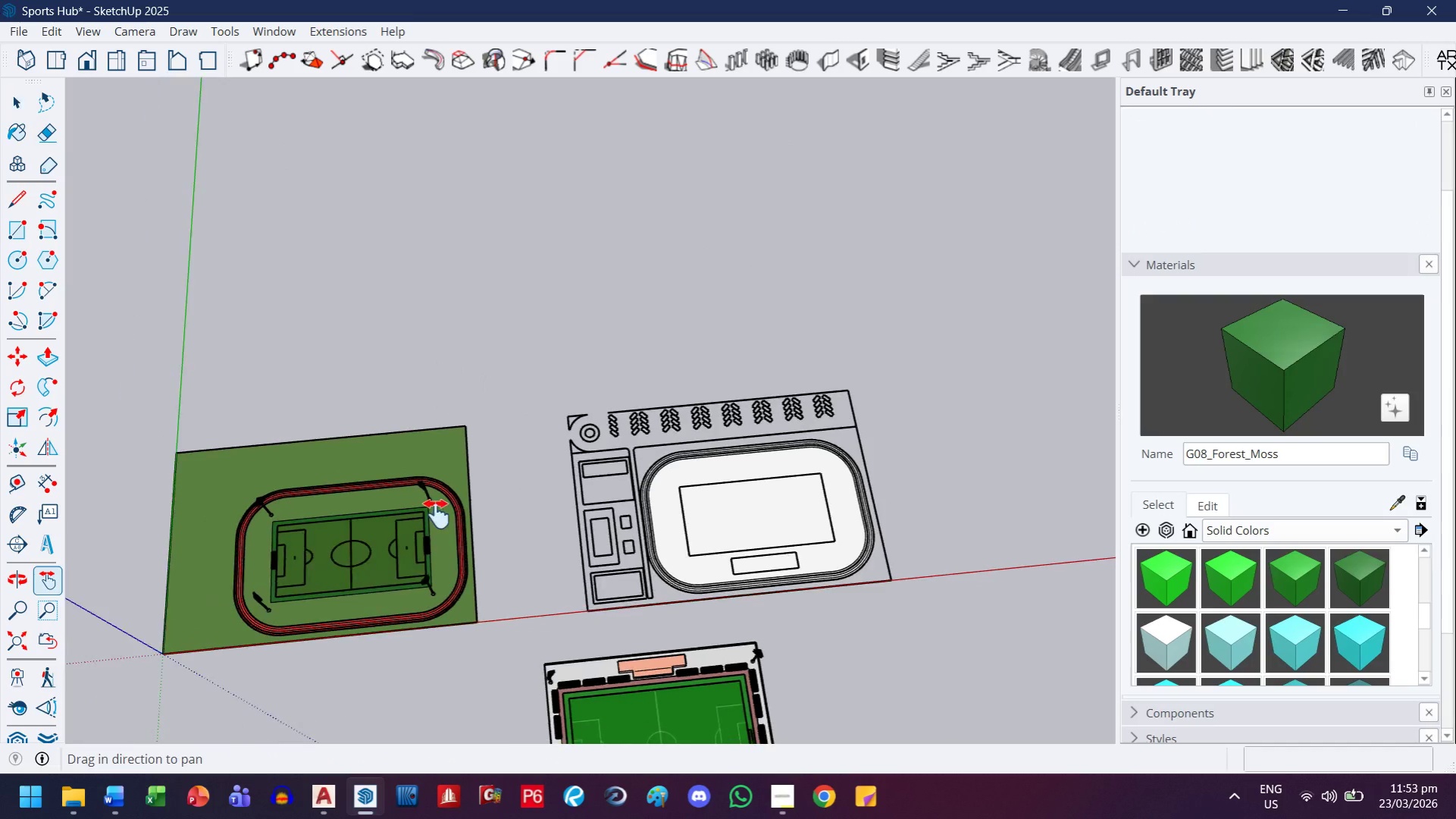 
left_click_drag(start_coordinate=[365, 567], to_coordinate=[468, 510])
 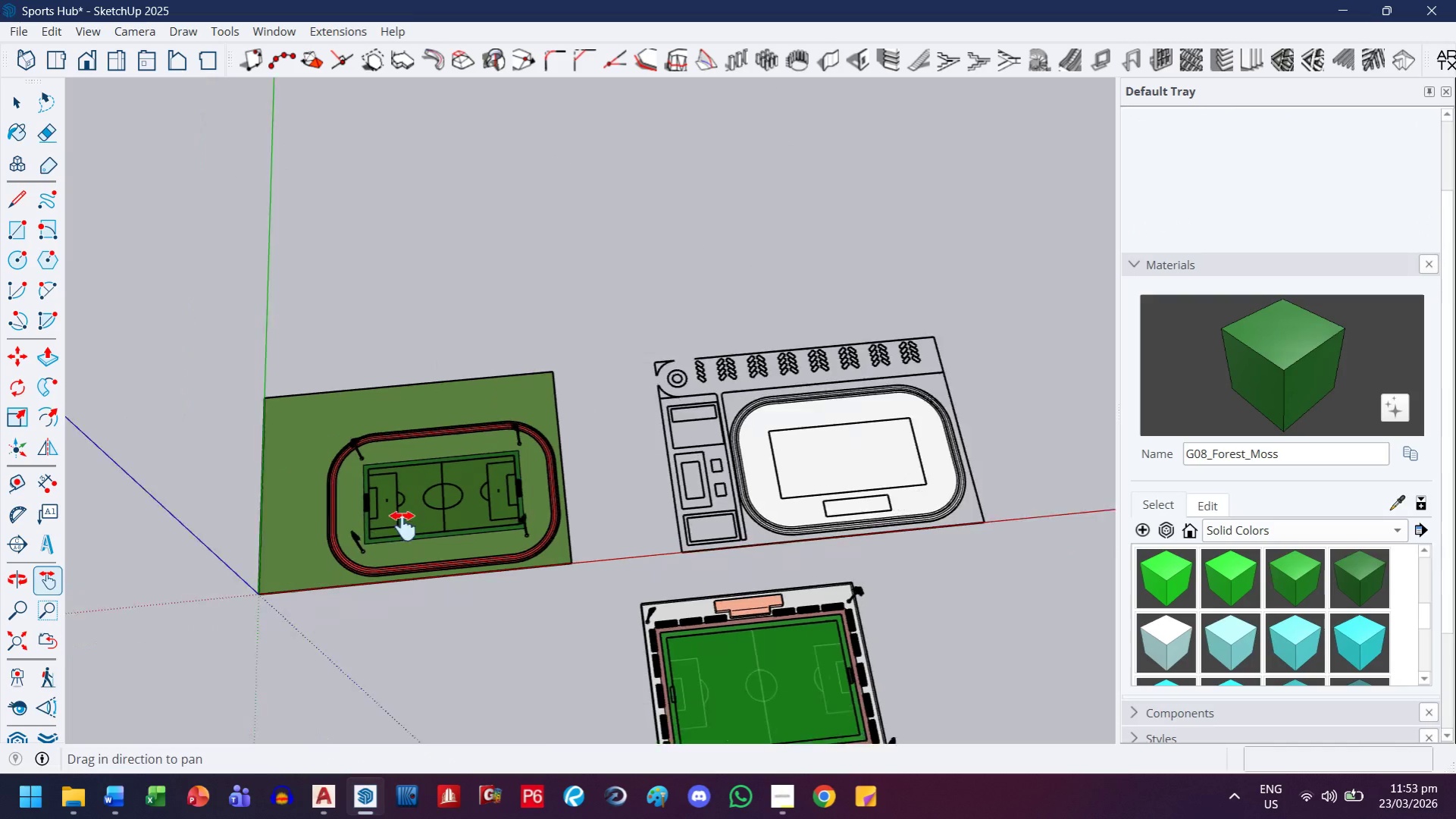 
scroll: coordinate [881, 562], scroll_direction: down, amount: 18.0
 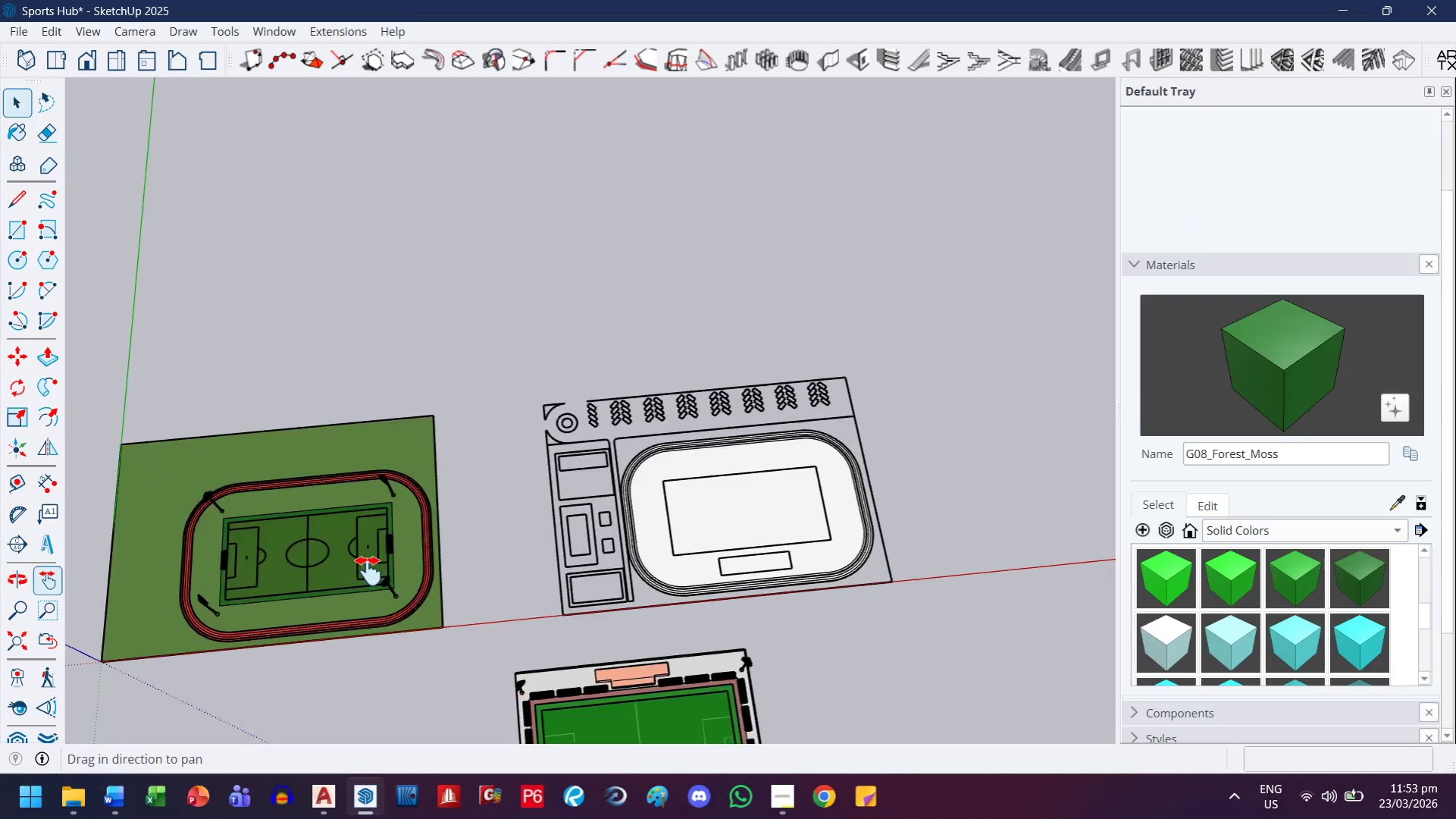 
scroll: coordinate [381, 526], scroll_direction: up, amount: 4.0
 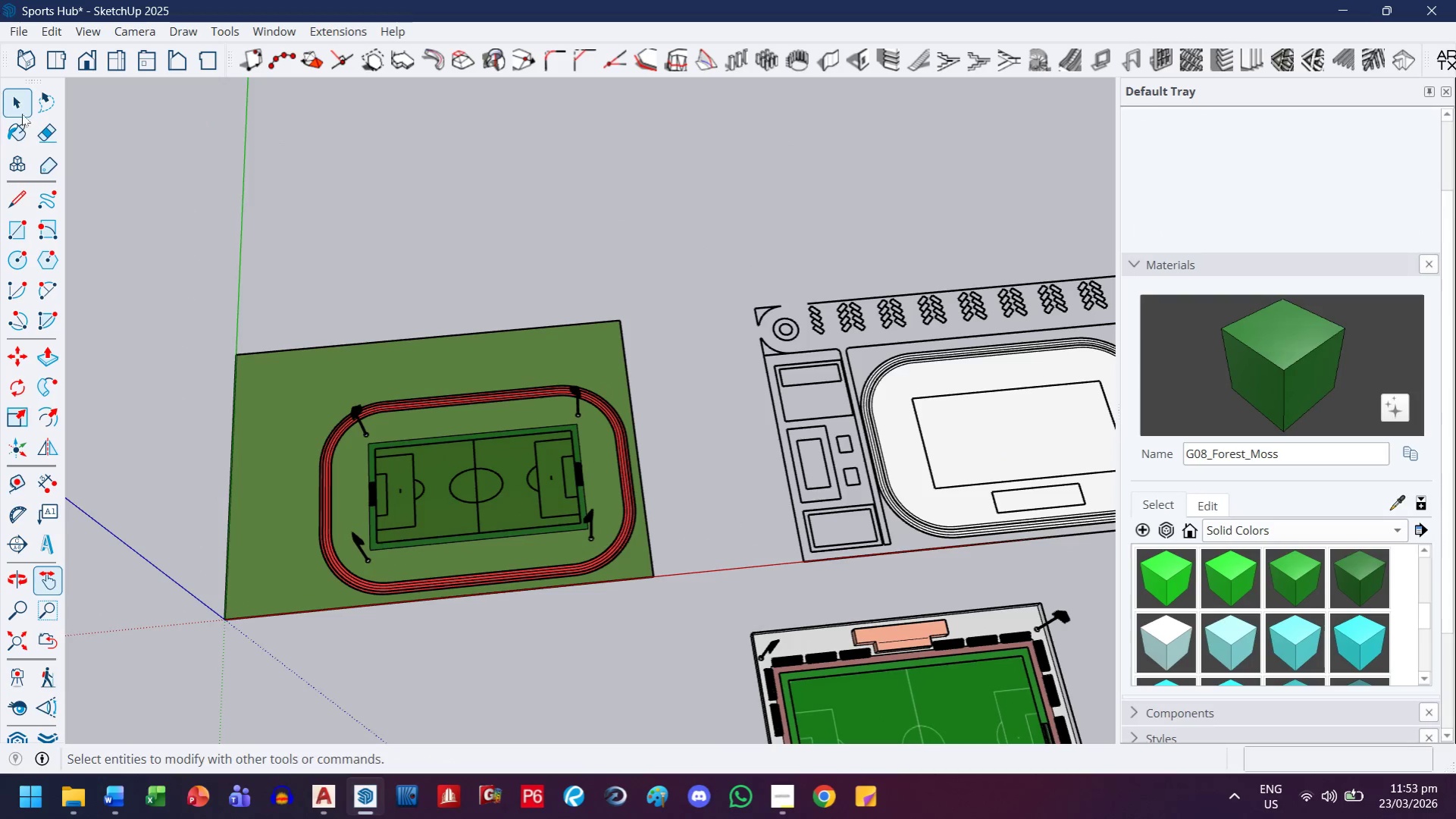 
left_click([22, 111])
 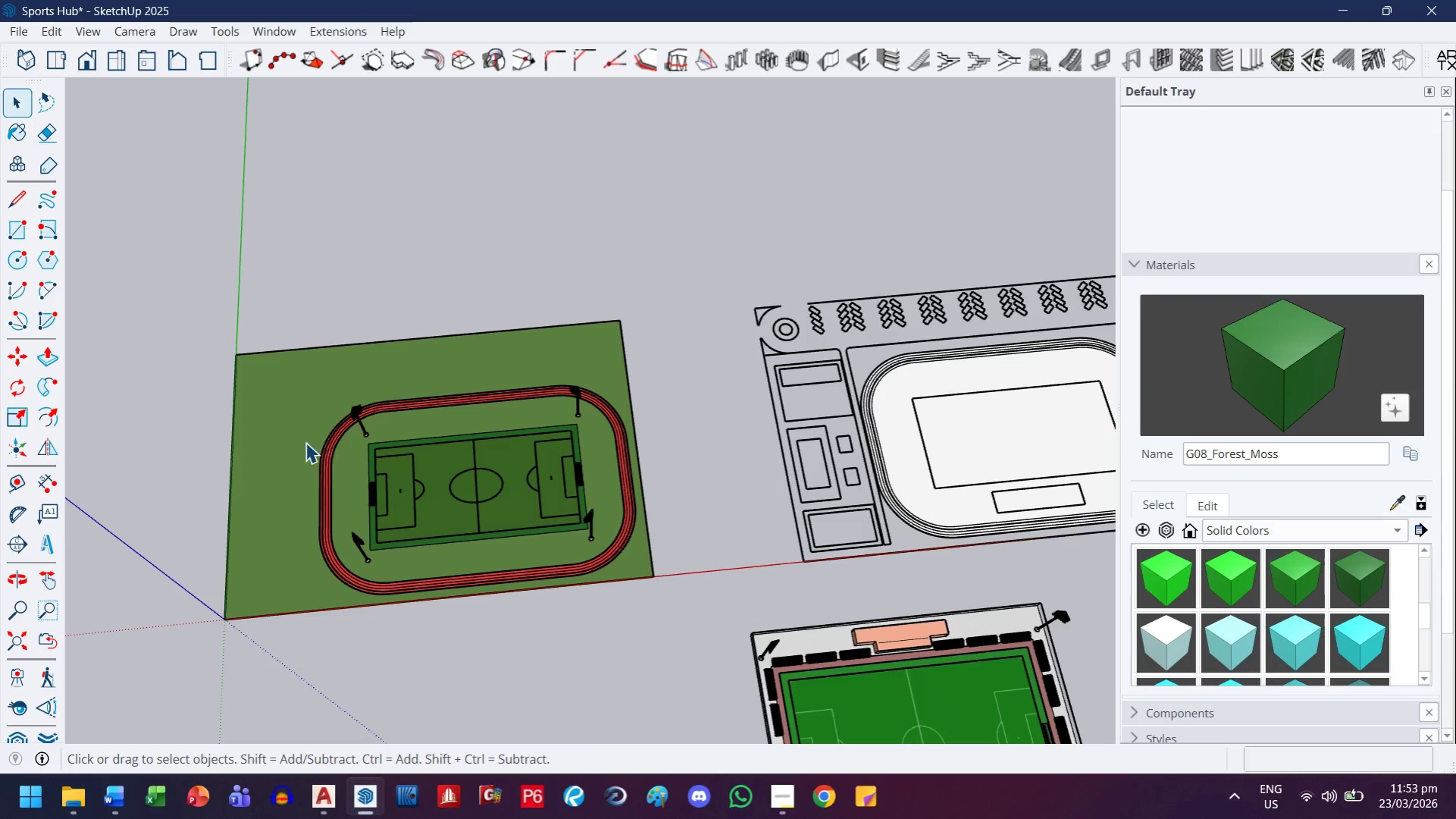 
double_click([305, 444])
 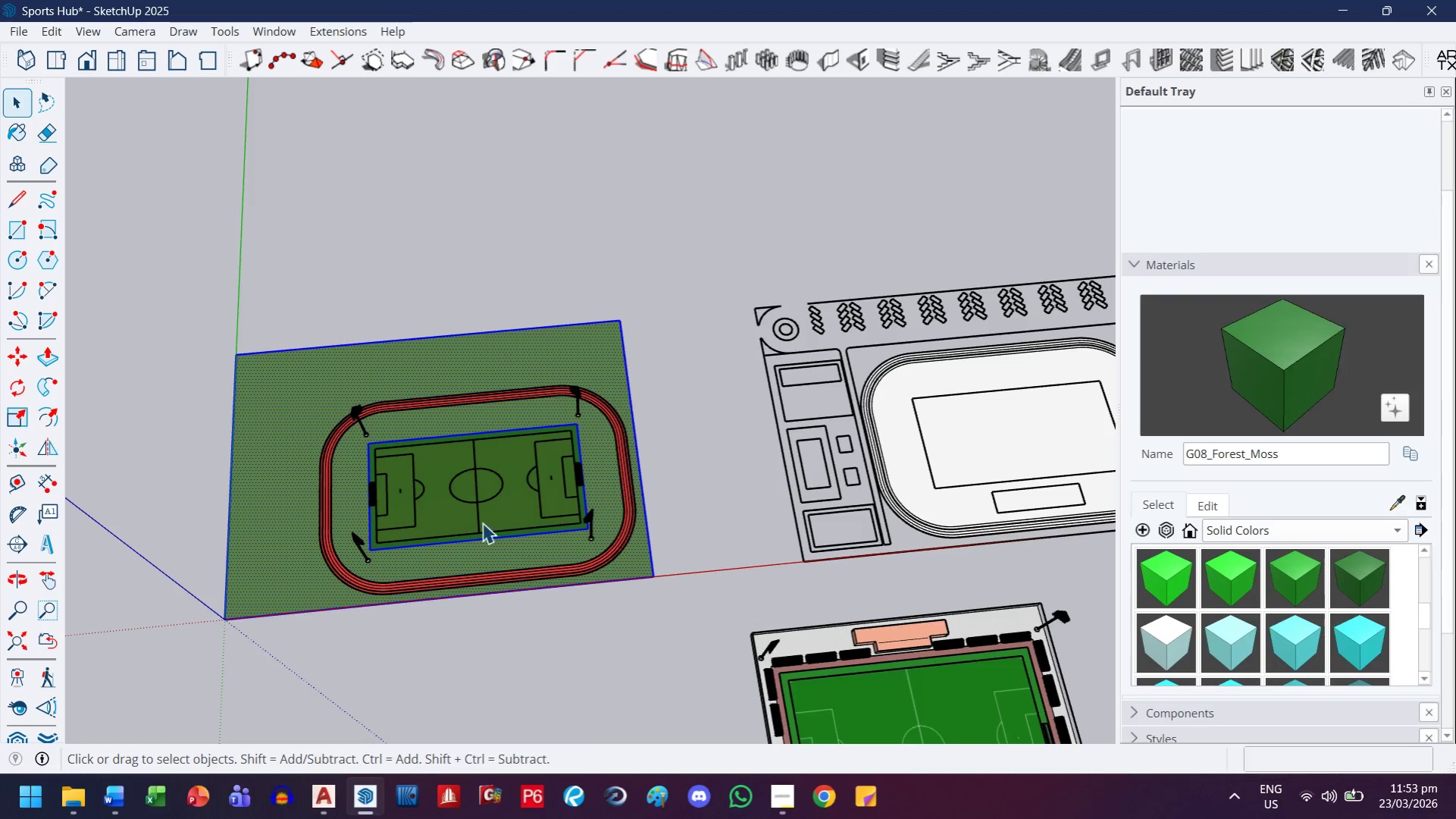 
scroll: coordinate [542, 532], scroll_direction: up, amount: 4.0
 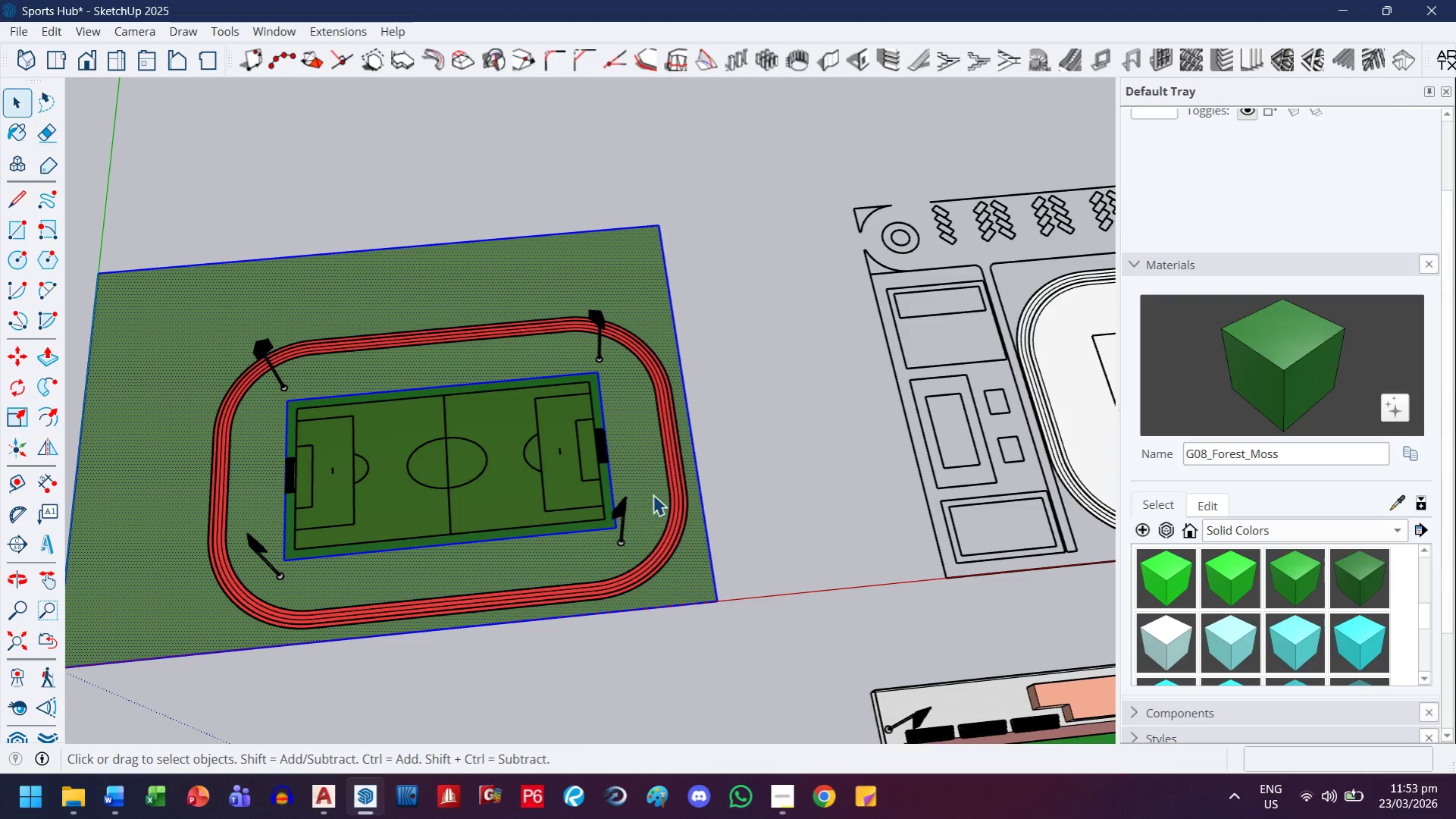 
left_click([653, 488])
 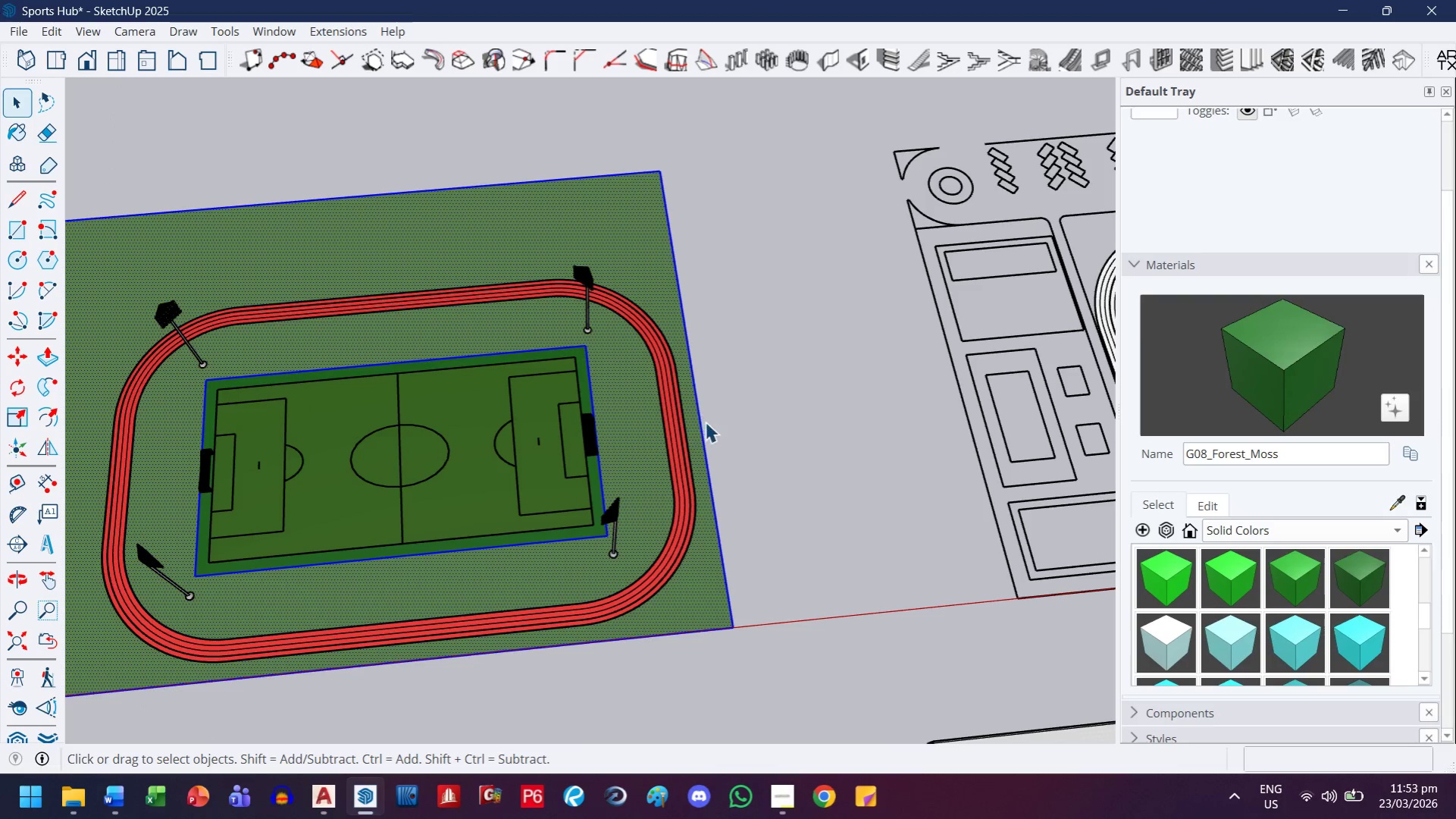 
scroll: coordinate [653, 494], scroll_direction: up, amount: 2.0
 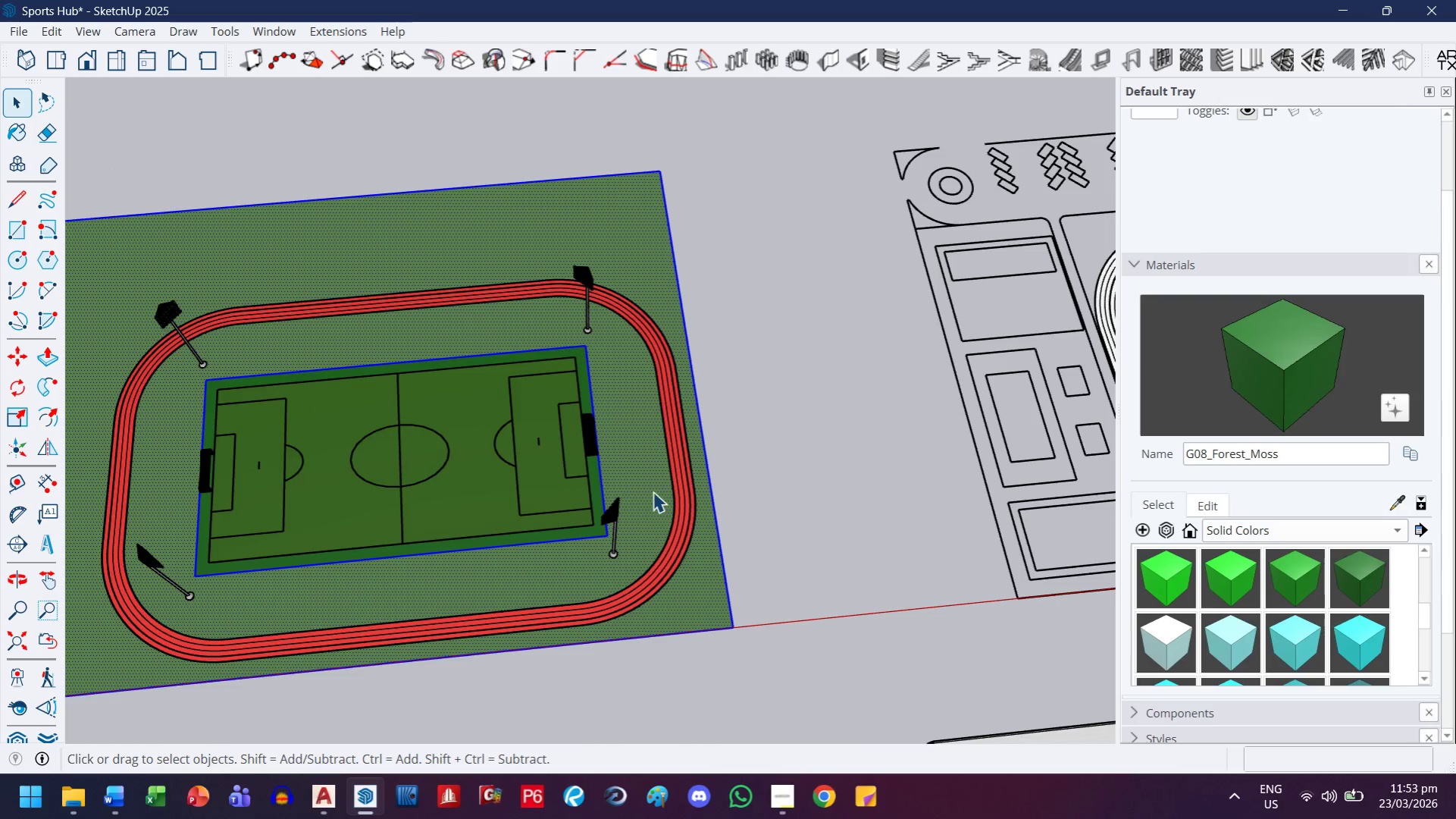 
key(Escape)
 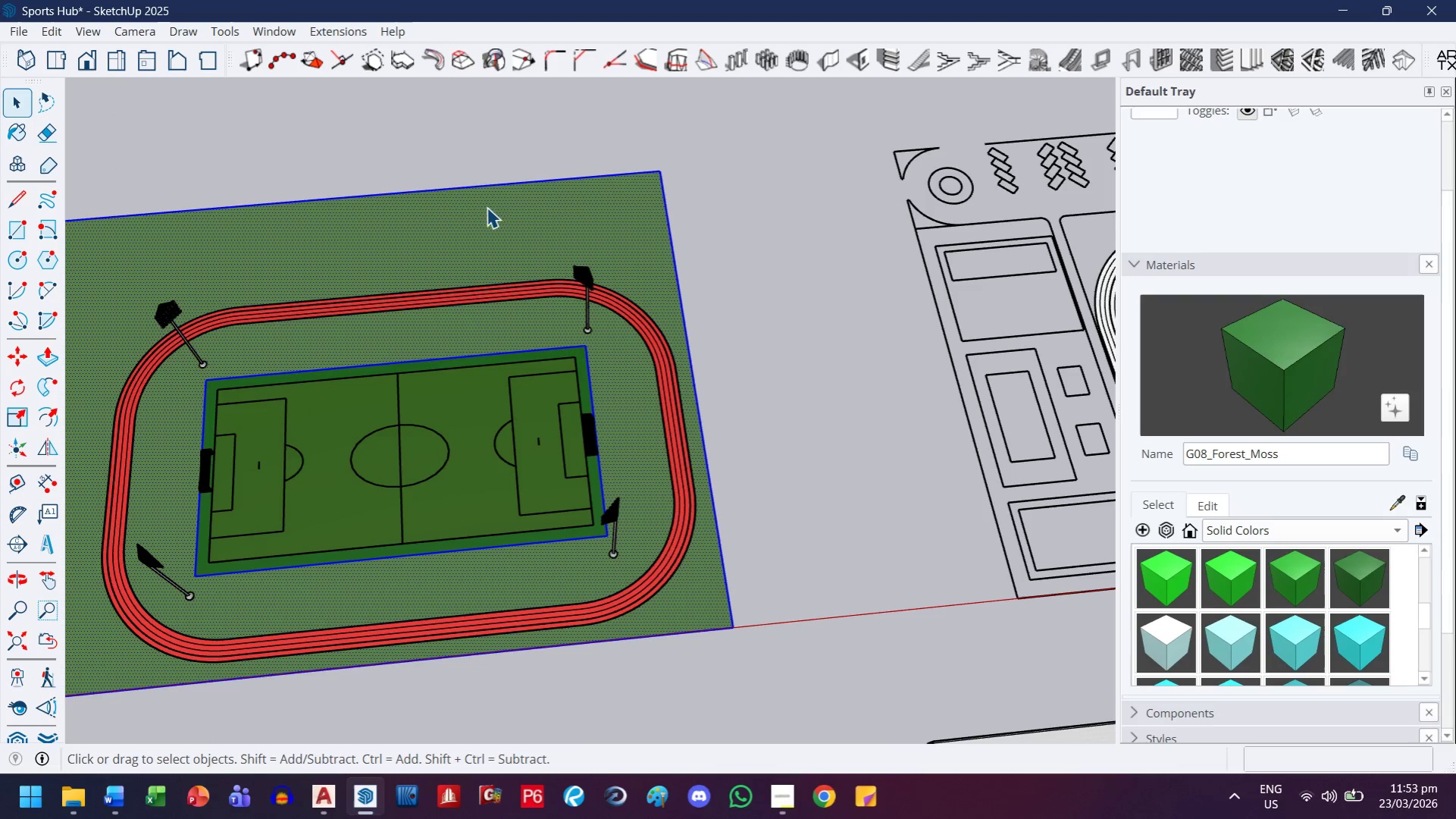 
key(Escape)
 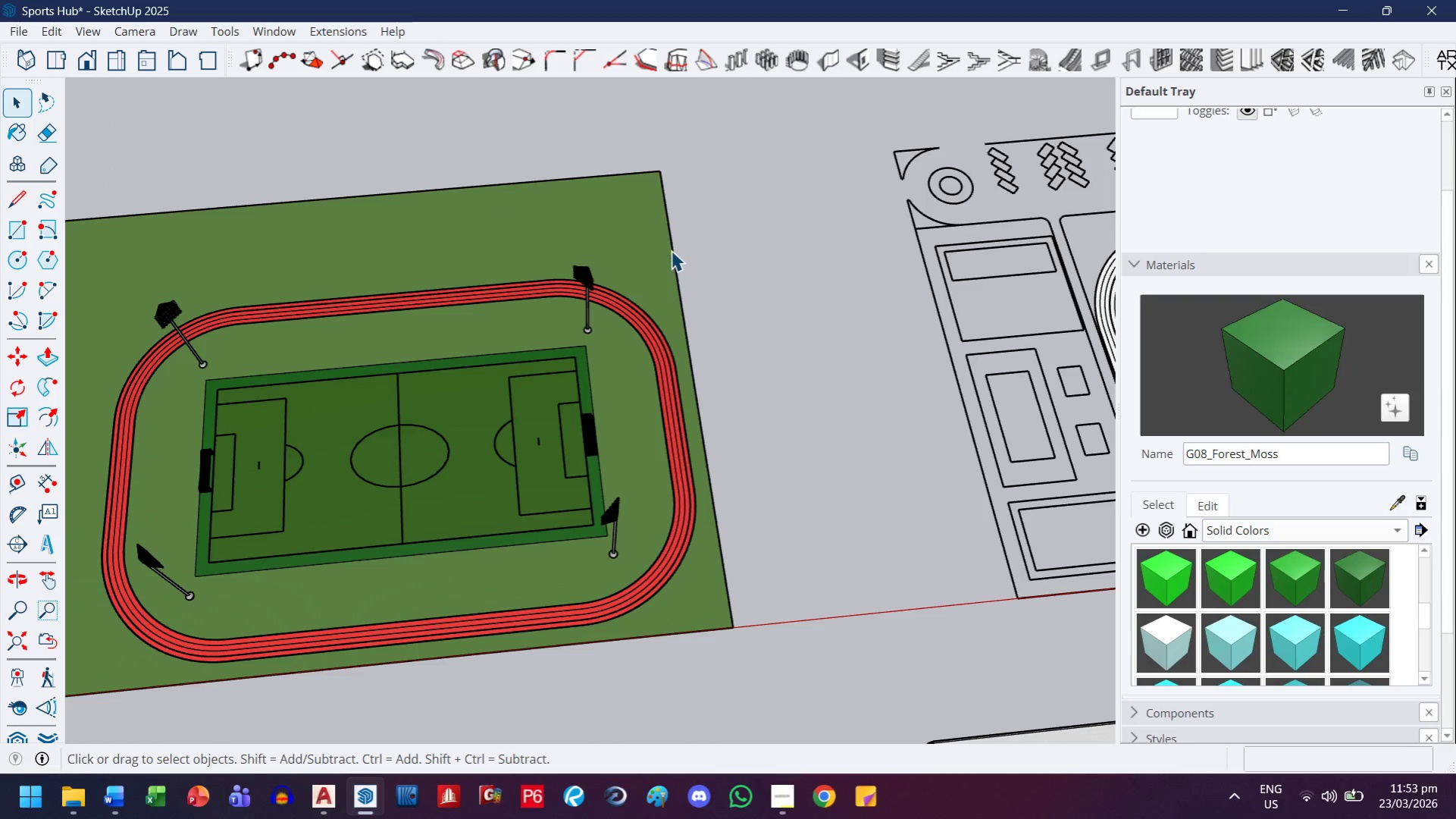 
double_click([647, 246])
 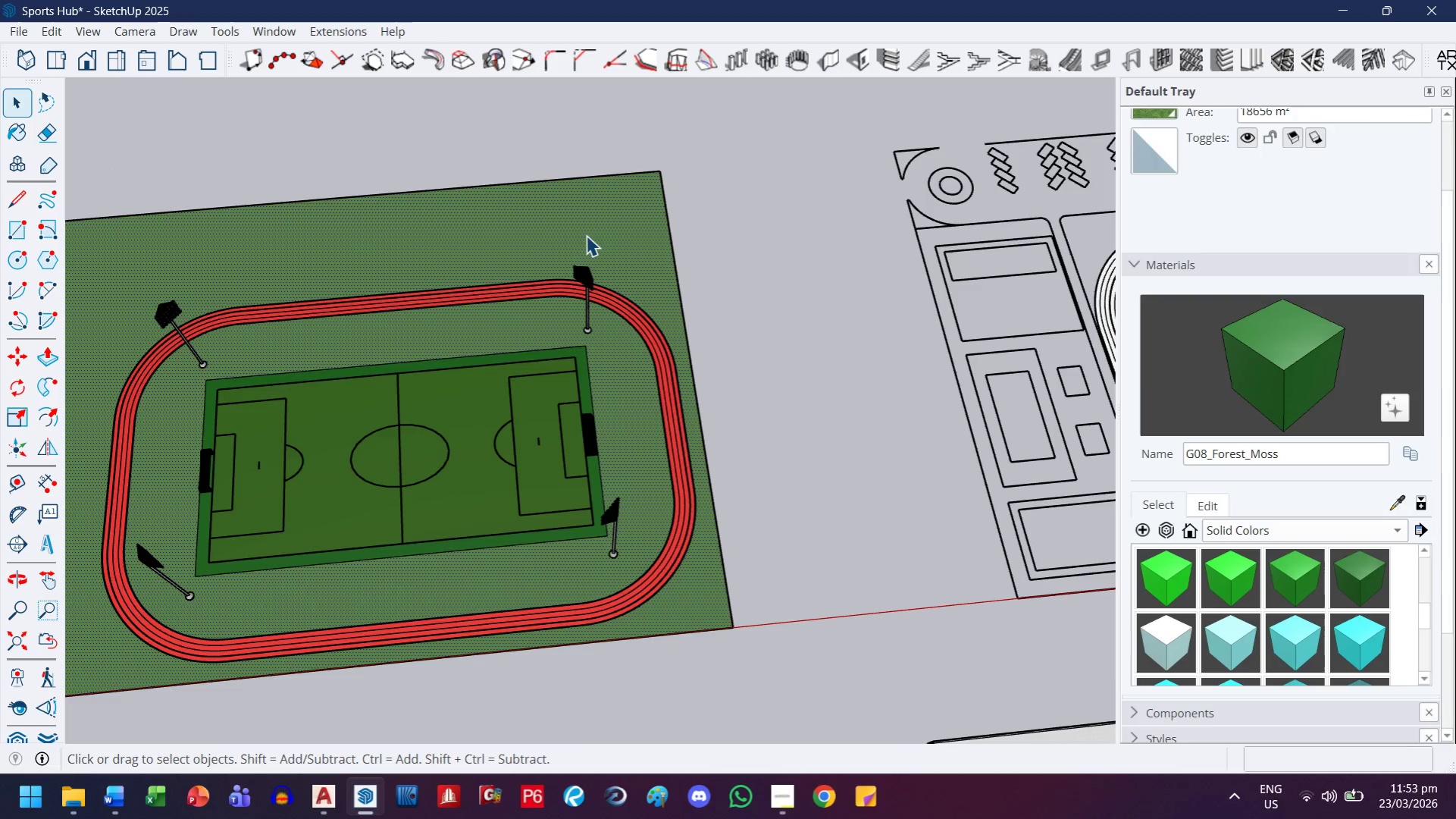 
double_click([586, 235])
 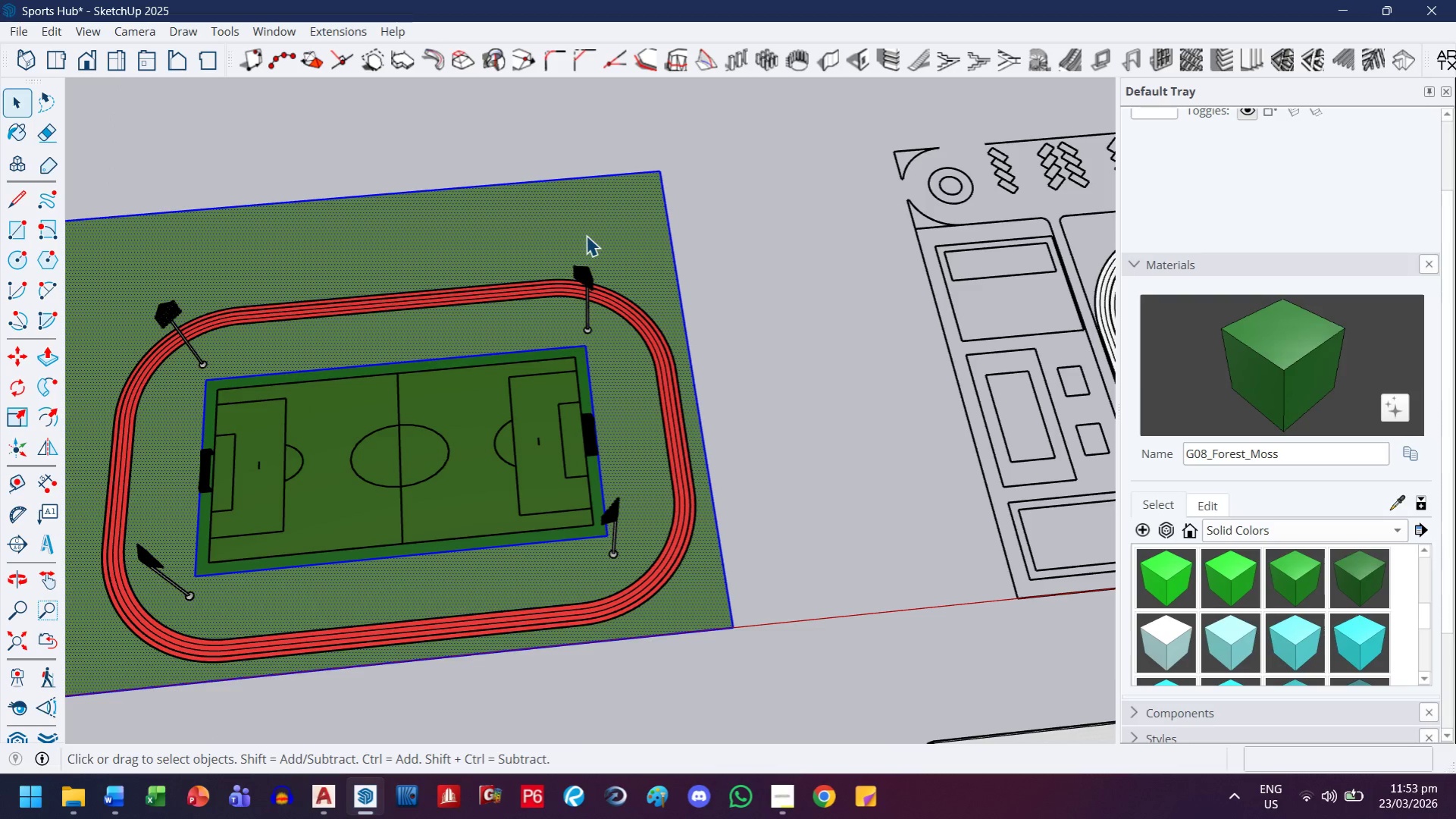 
hold_key(key=ControlLeft, duration=0.77)
 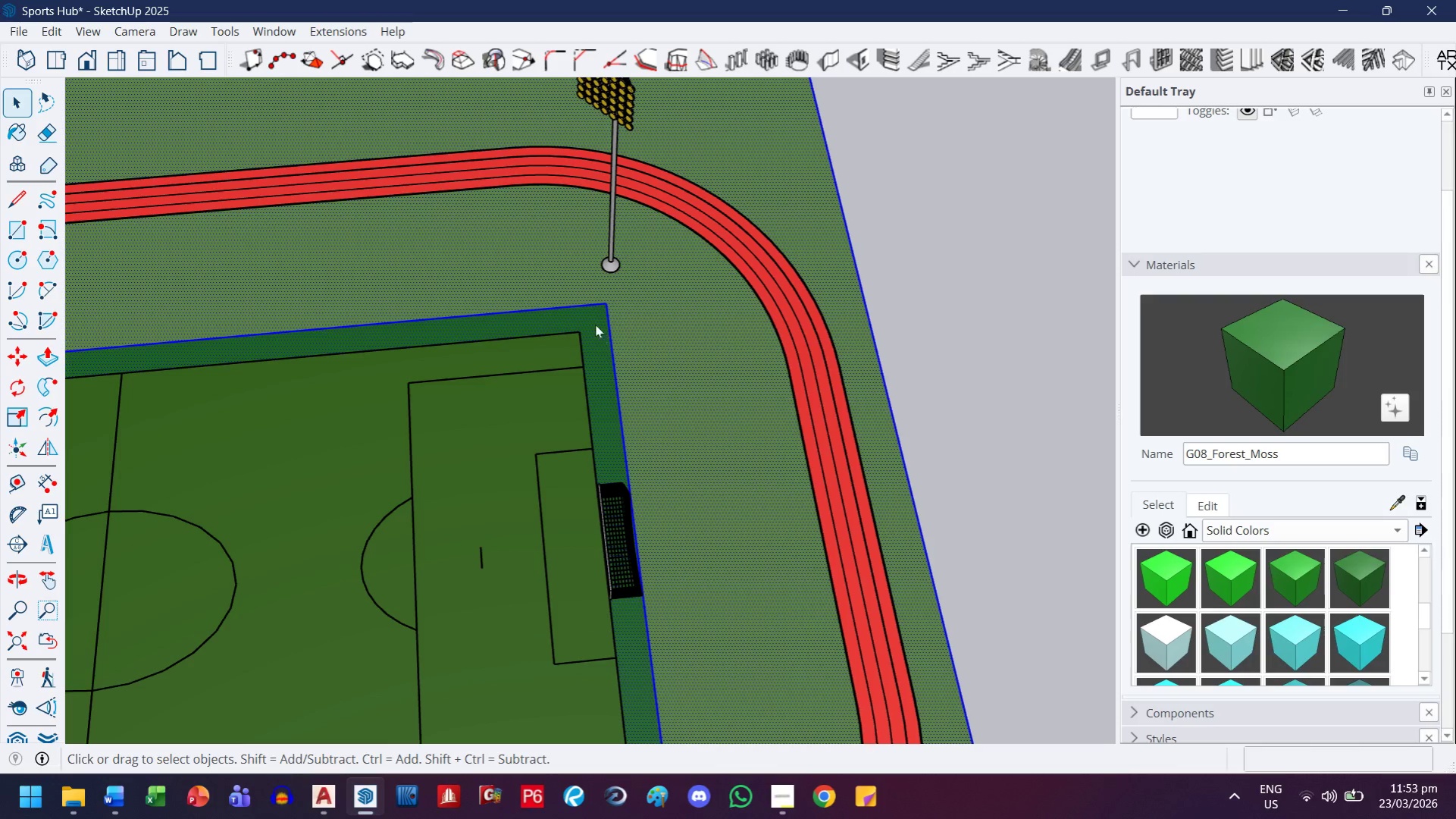 
scroll: coordinate [569, 371], scroll_direction: up, amount: 9.0
 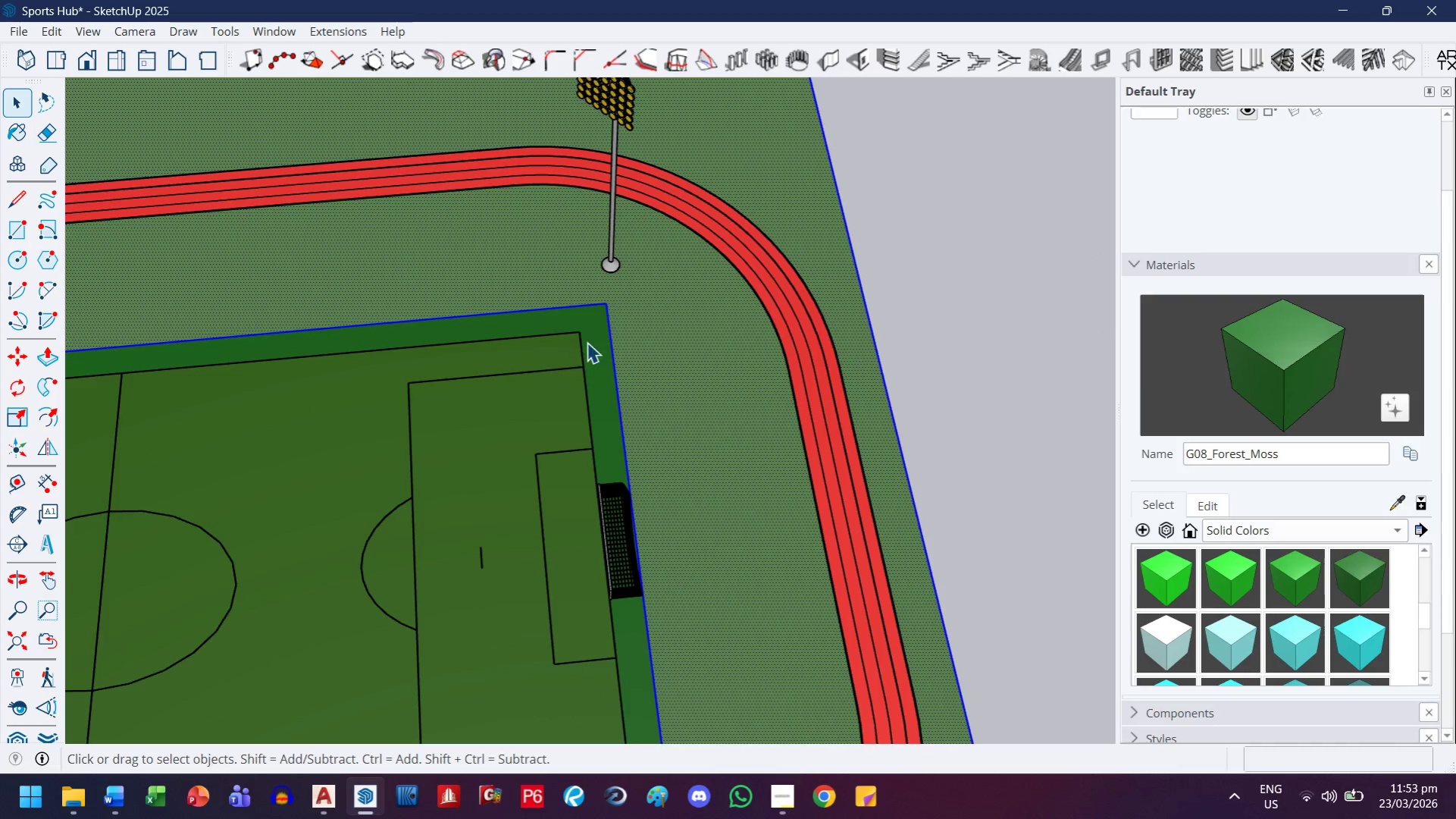 
double_click([595, 325])
 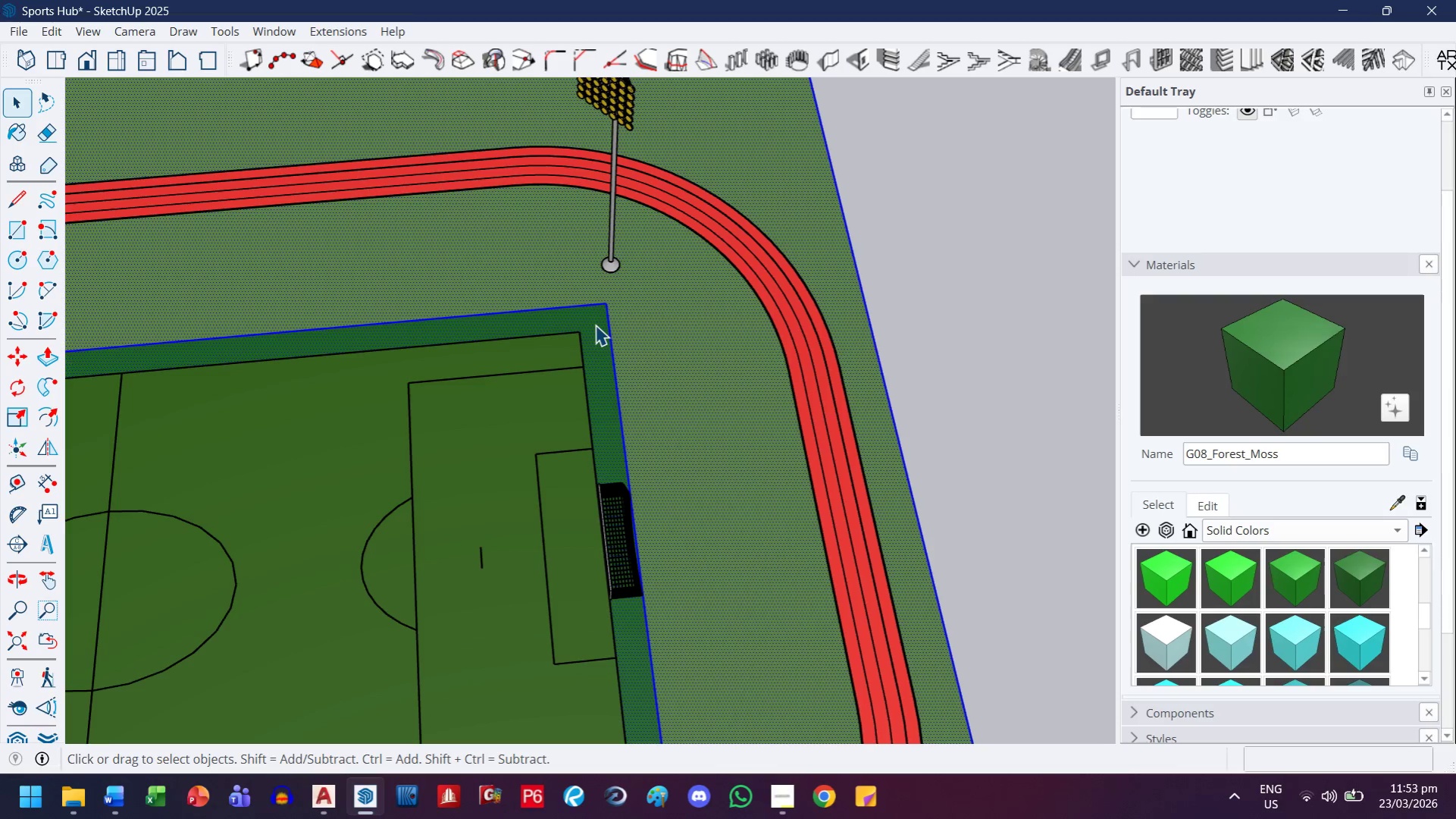 
right_click([595, 325])
 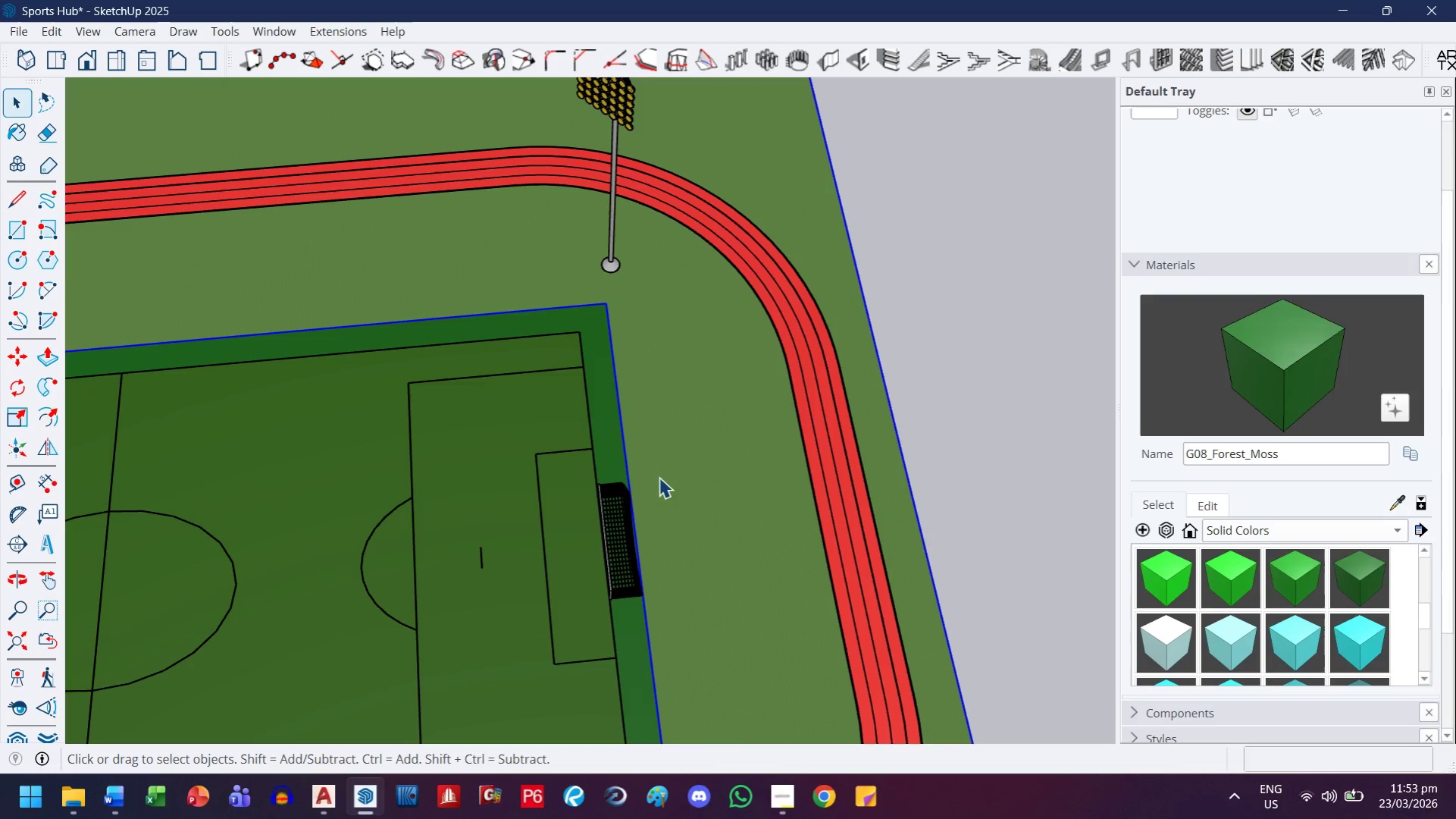 
double_click([653, 358])
 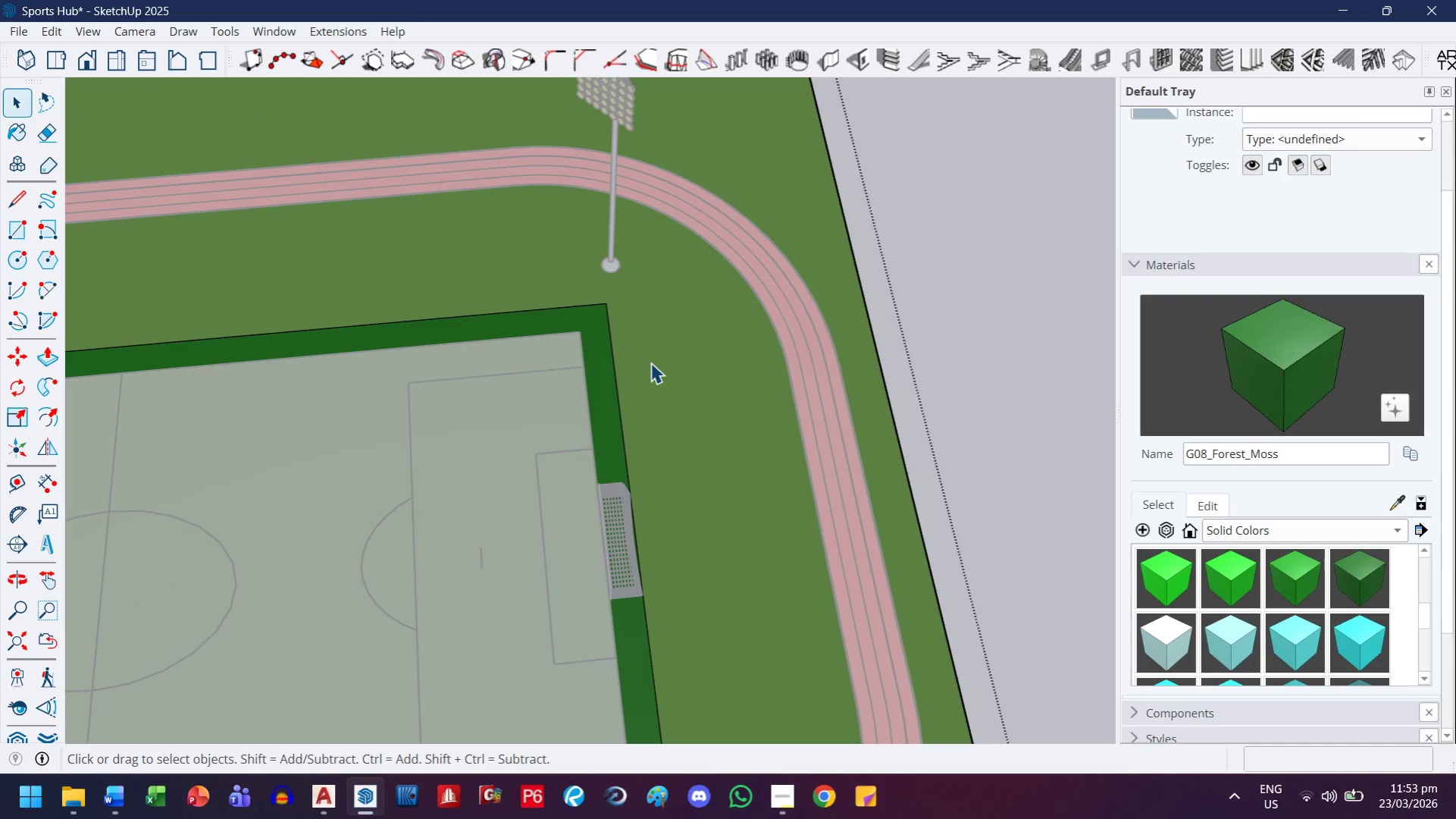 
scroll: coordinate [643, 372], scroll_direction: down, amount: 10.0
 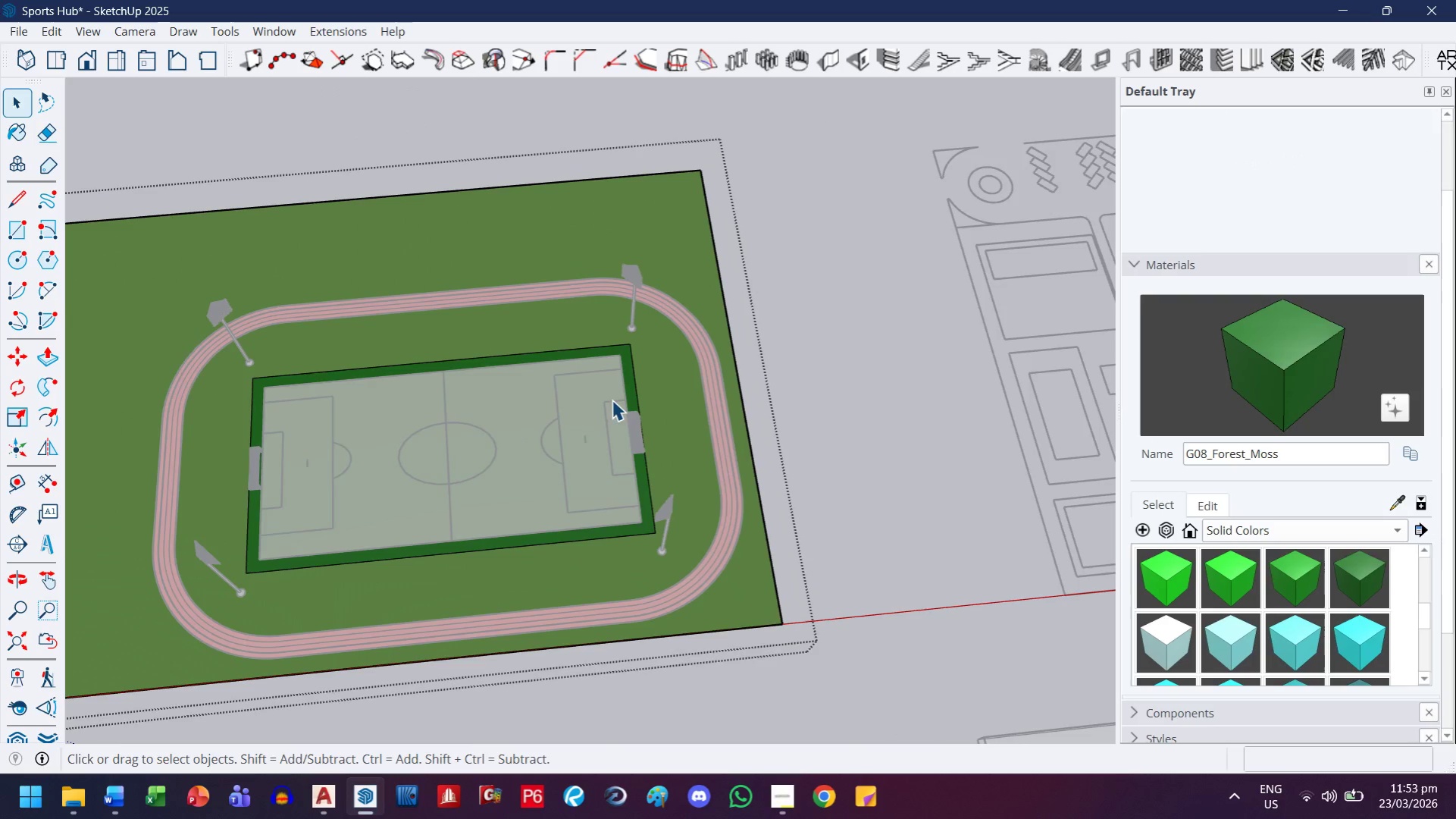 
key(Control+ControlLeft)
 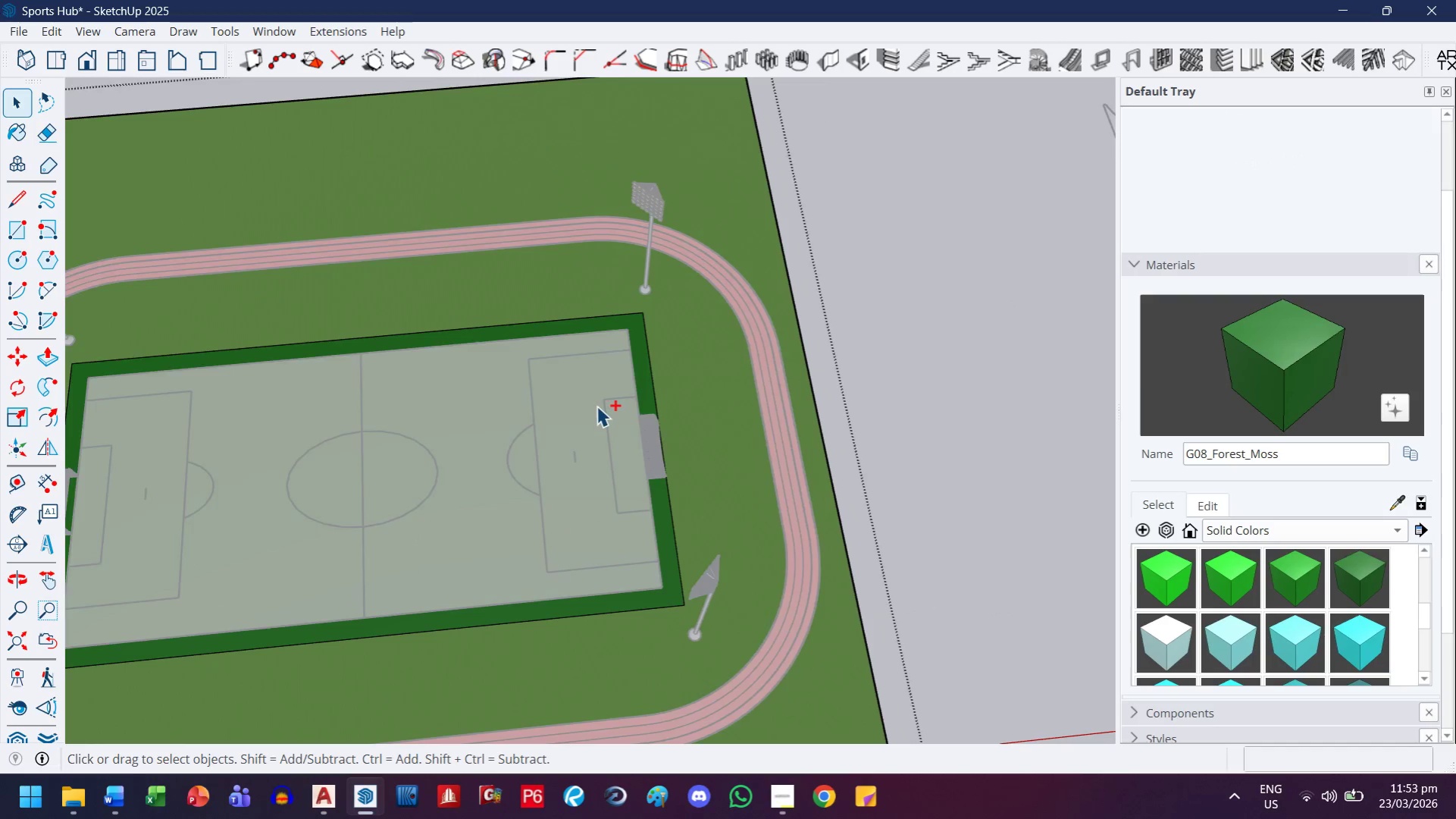 
key(Control+Z)
 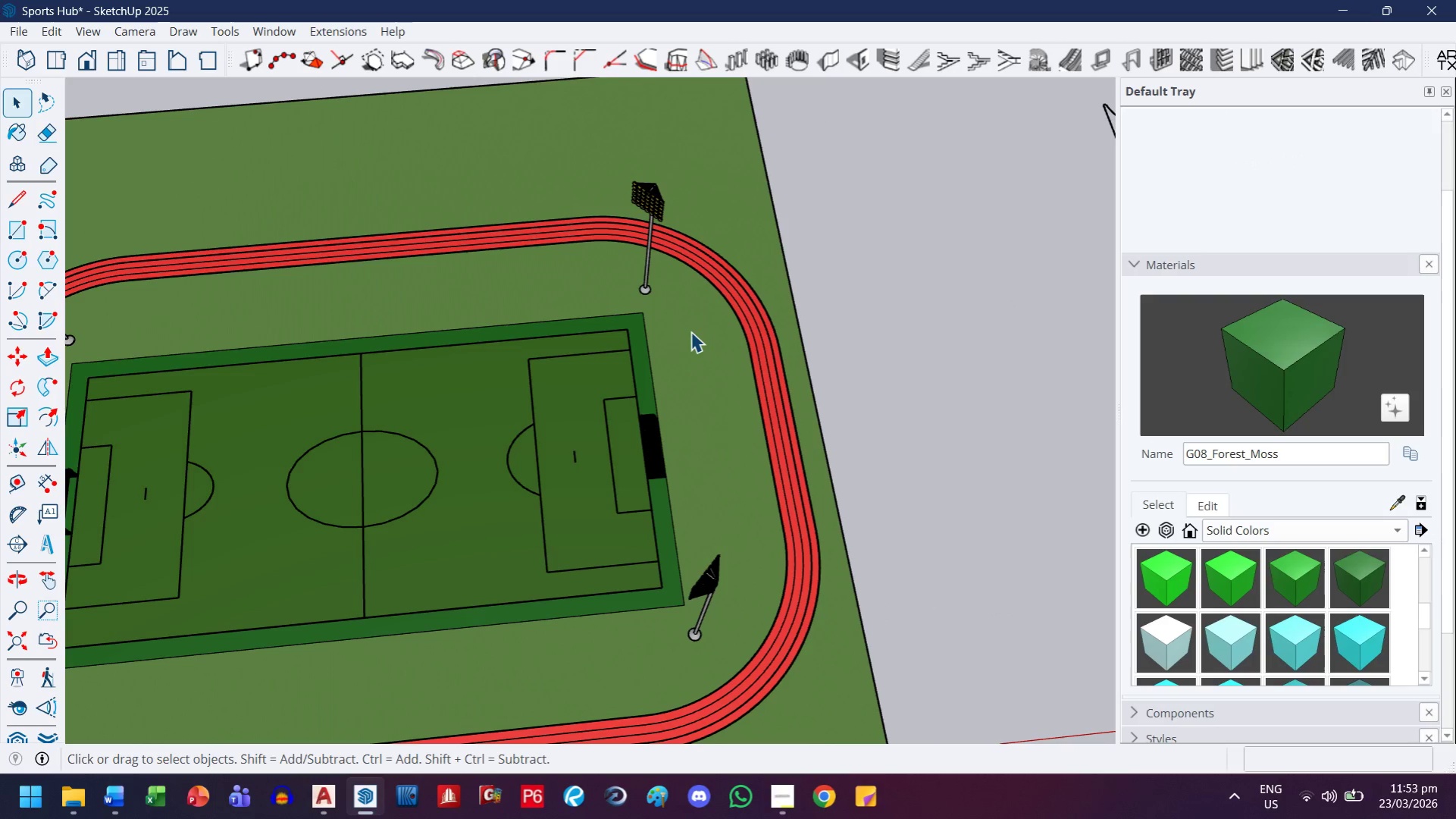 
scroll: coordinate [597, 410], scroll_direction: up, amount: 4.0
 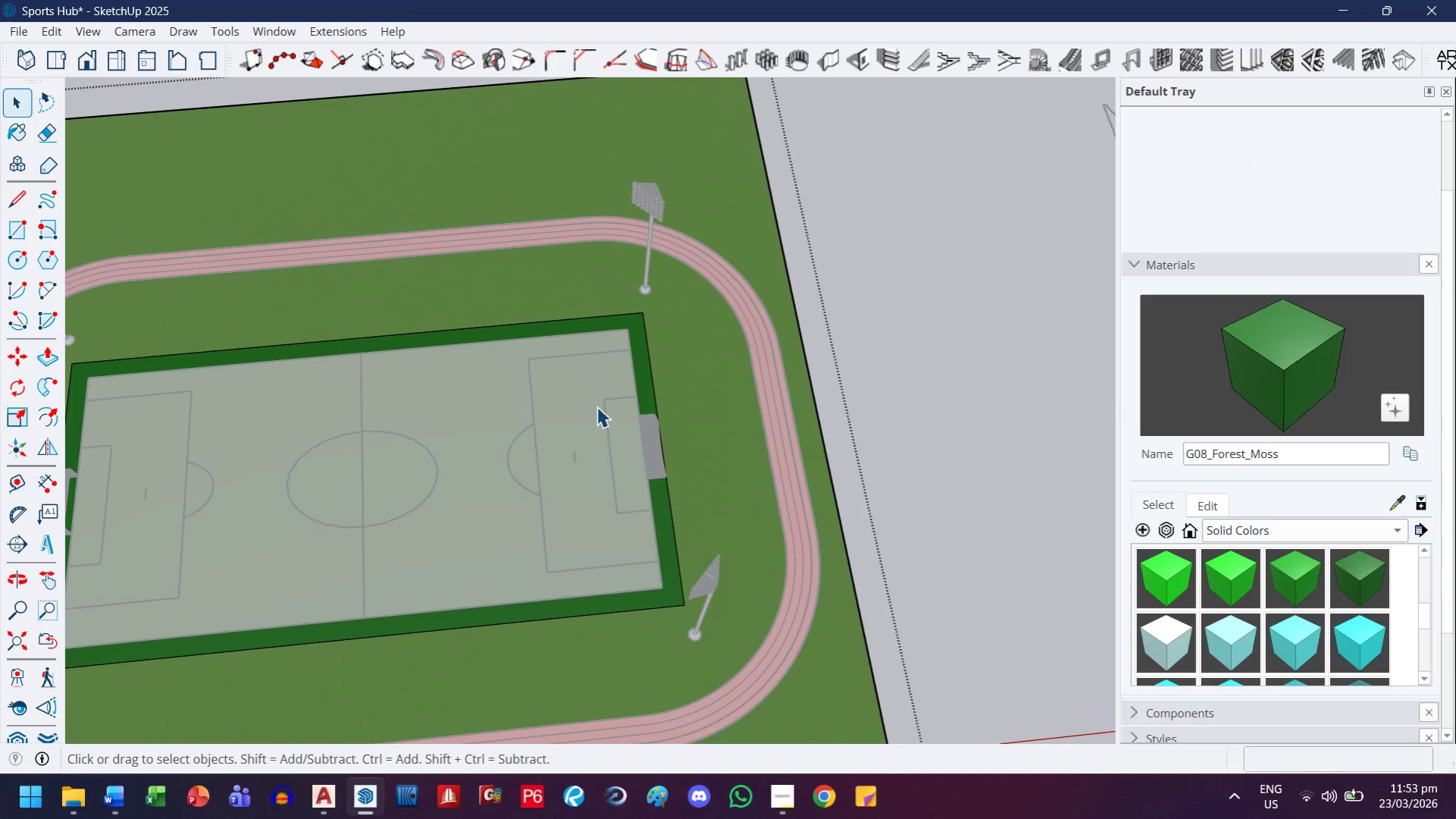 
double_click([690, 331])
 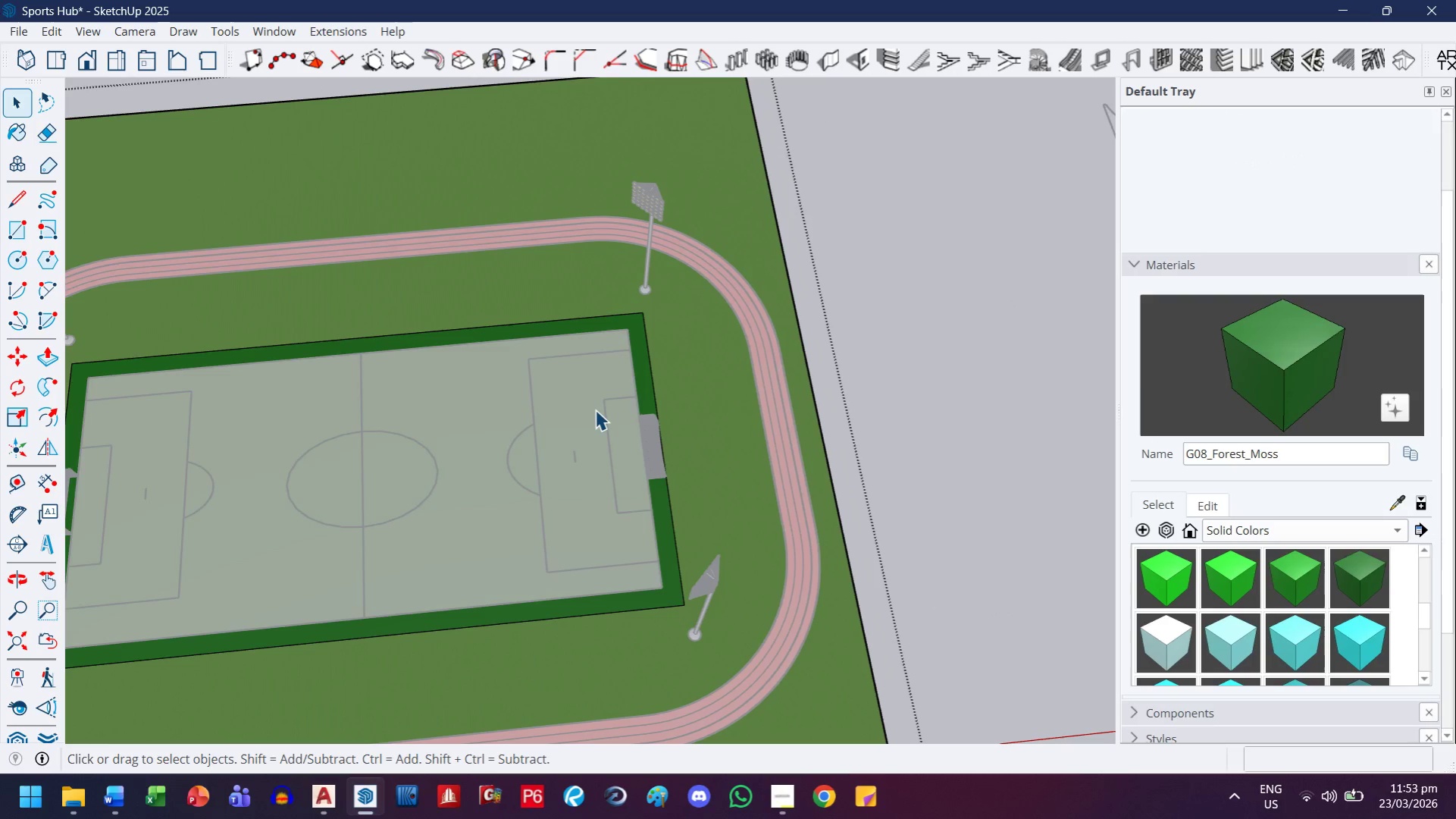 
key(Escape)
 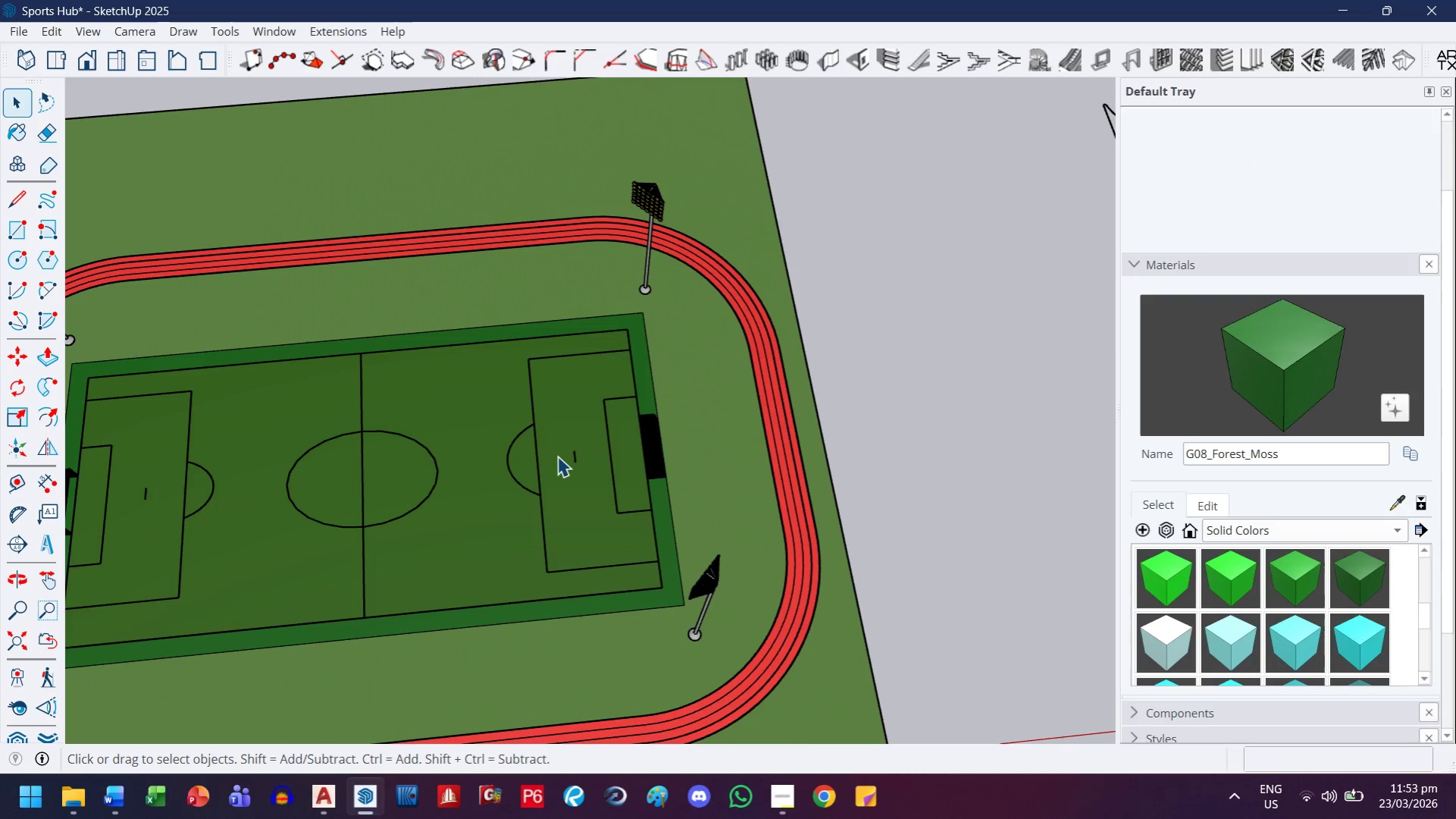 
key(Escape)
 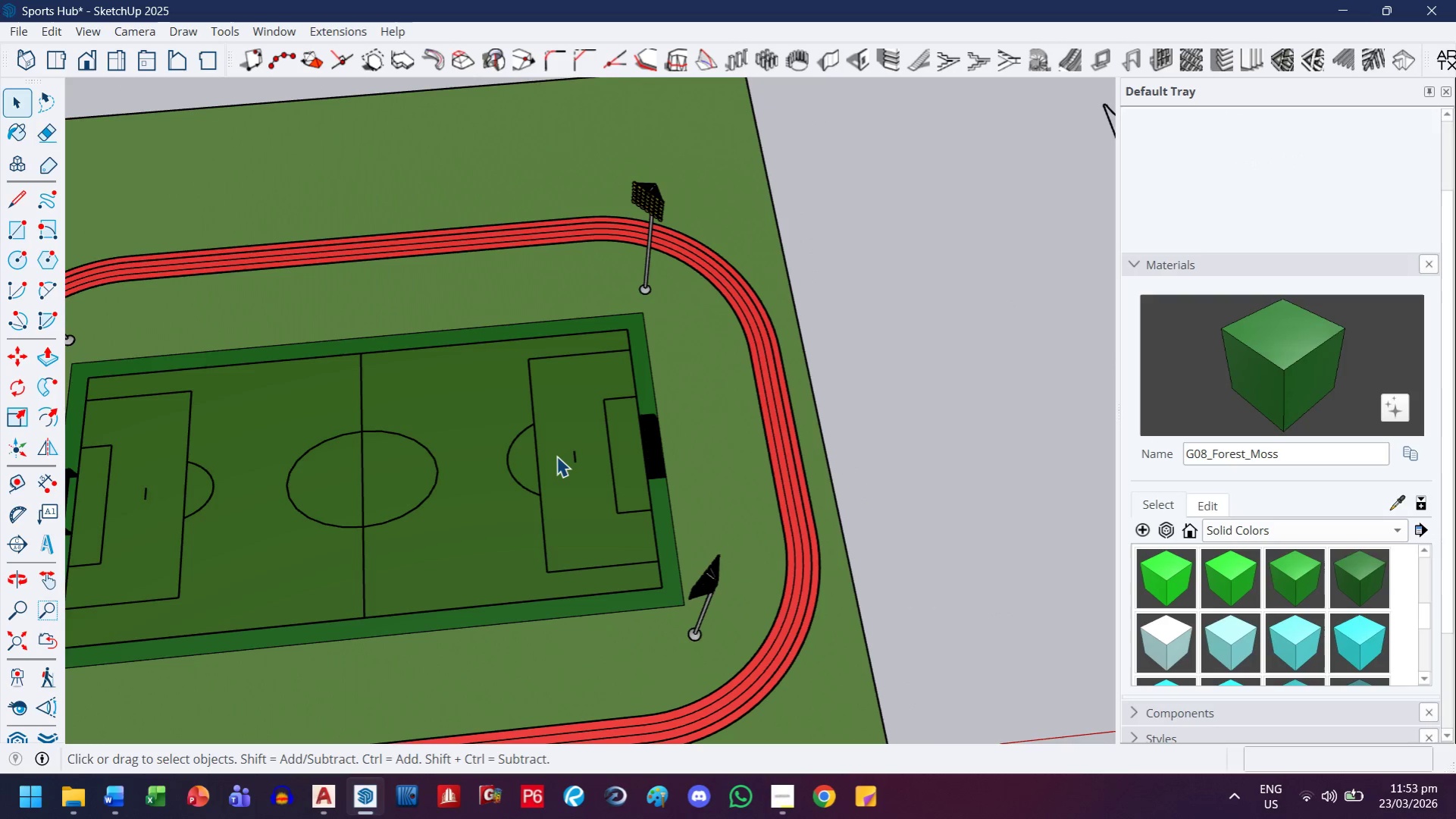 
left_click([556, 456])
 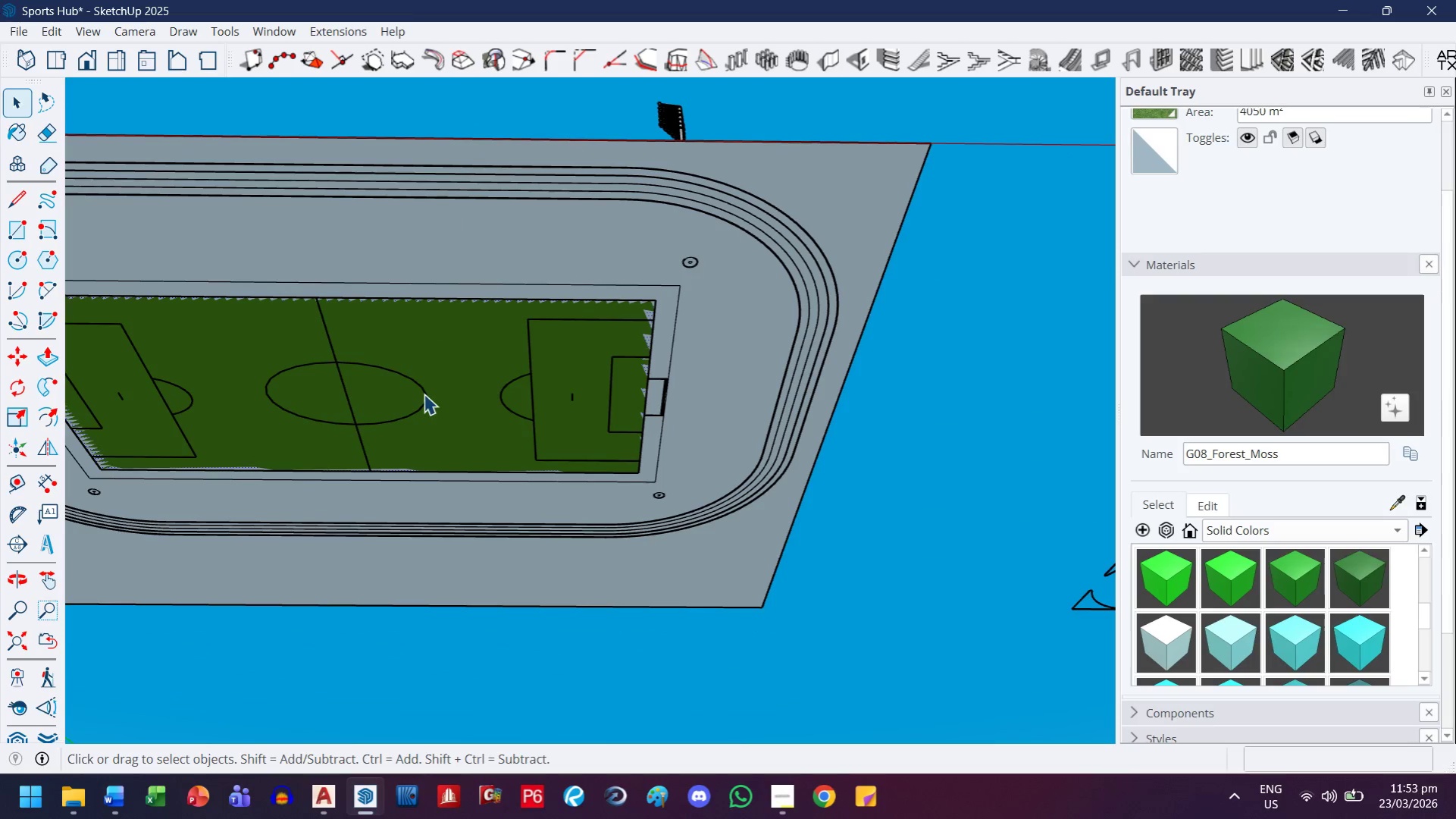 
key(Control+ControlLeft)
 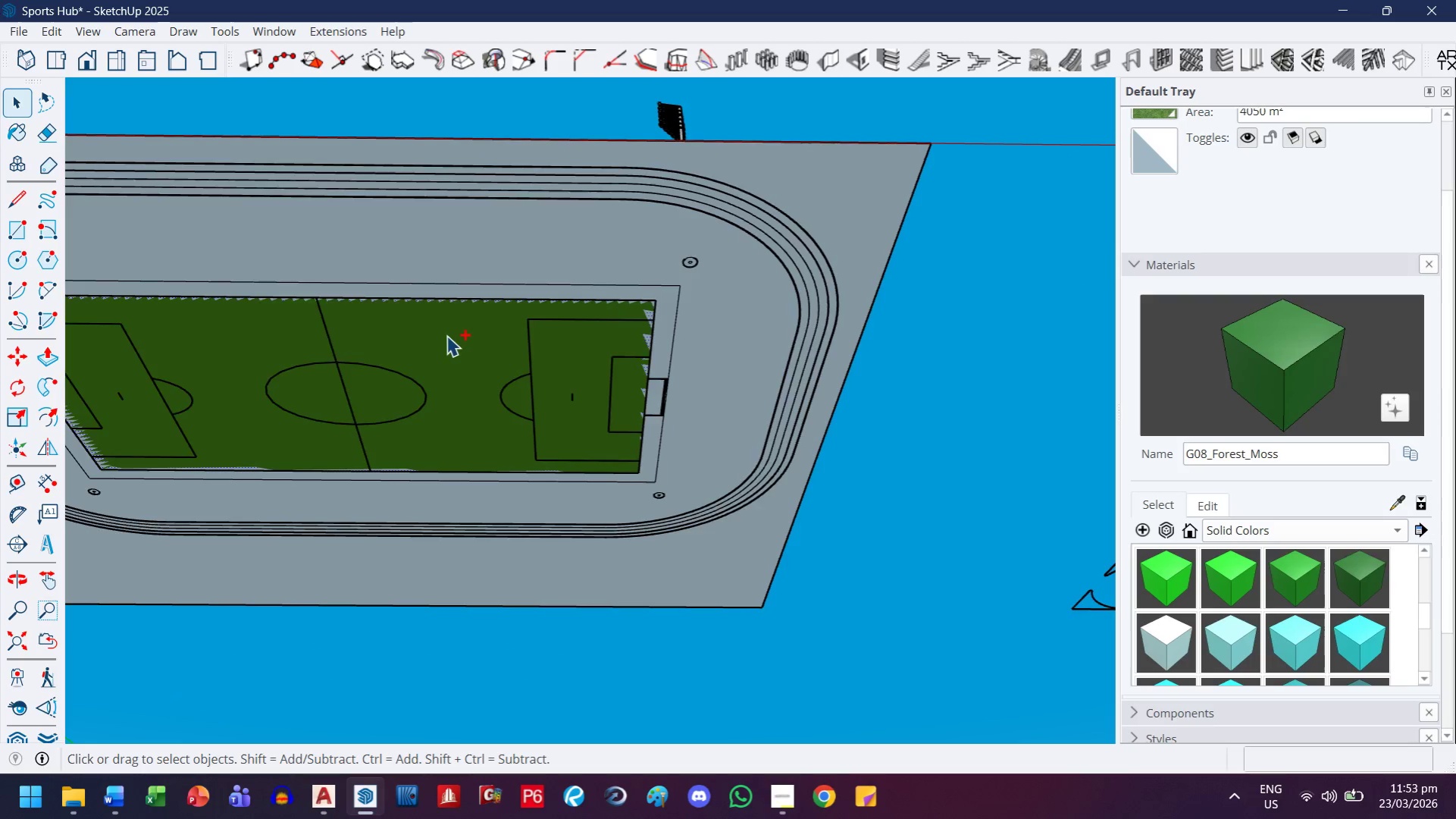 
key(Control+Z)
 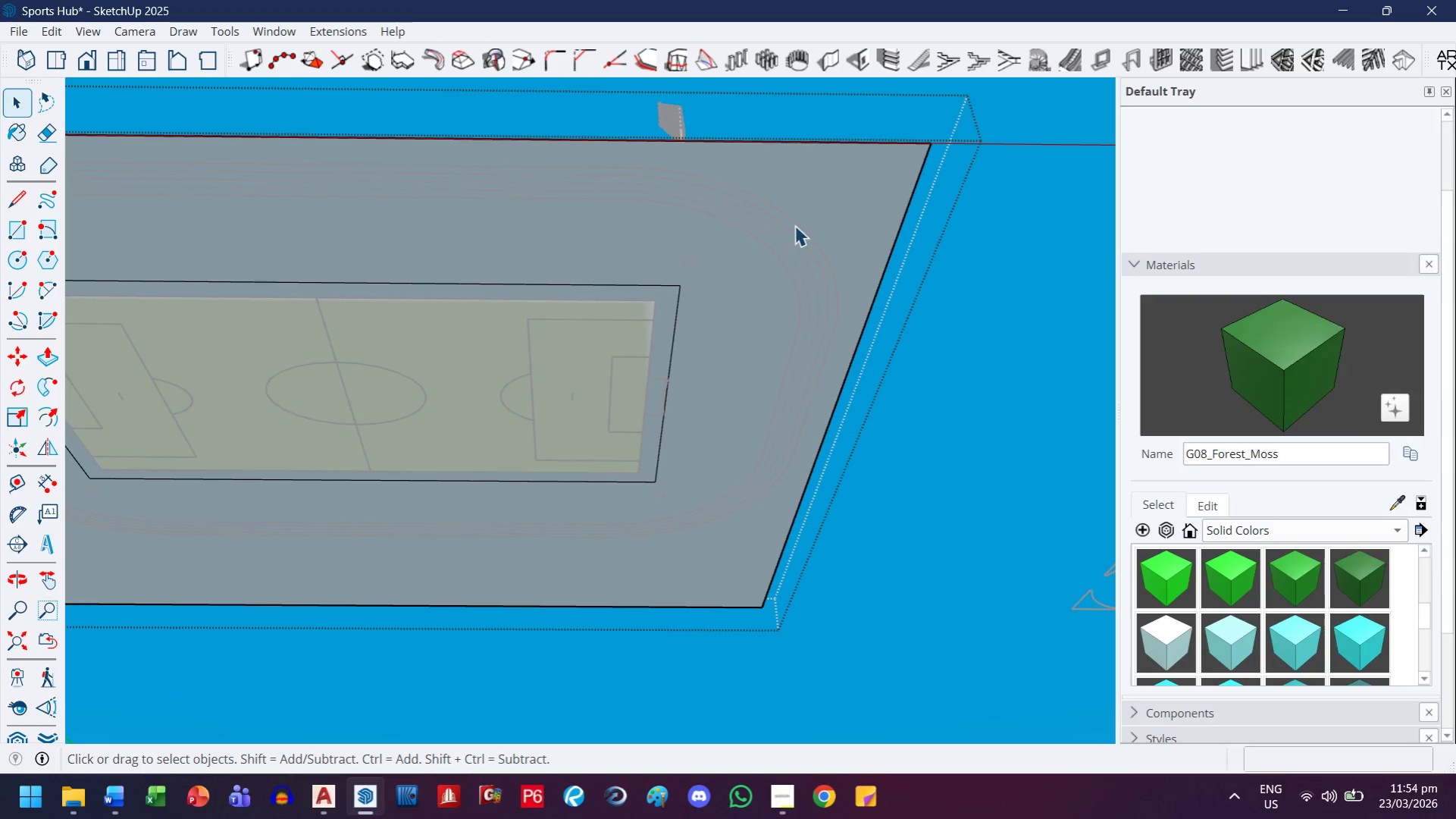 
left_click([794, 225])
 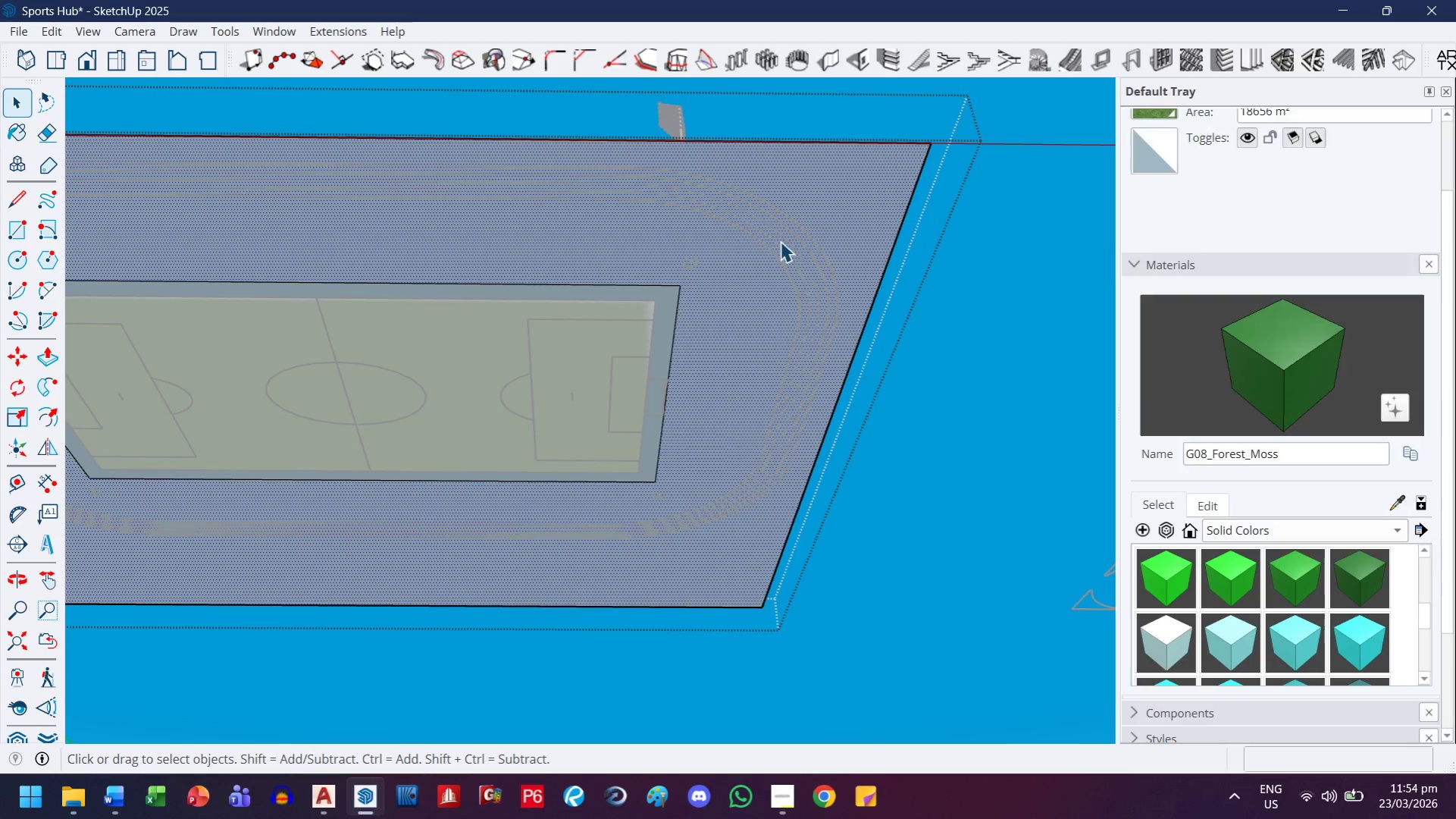 
double_click([780, 241])
 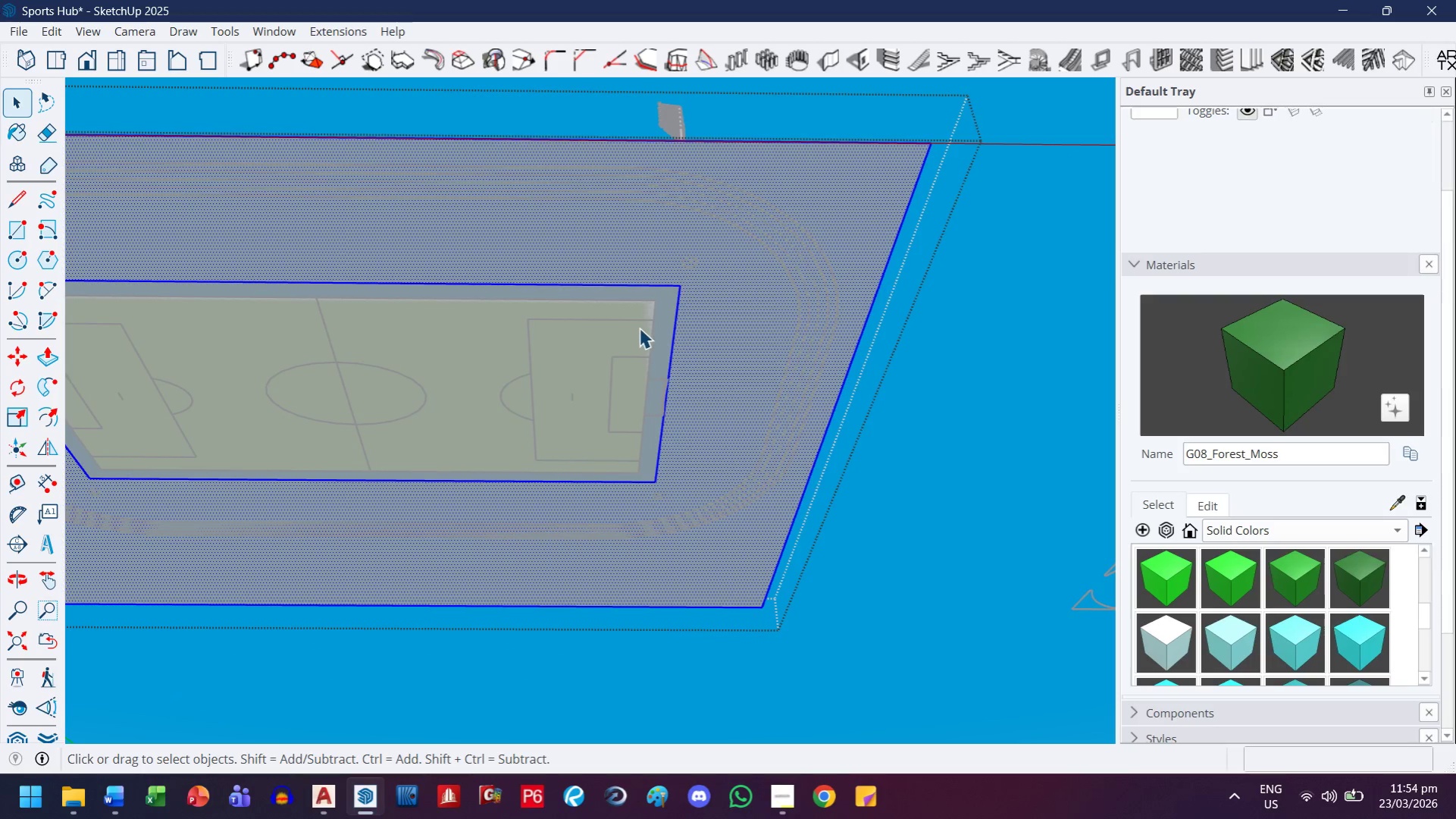 
hold_key(key=ControlLeft, duration=1.5)
left_click([660, 312])
 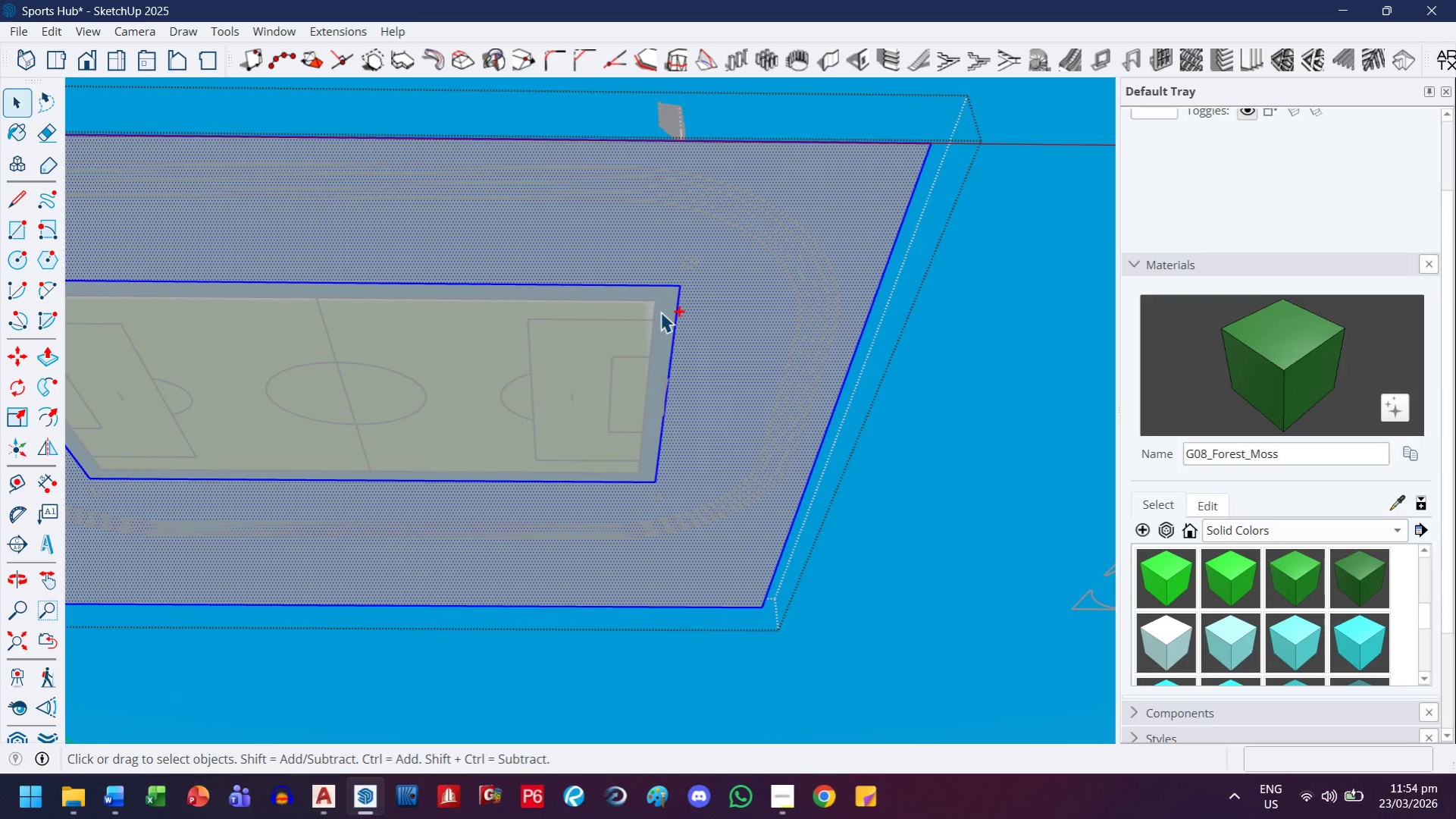 
double_click([660, 312])
 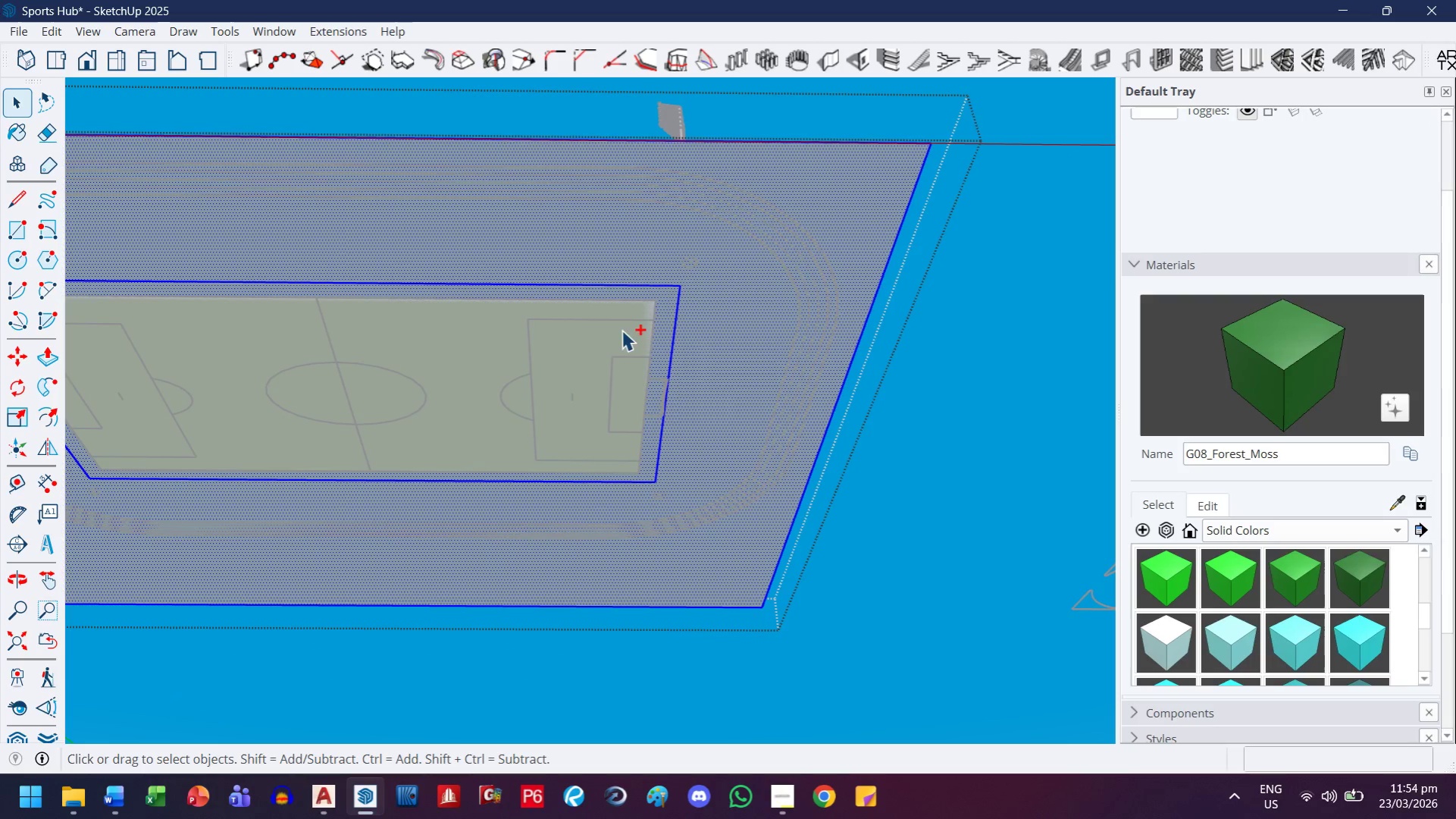 
triple_click([609, 331])
 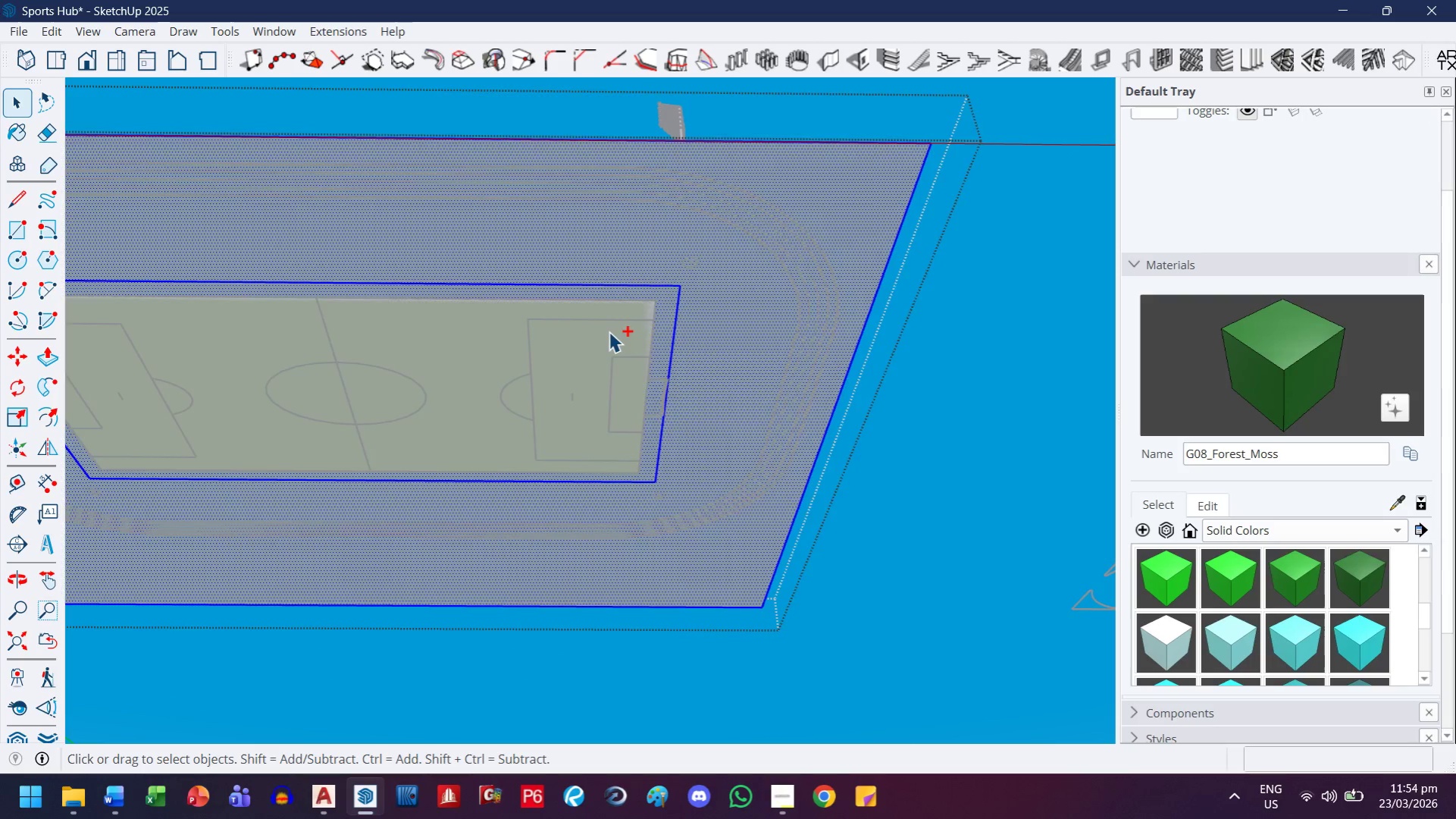 
triple_click([609, 331])
 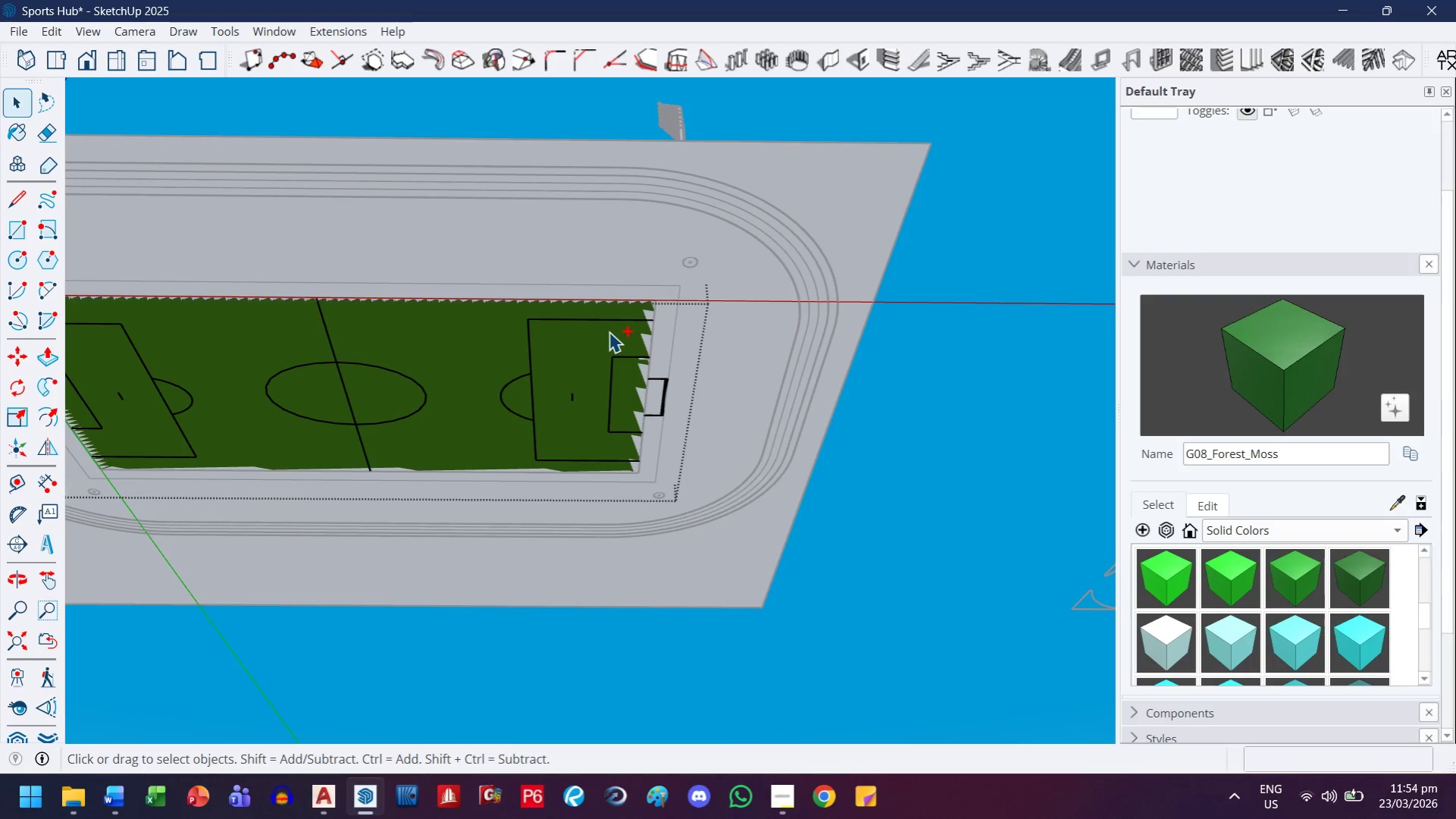 
hold_key(key=ControlLeft, duration=0.34)
 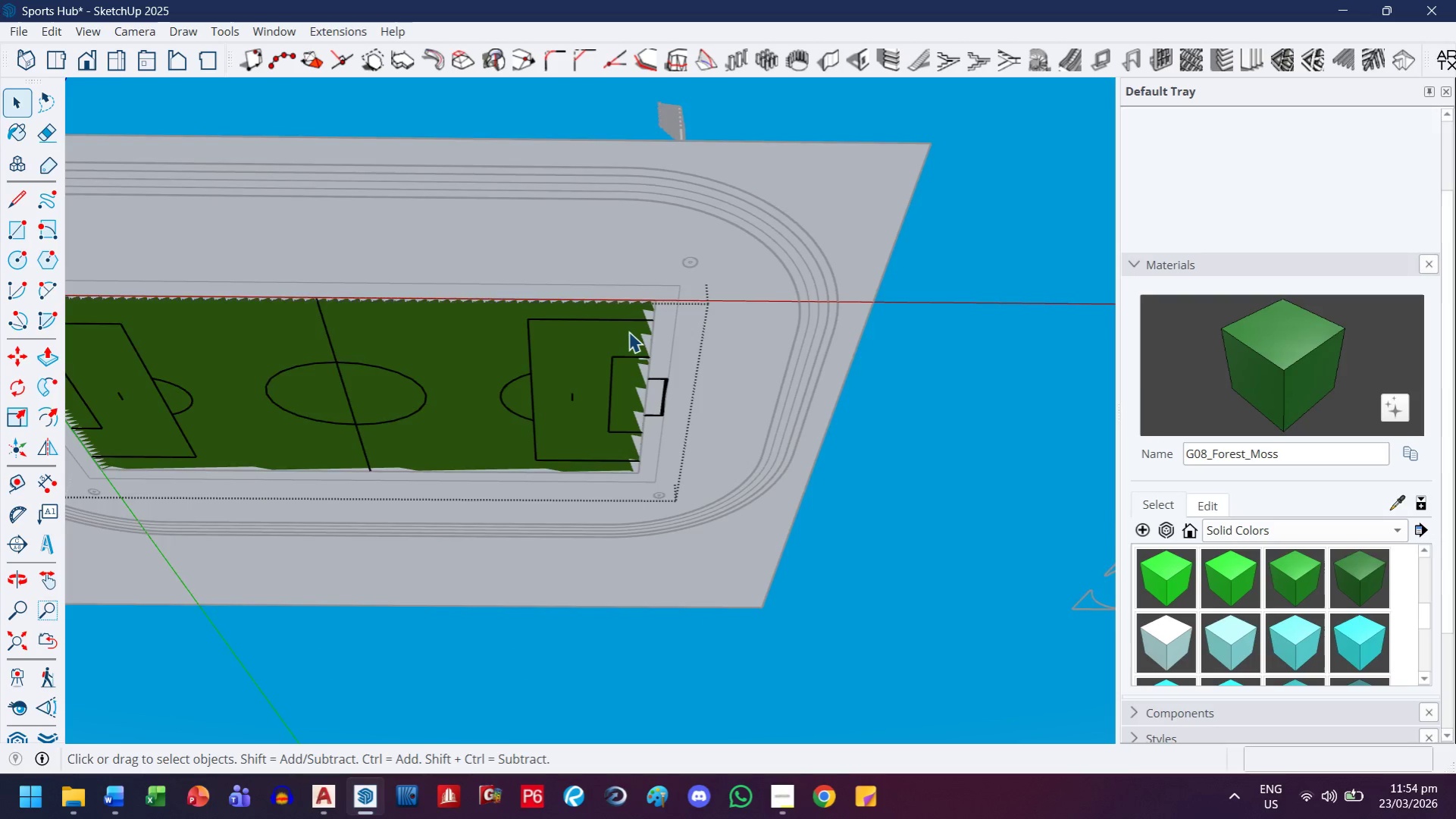 
key(Escape)
 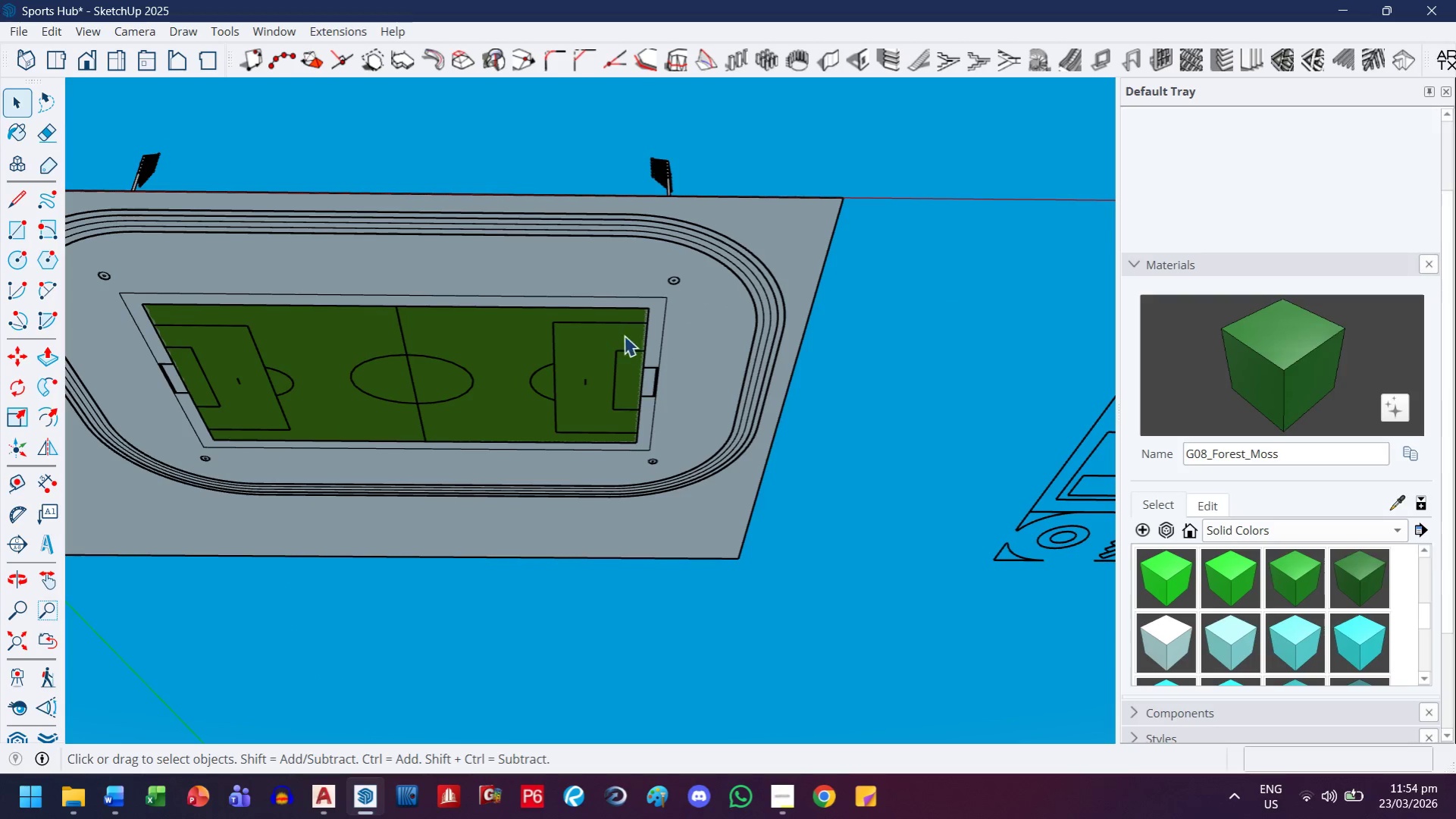 
key(Escape)
 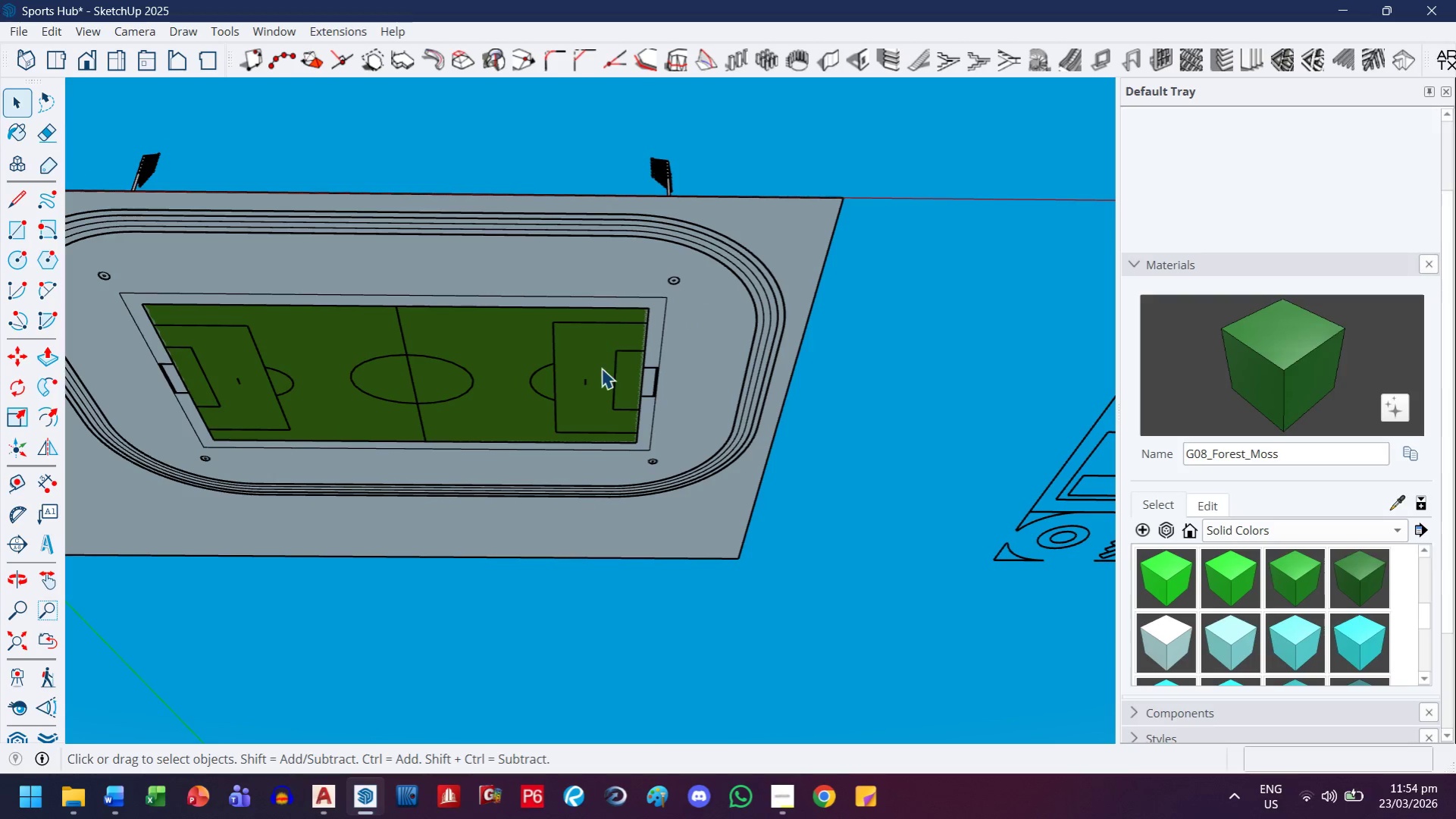 
scroll: coordinate [628, 331], scroll_direction: down, amount: 3.0
 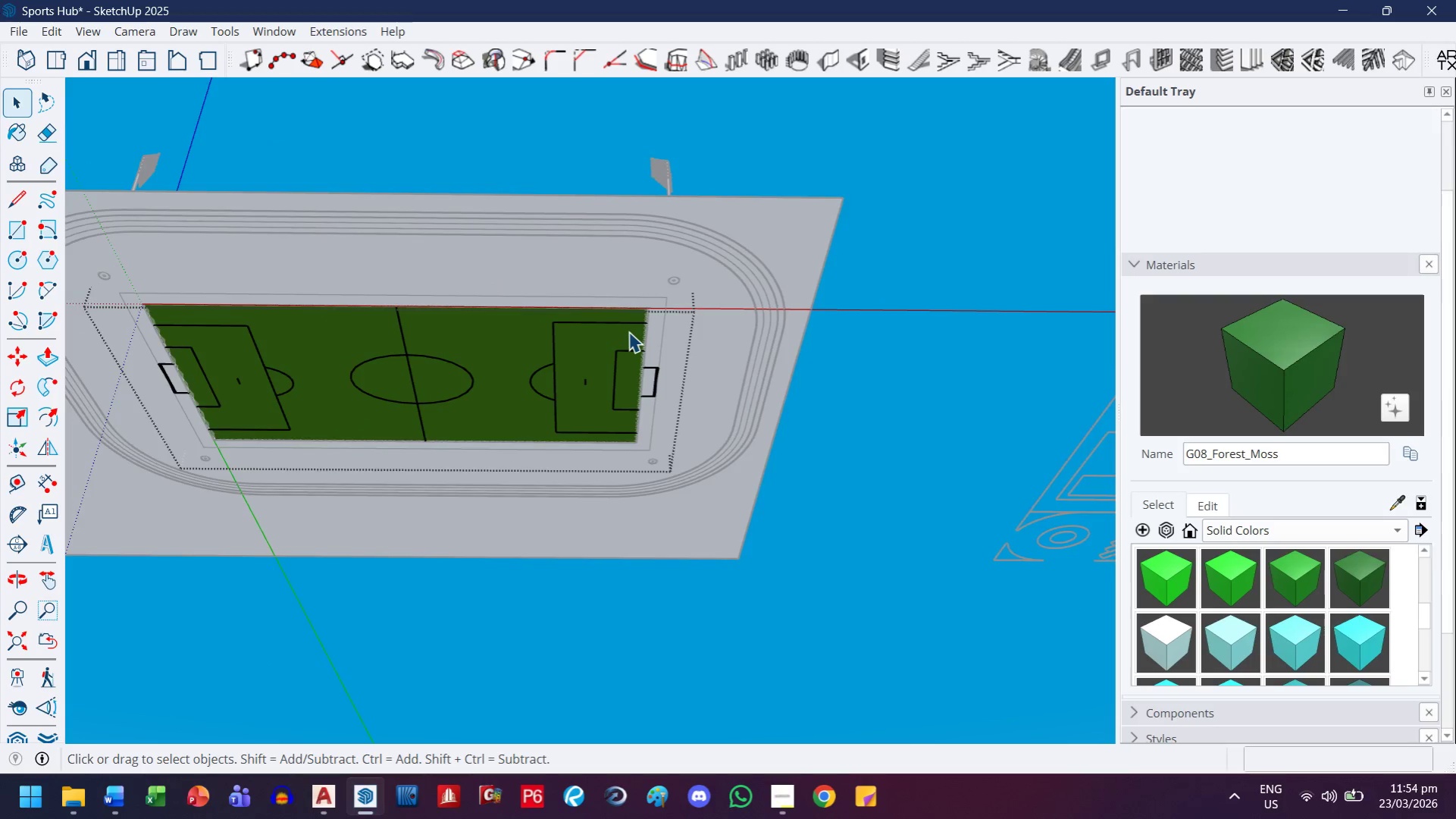 
key(Escape)
 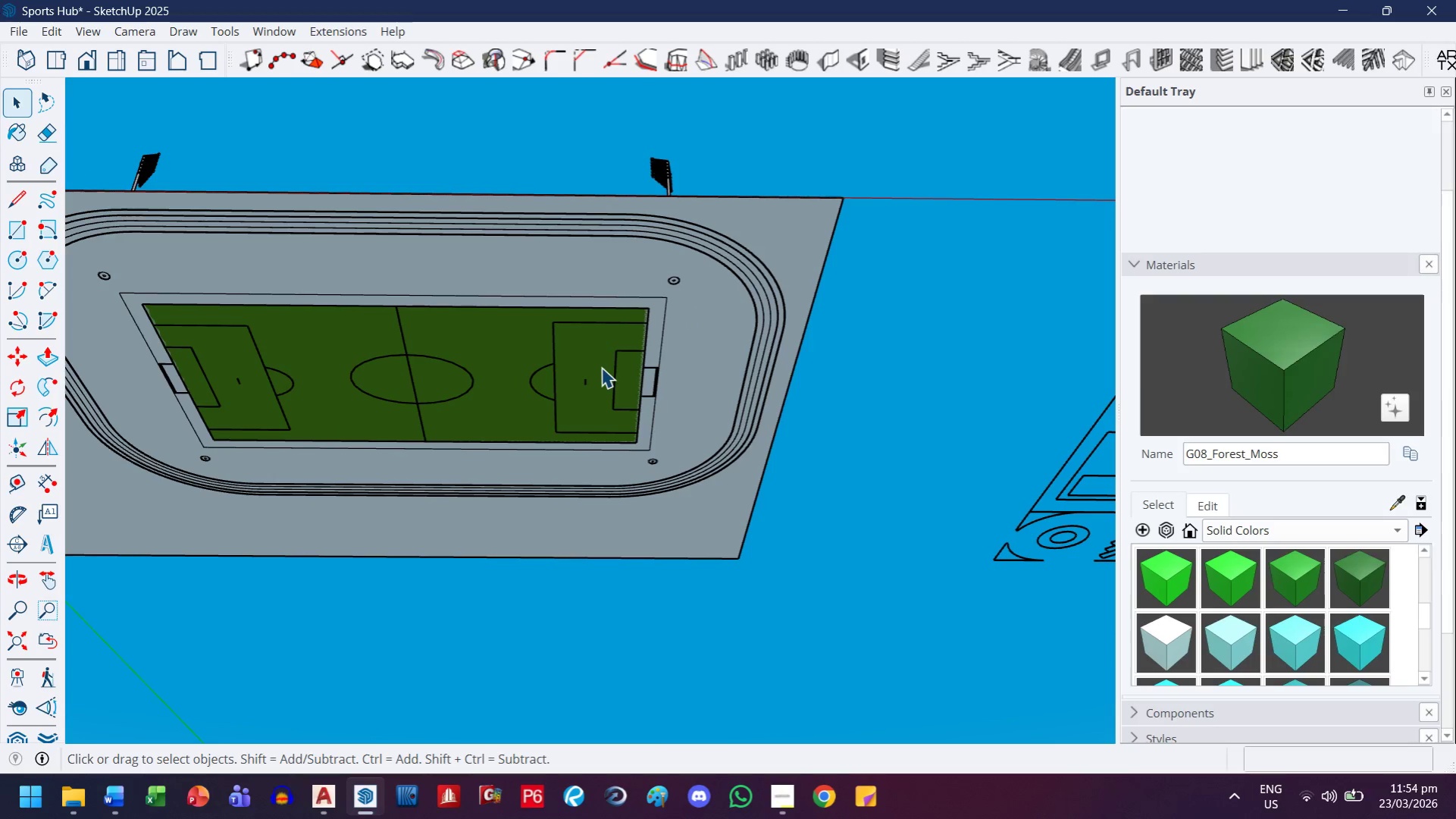 
left_click([601, 367])
 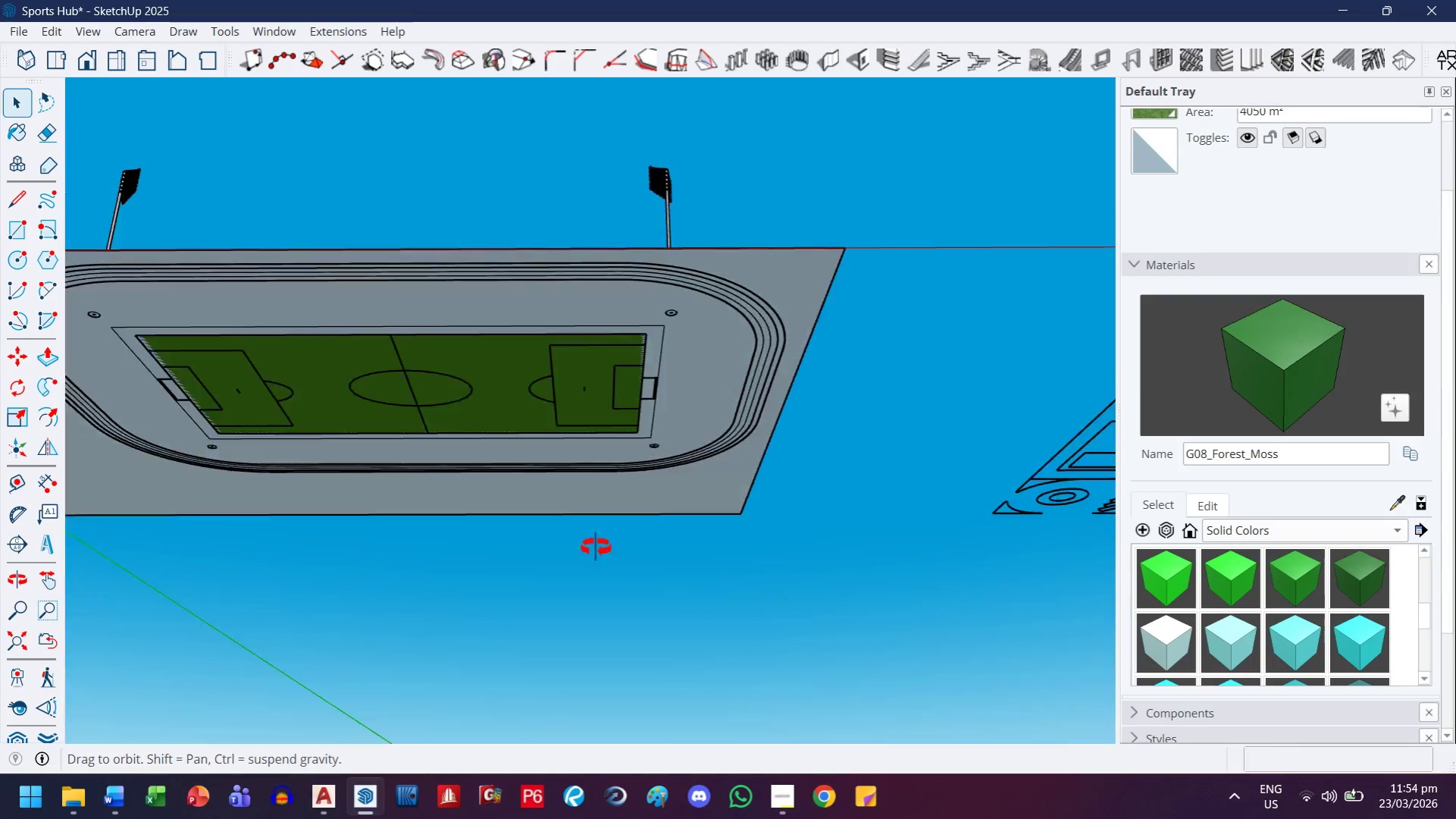 
scroll: coordinate [595, 544], scroll_direction: down, amount: 1.0
 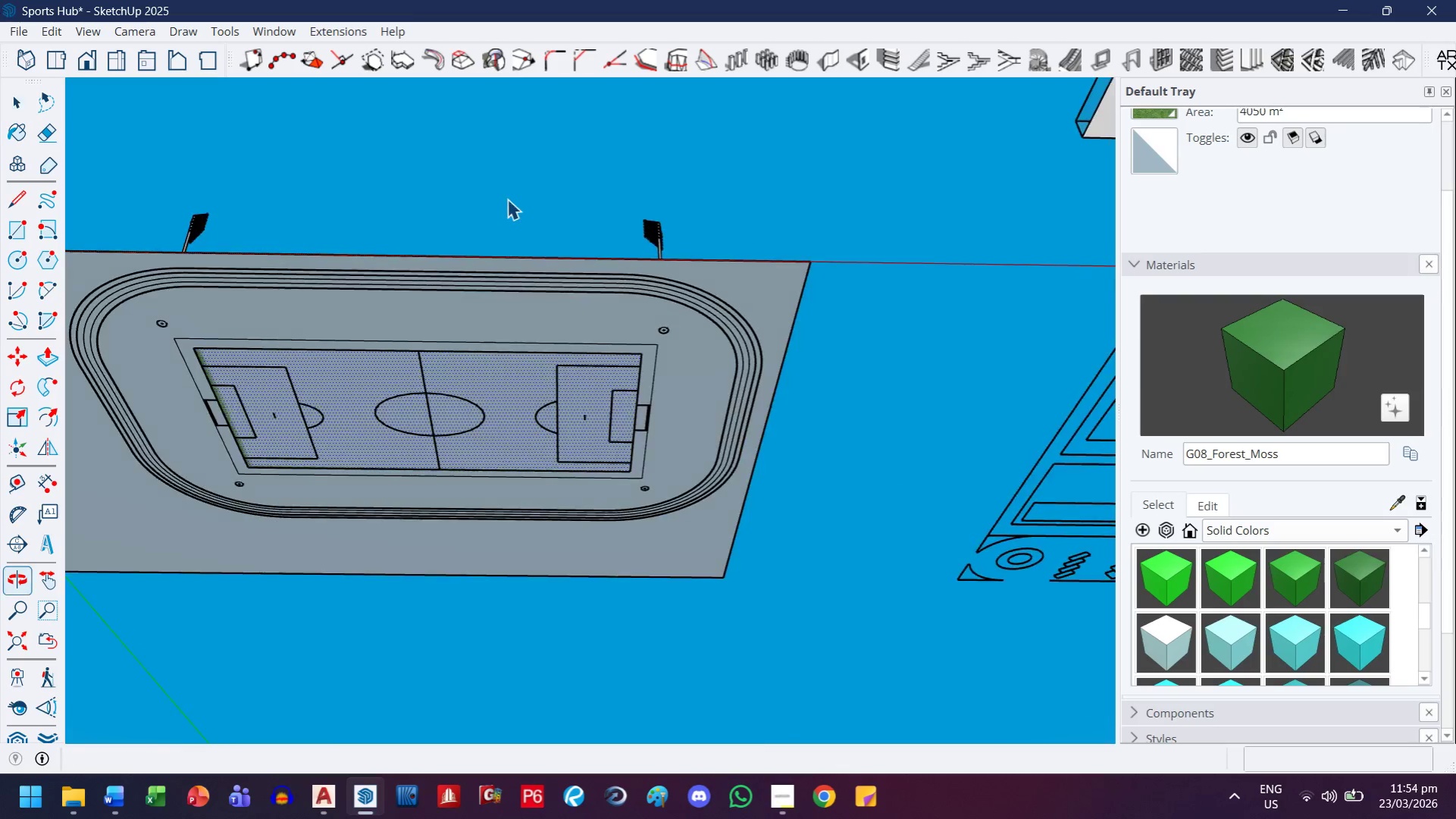 
scroll: coordinate [156, 390], scroll_direction: up, amount: 11.0
 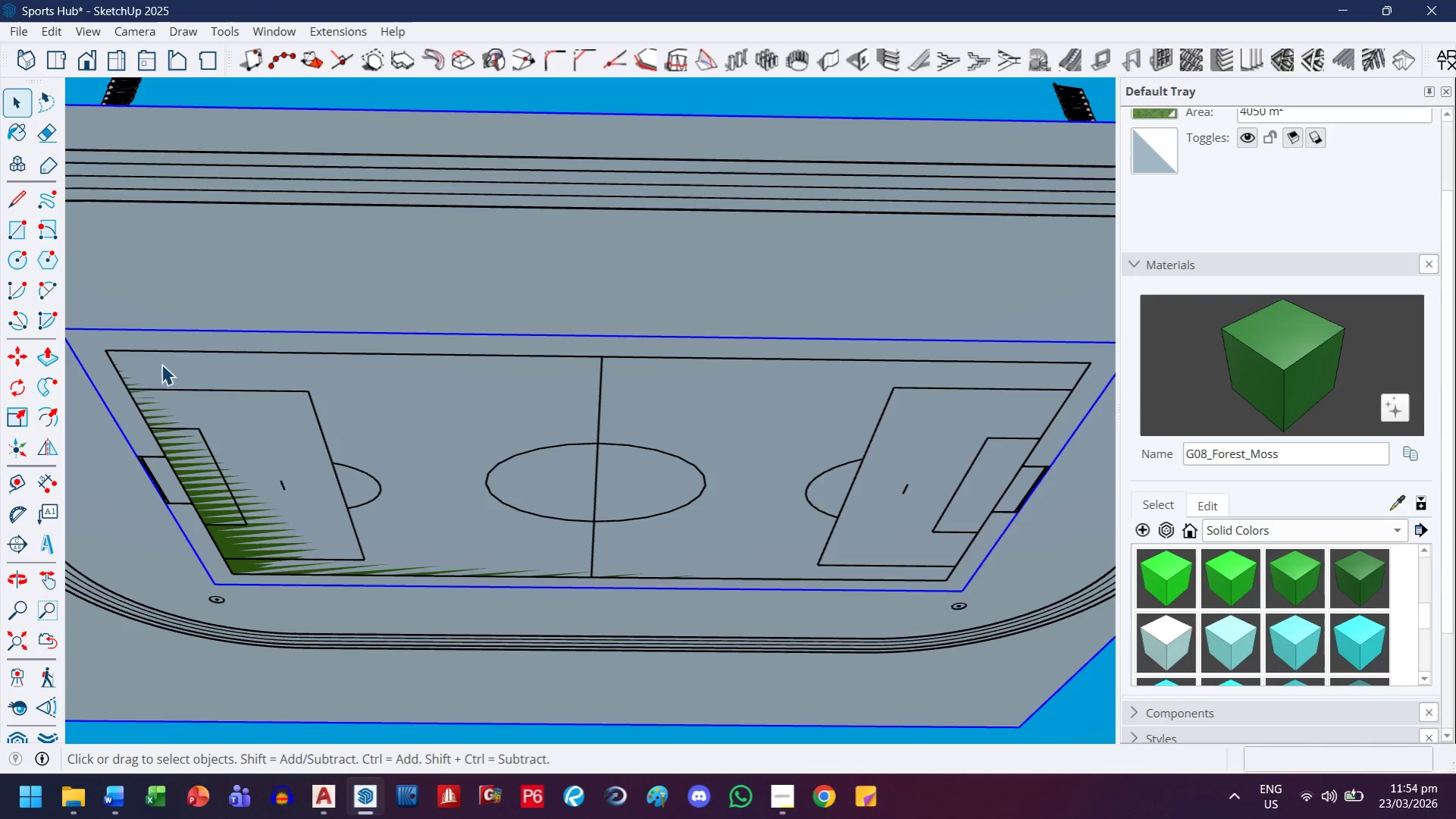 
left_click([160, 378])
 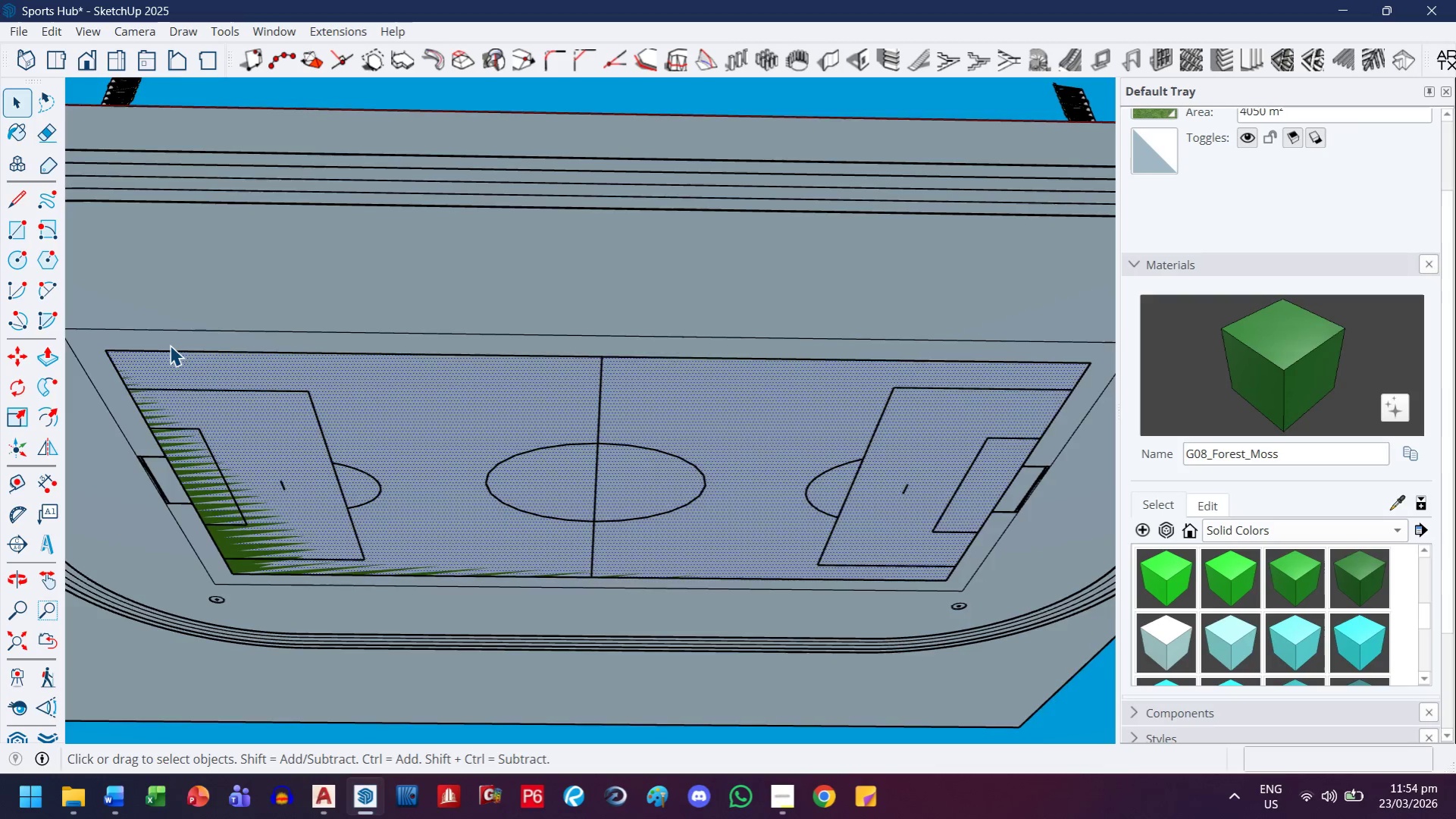 
double_click([170, 345])
 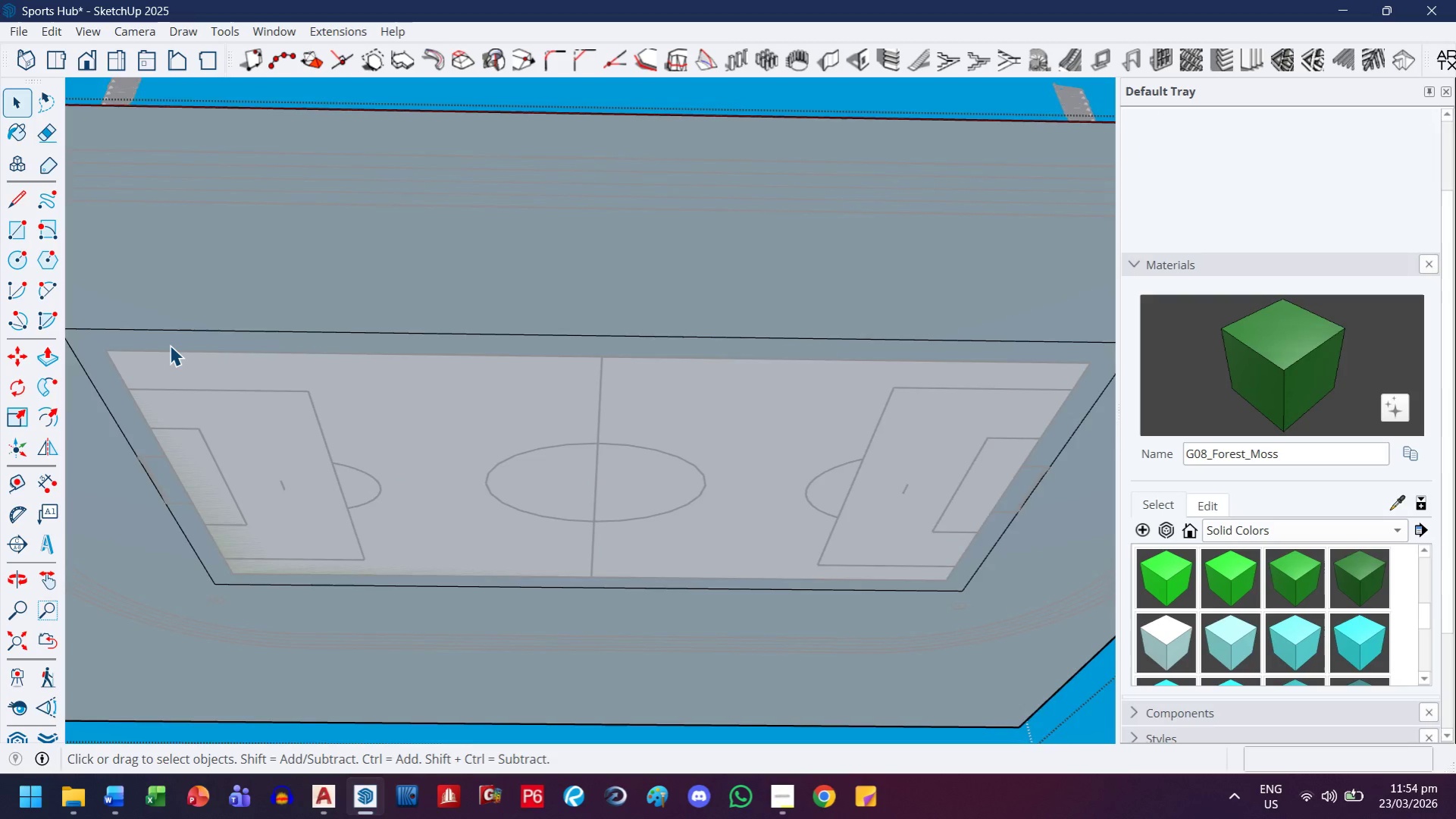 
scroll: coordinate [170, 348], scroll_direction: down, amount: 7.0
 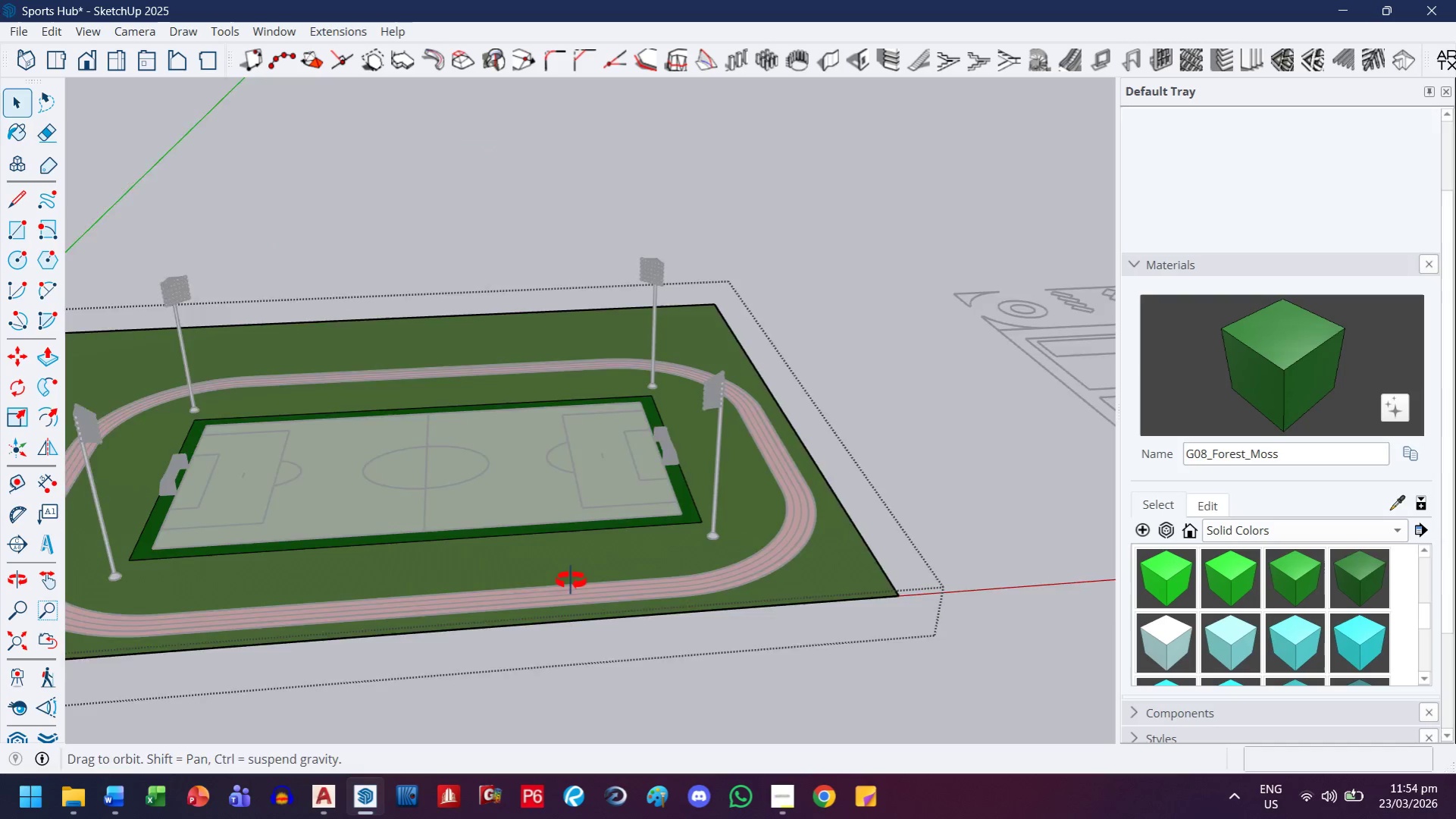 
key(Escape)
 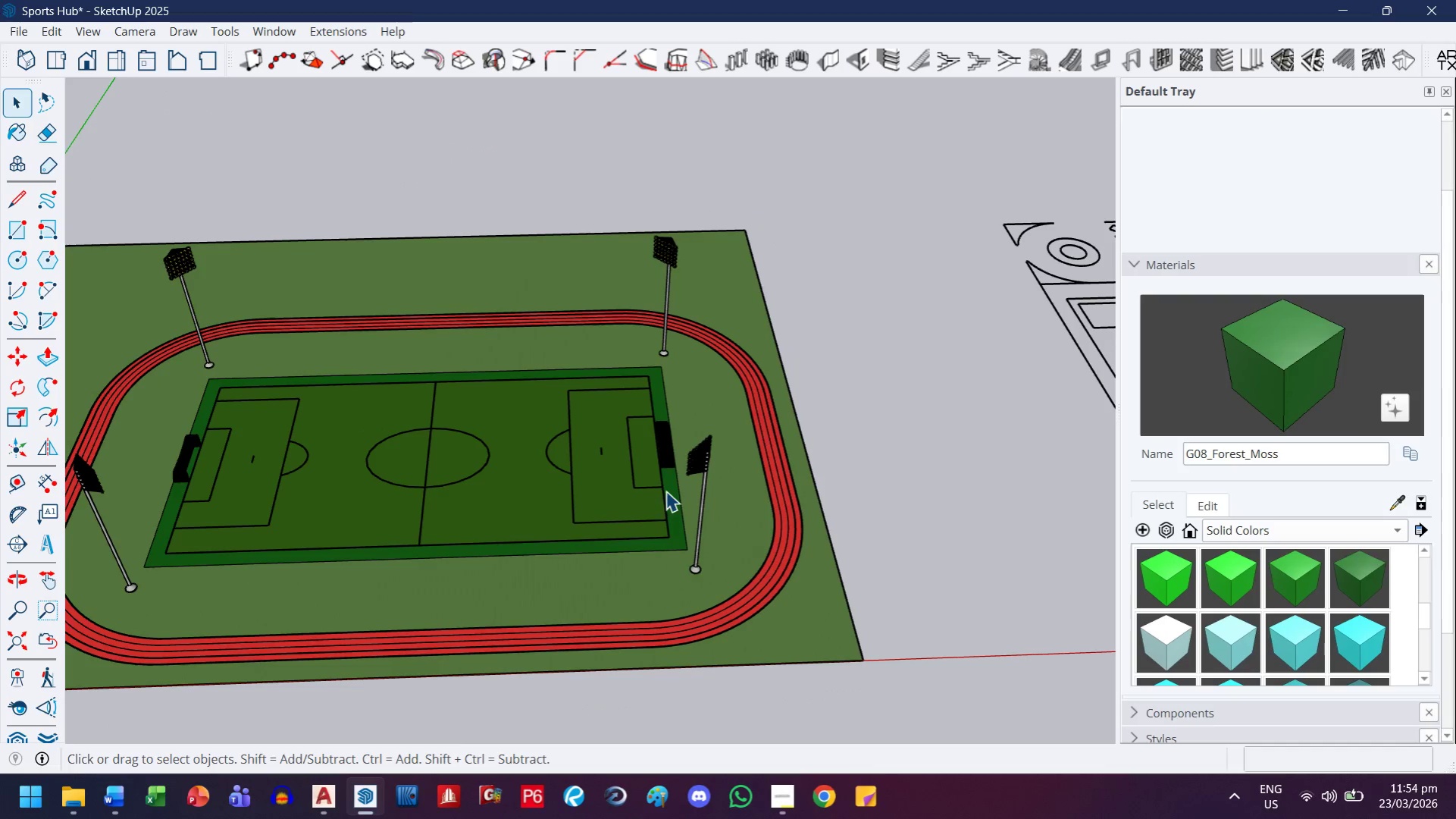 
key(Escape)
 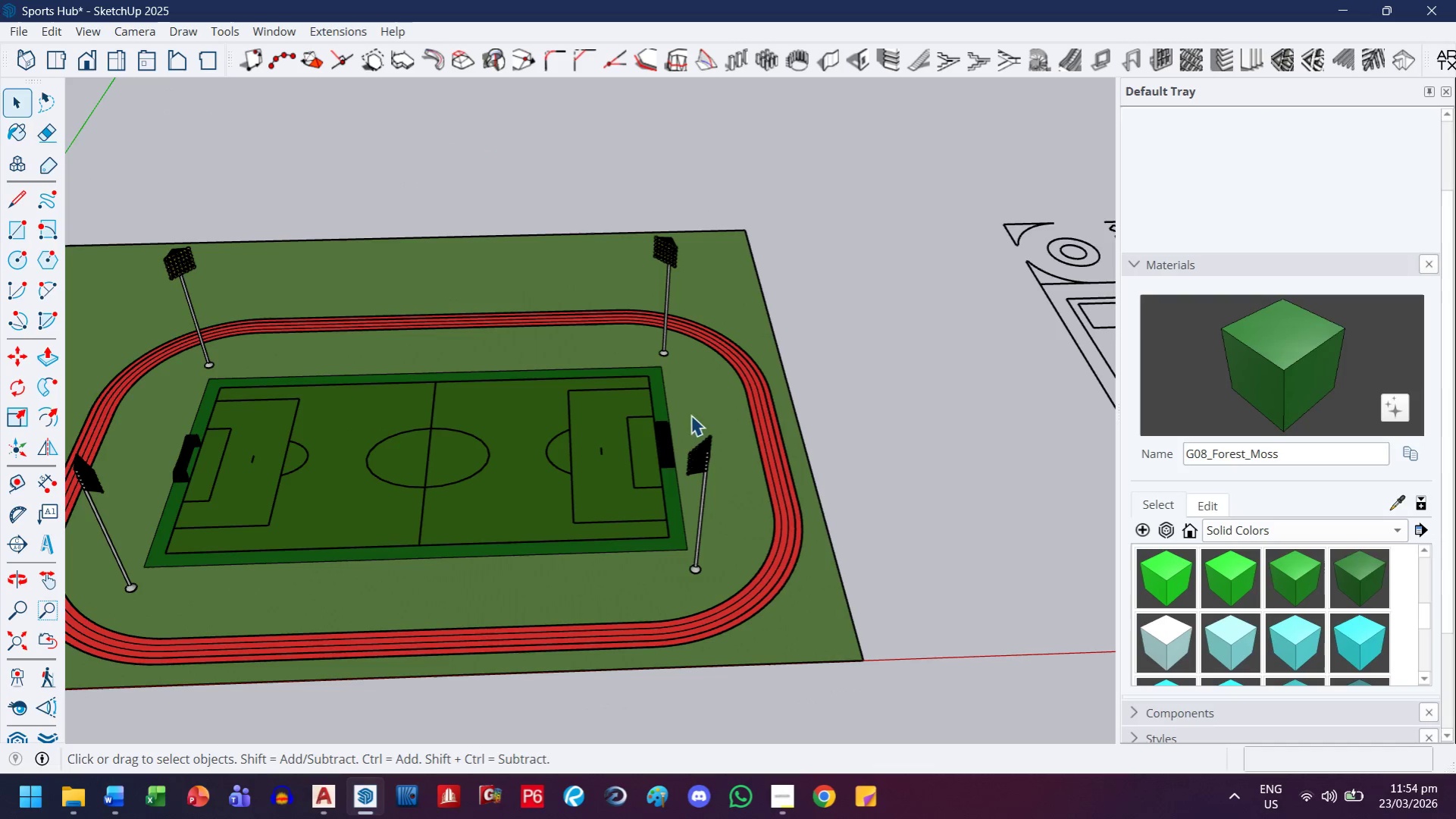 
left_click([690, 402])
 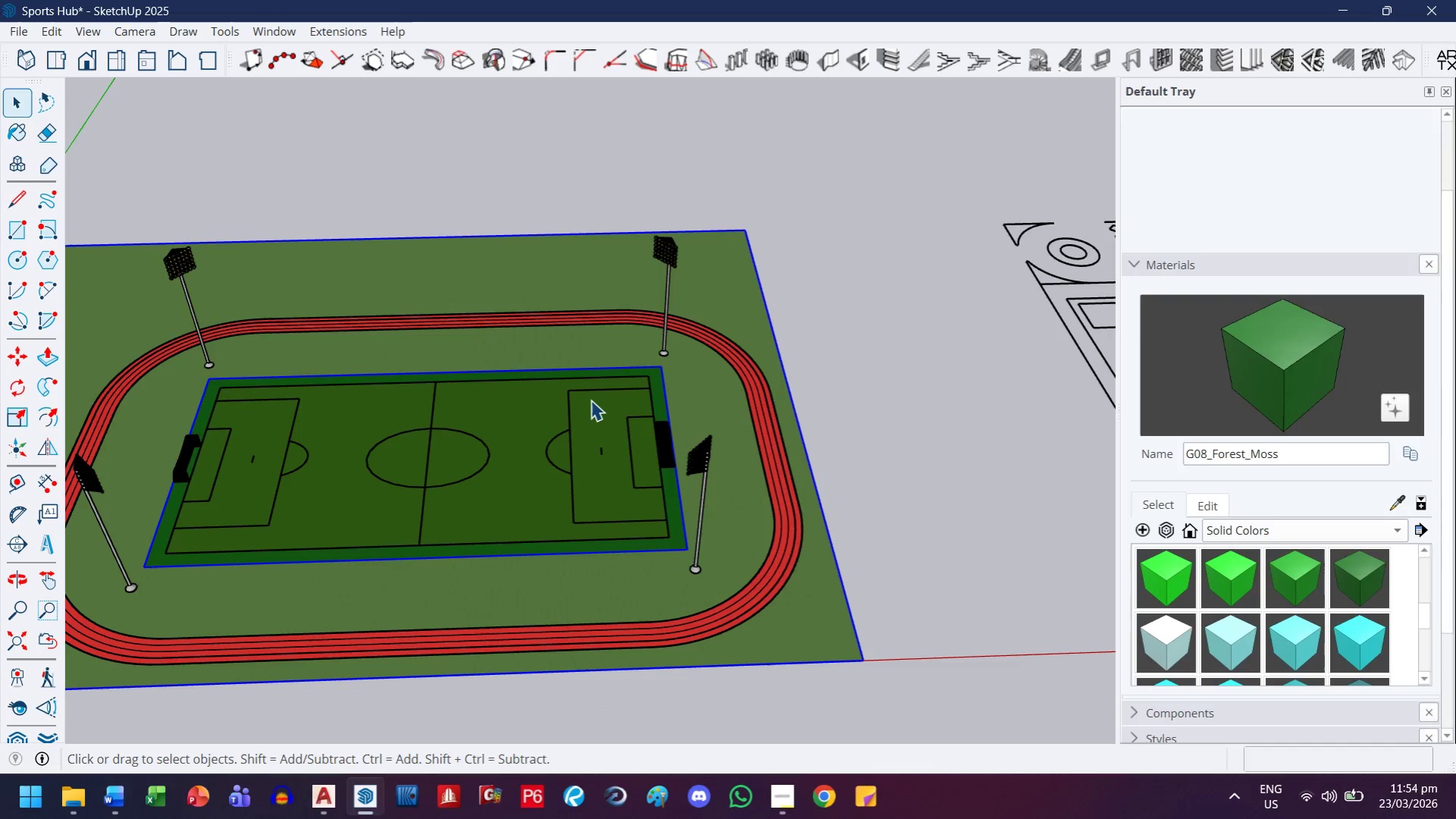 
left_click([590, 400])
 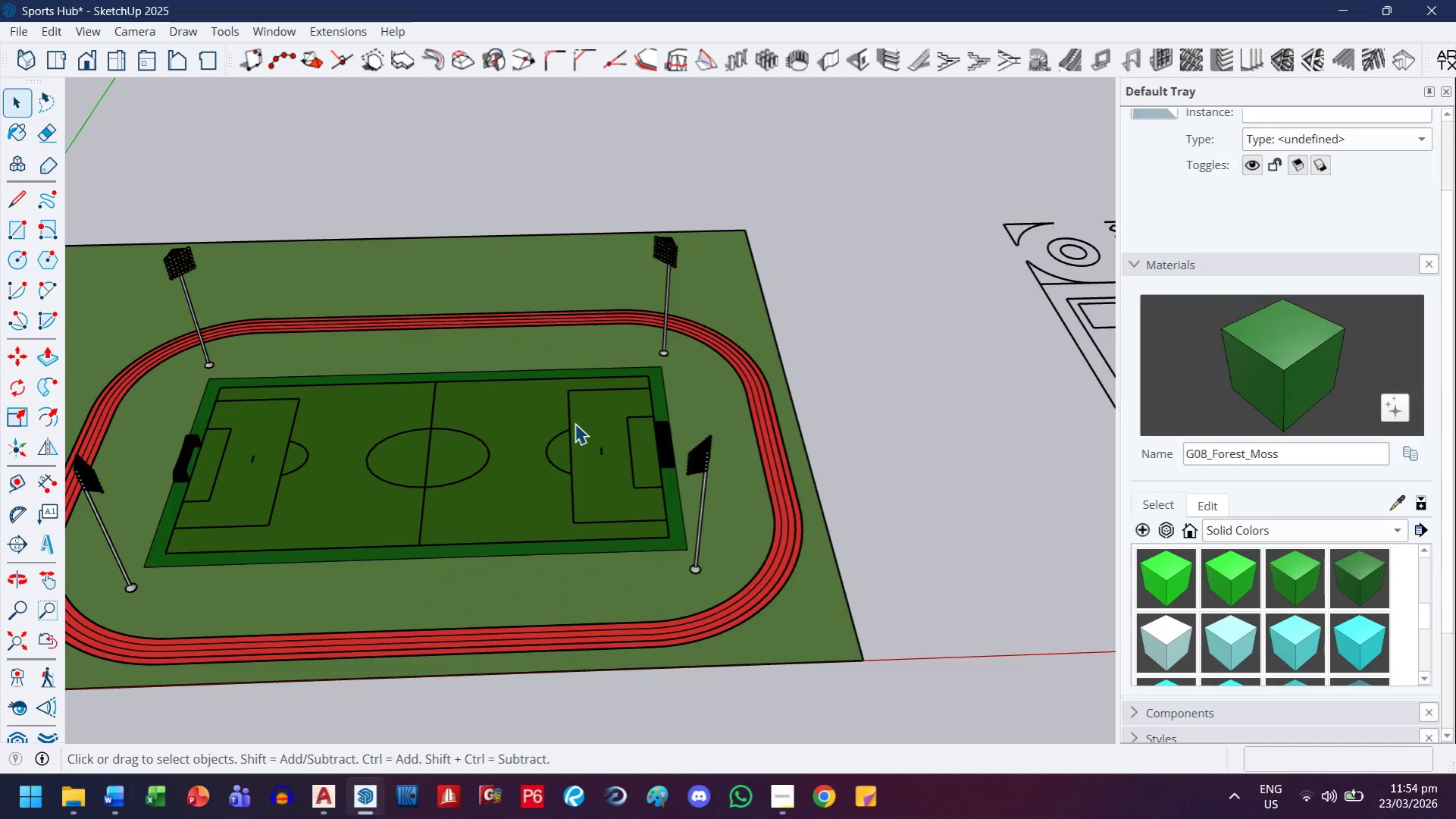 
double_click([575, 423])
 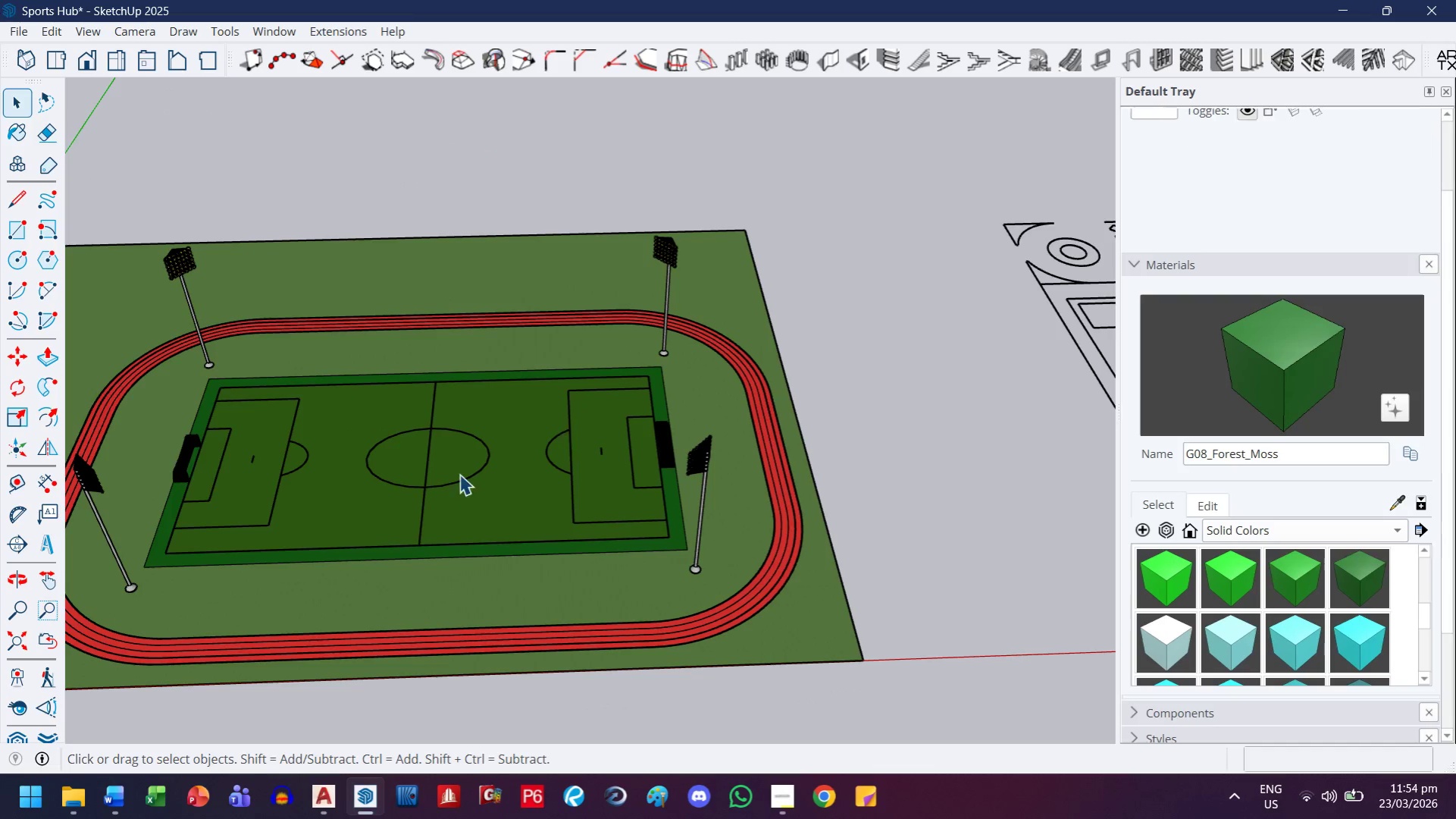 
left_click([451, 479])
 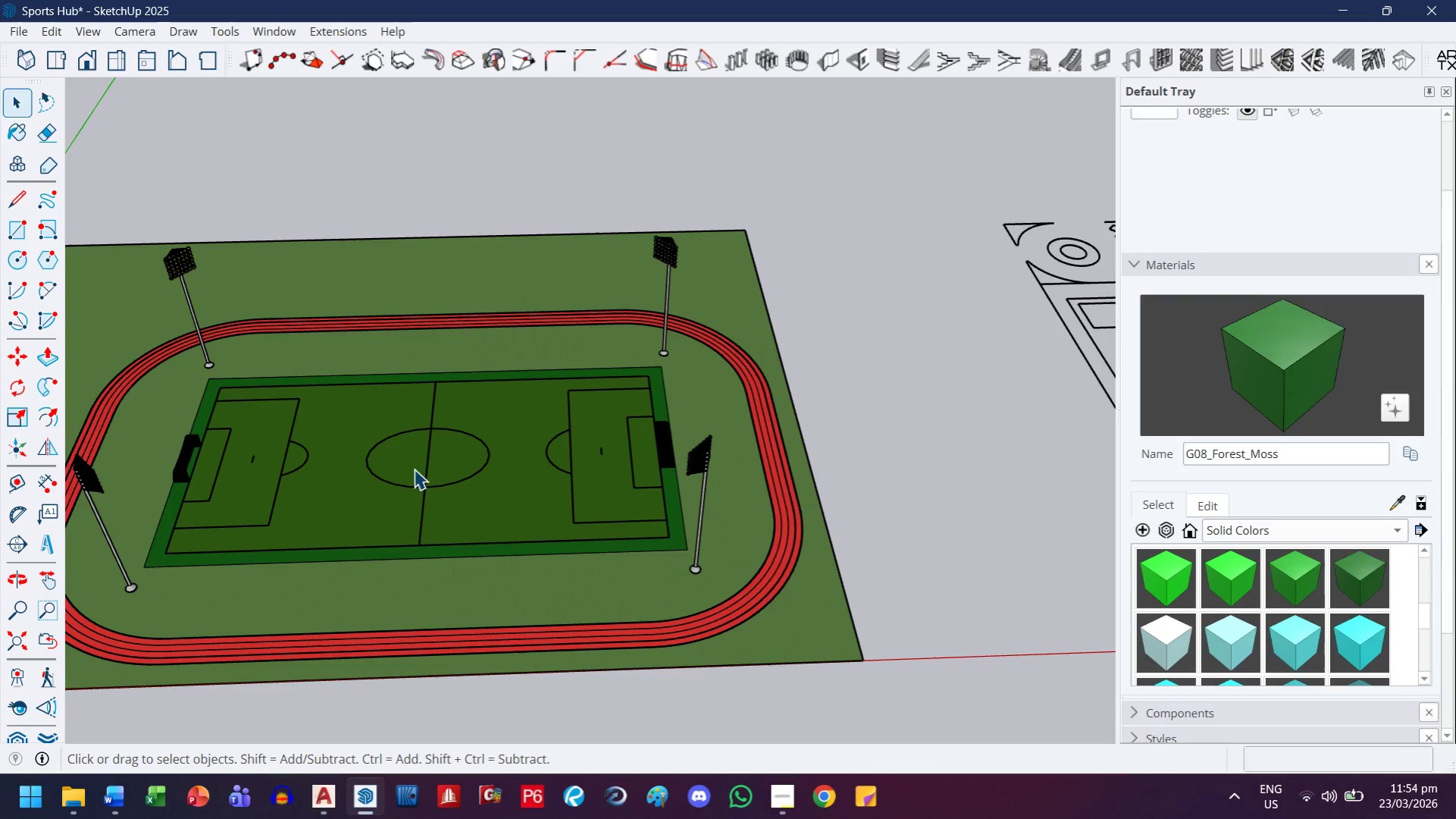 
key(Escape)
 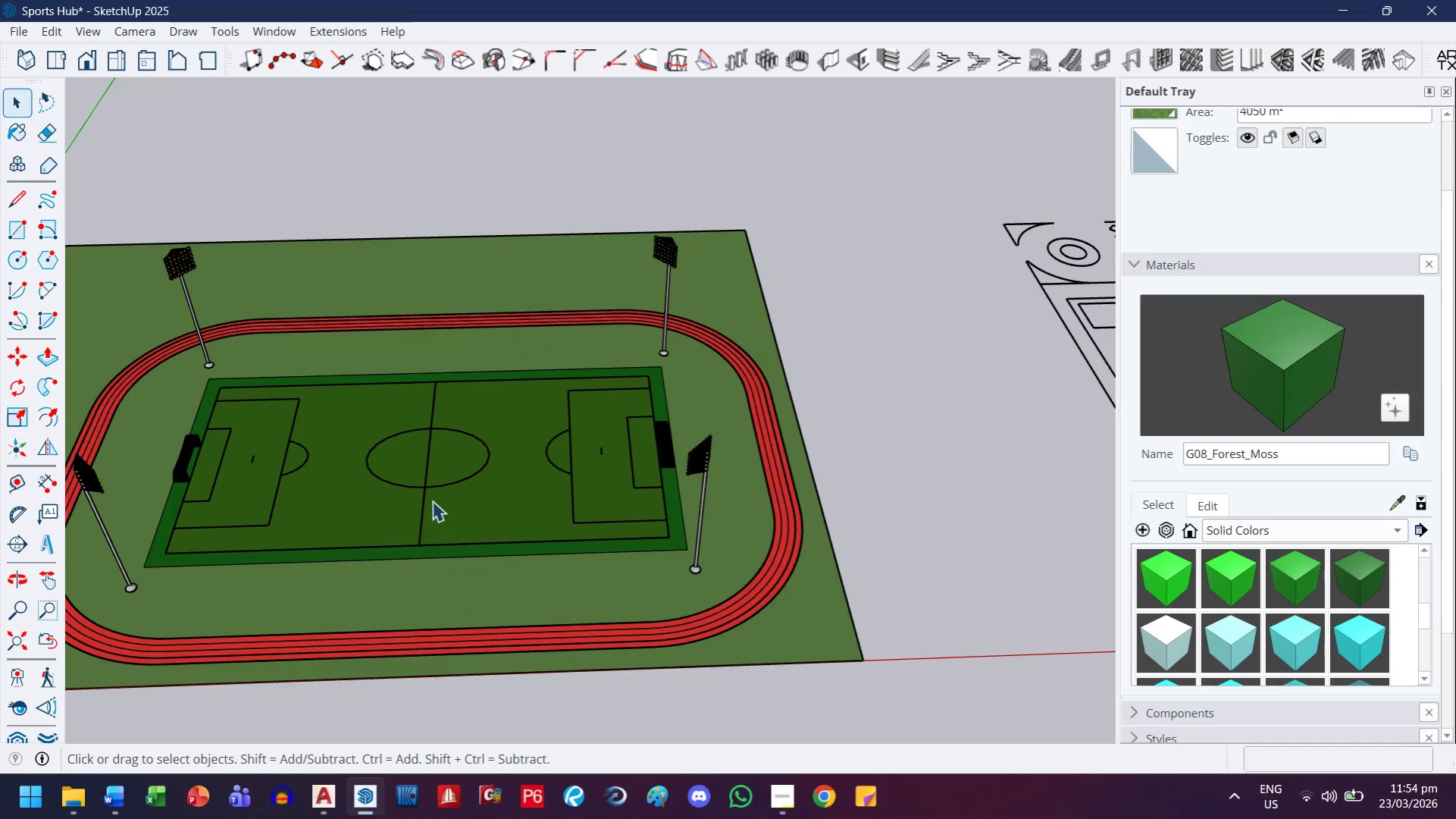 
left_click([432, 498])
 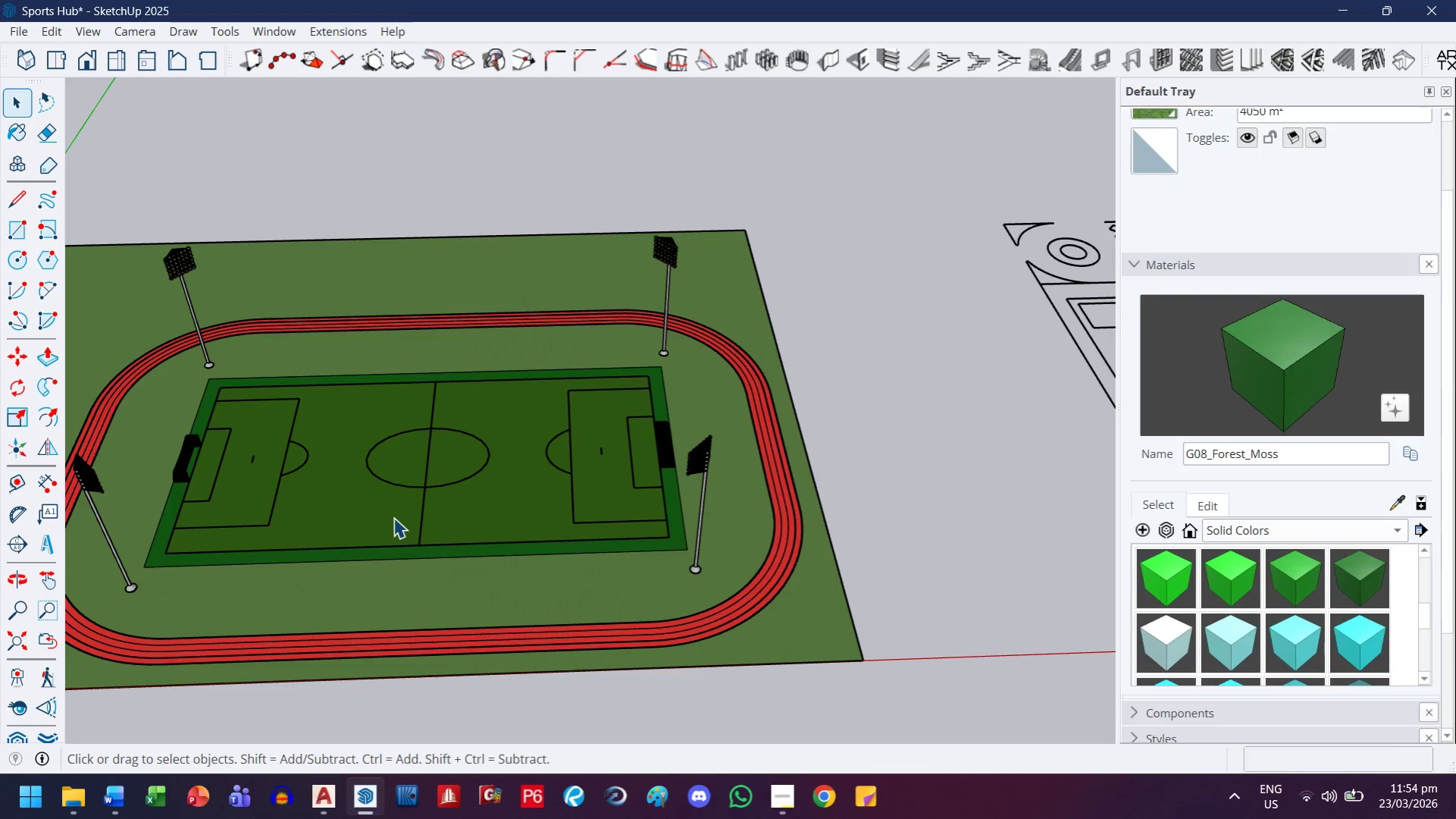 
key(Delete)
 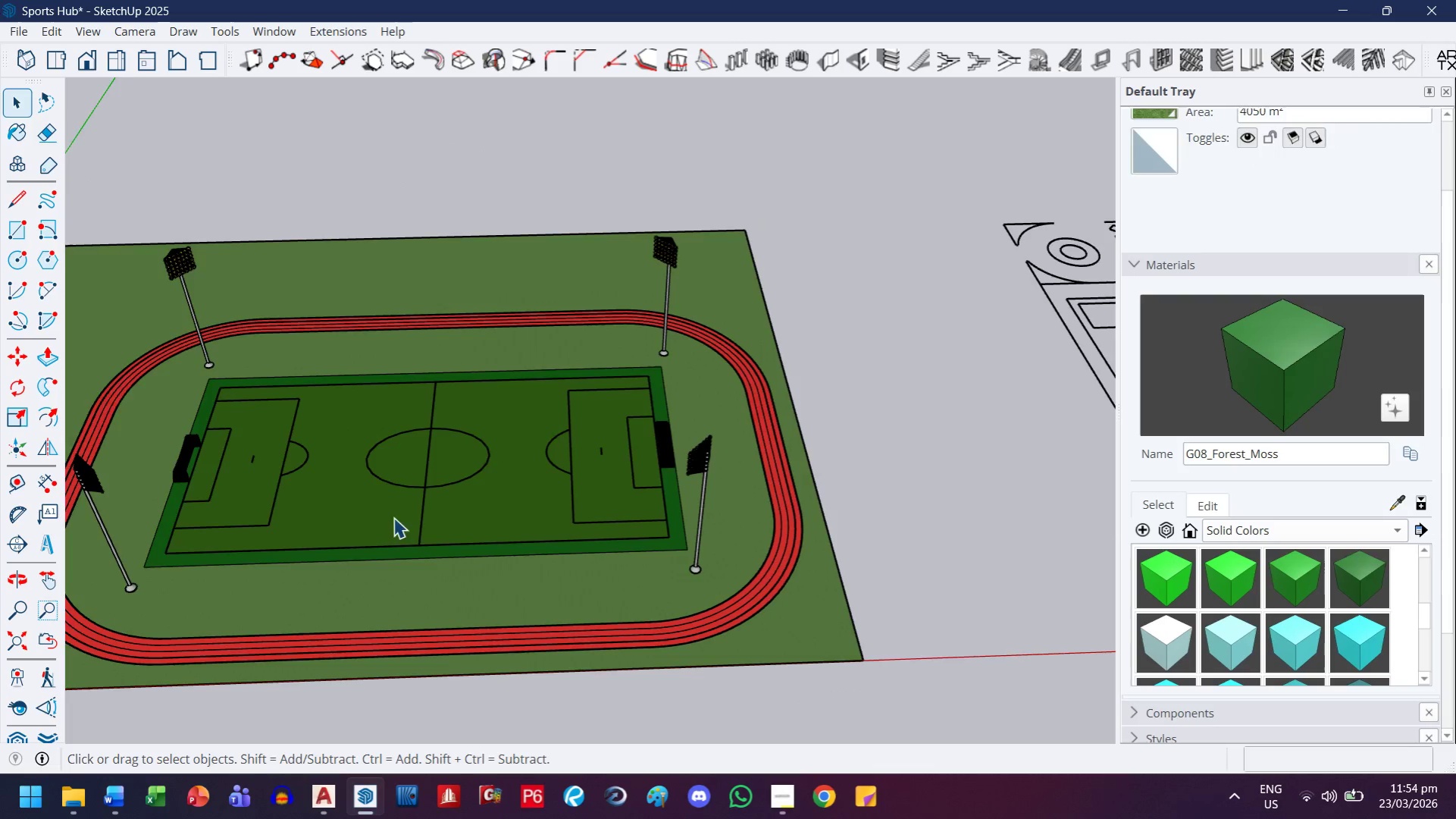 
key(Escape)
 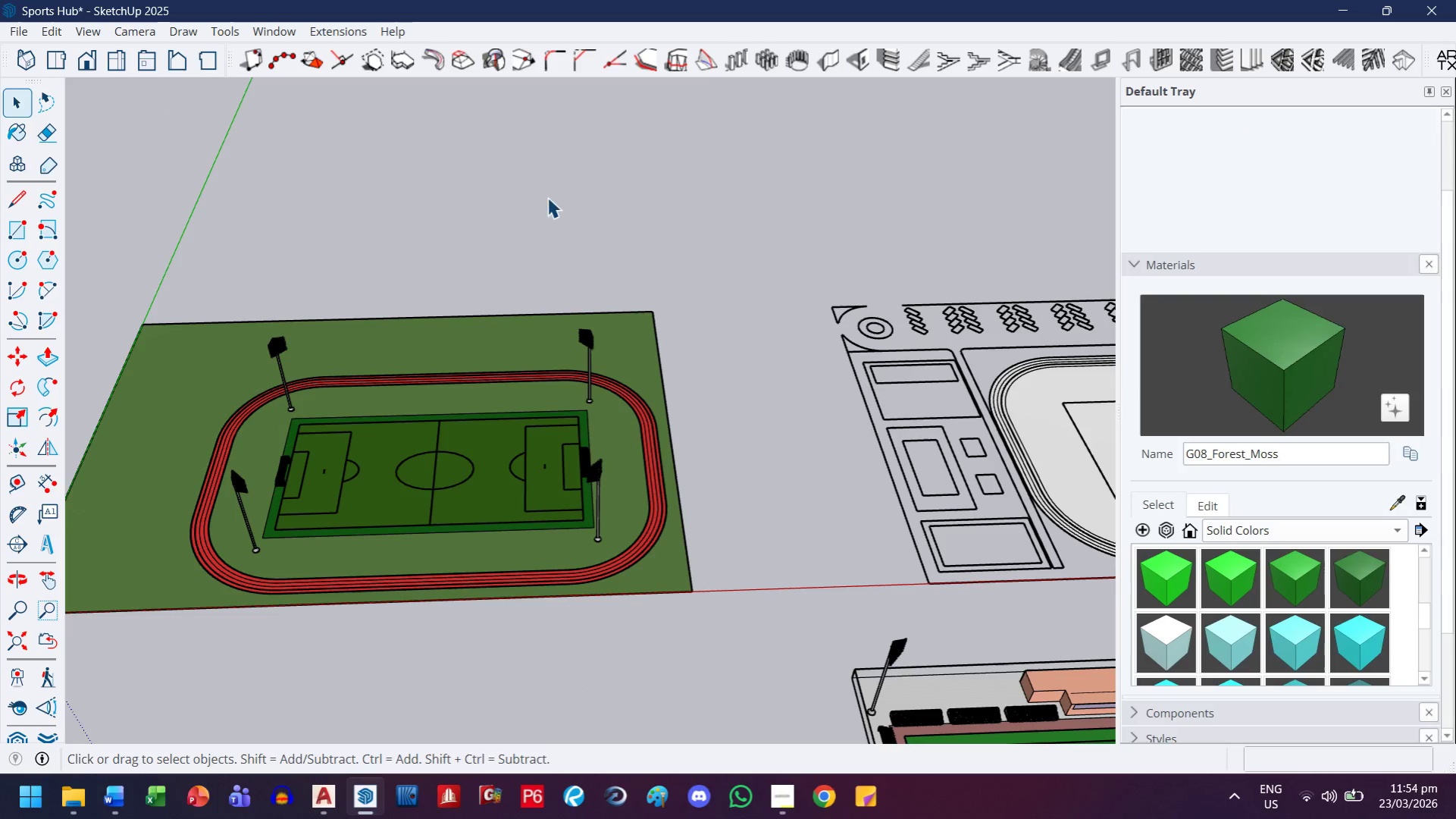 
double_click([547, 197])
 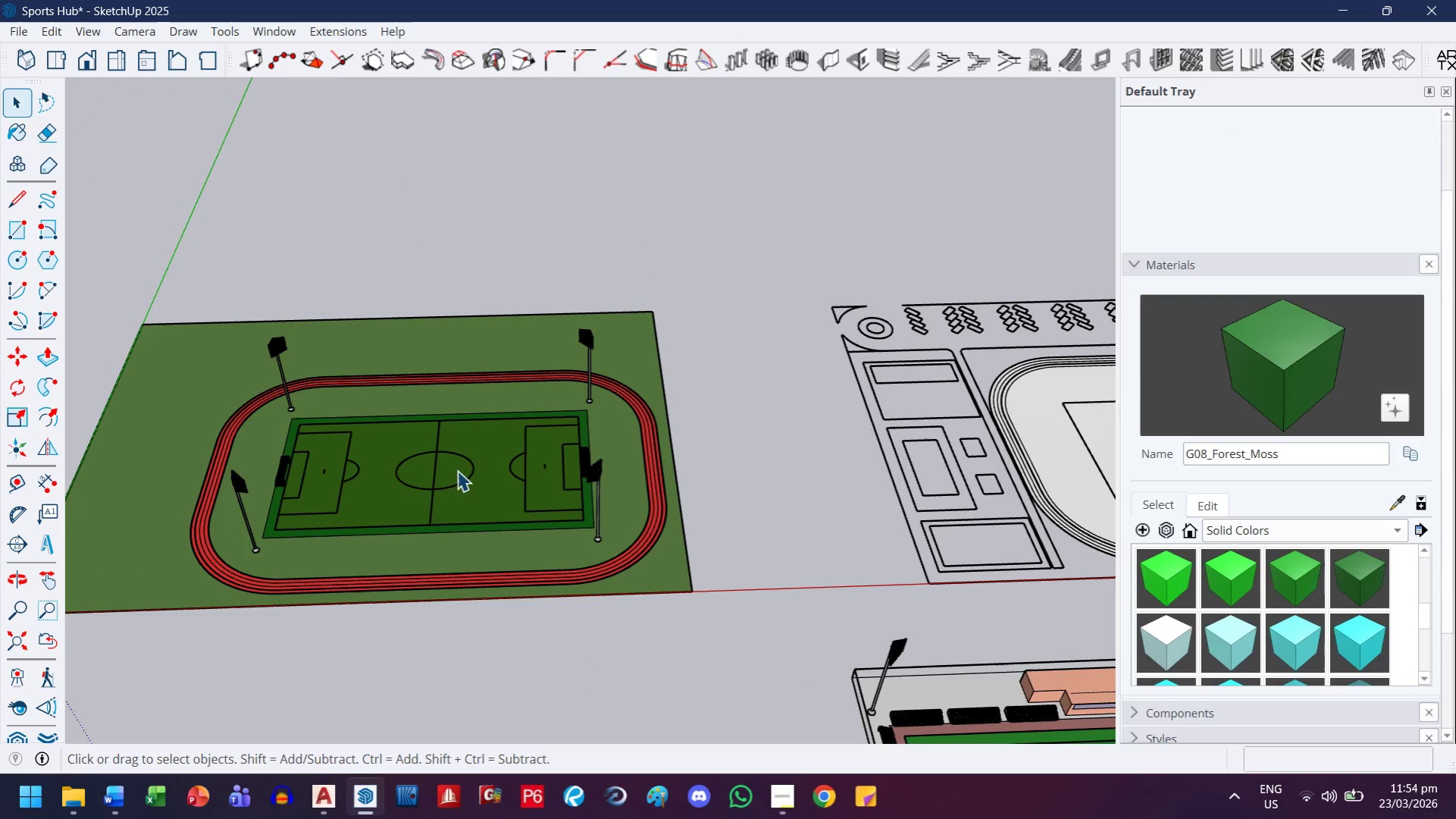 
scroll: coordinate [494, 430], scroll_direction: down, amount: 7.0
 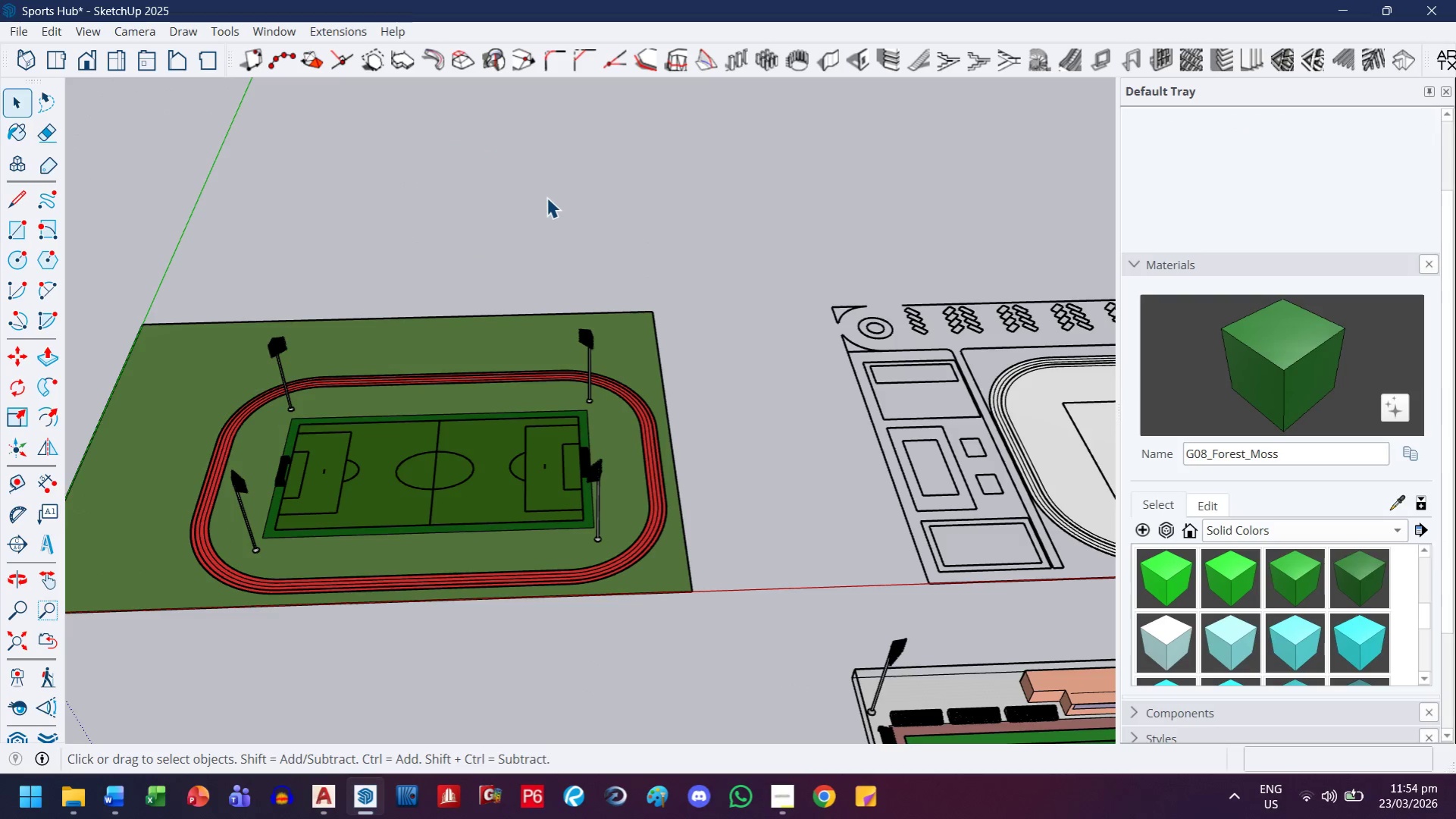 
key(Escape)
 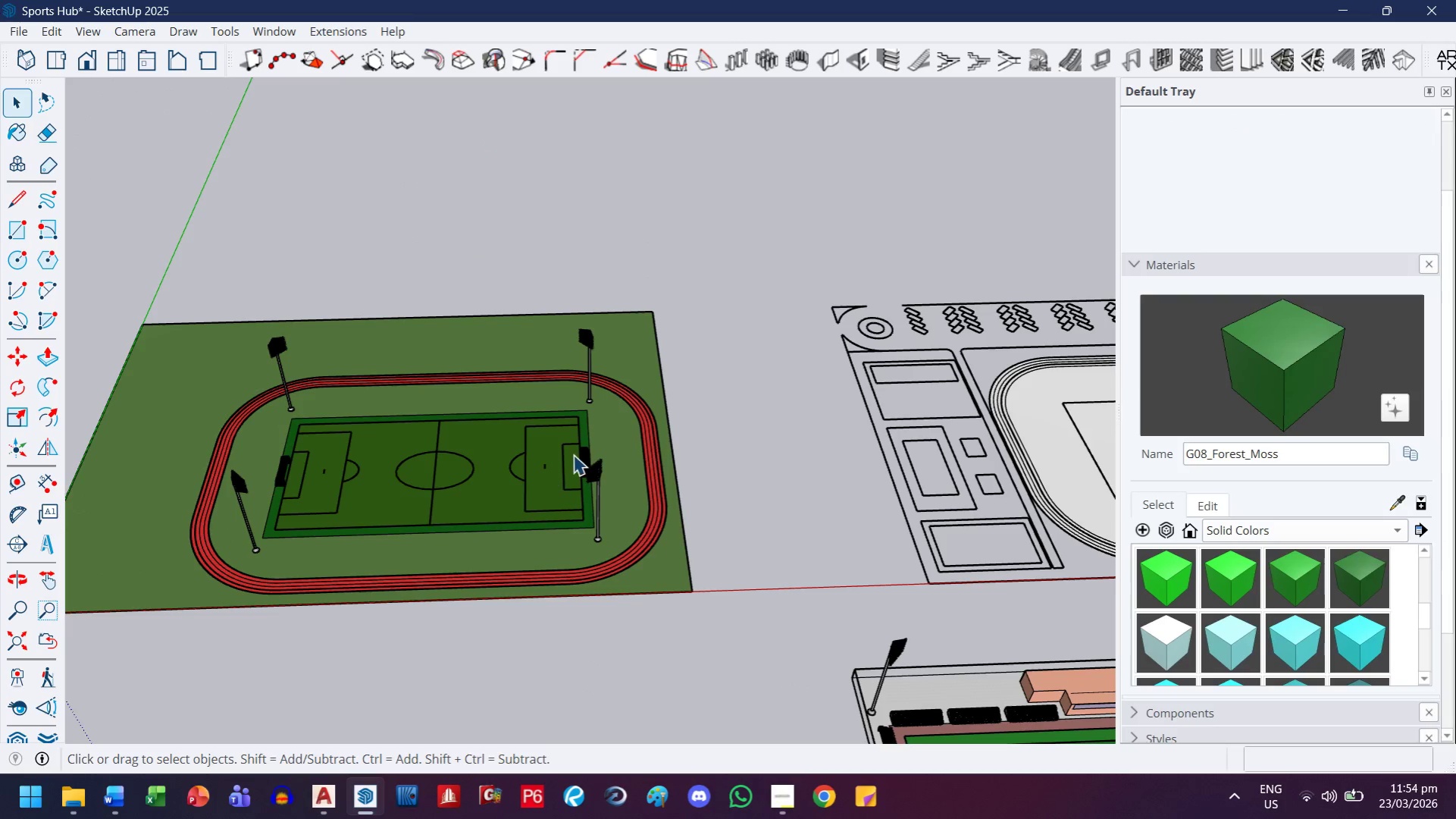 
left_click_drag(start_coordinate=[574, 454], to_coordinate=[461, 525])
 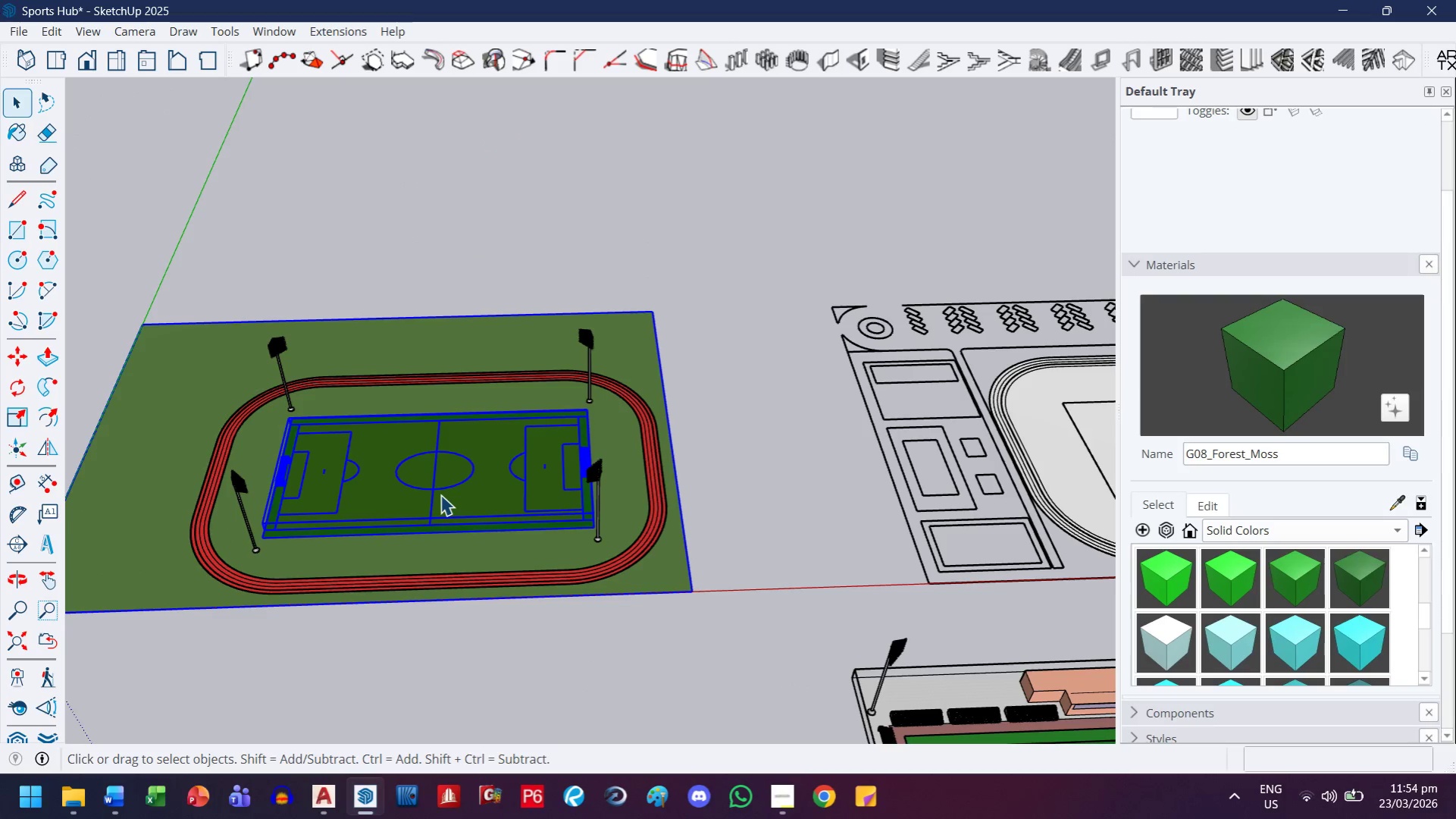 
key(Delete)
 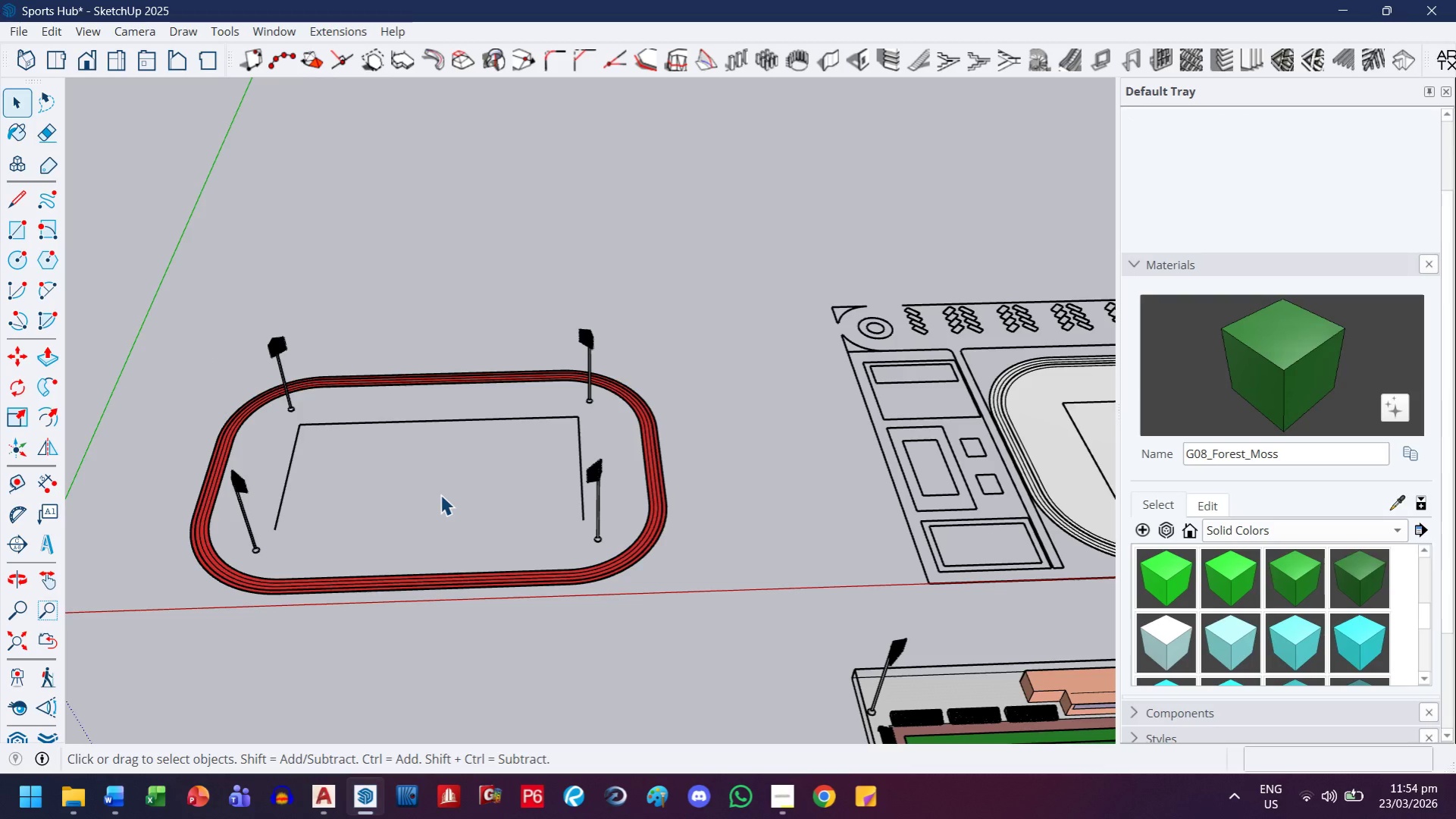 
key(Control+ControlLeft)
 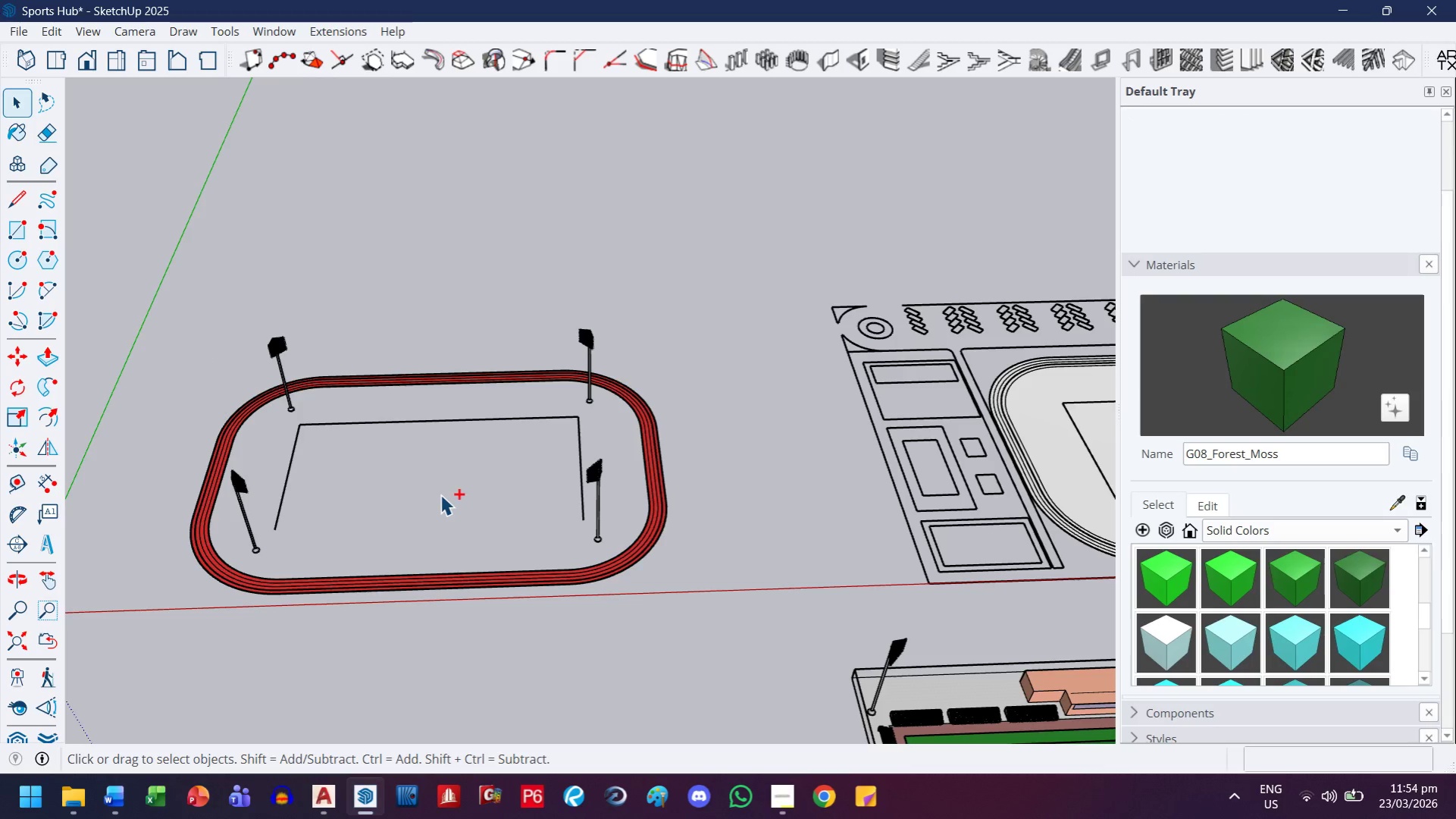 
key(Control+Z)
 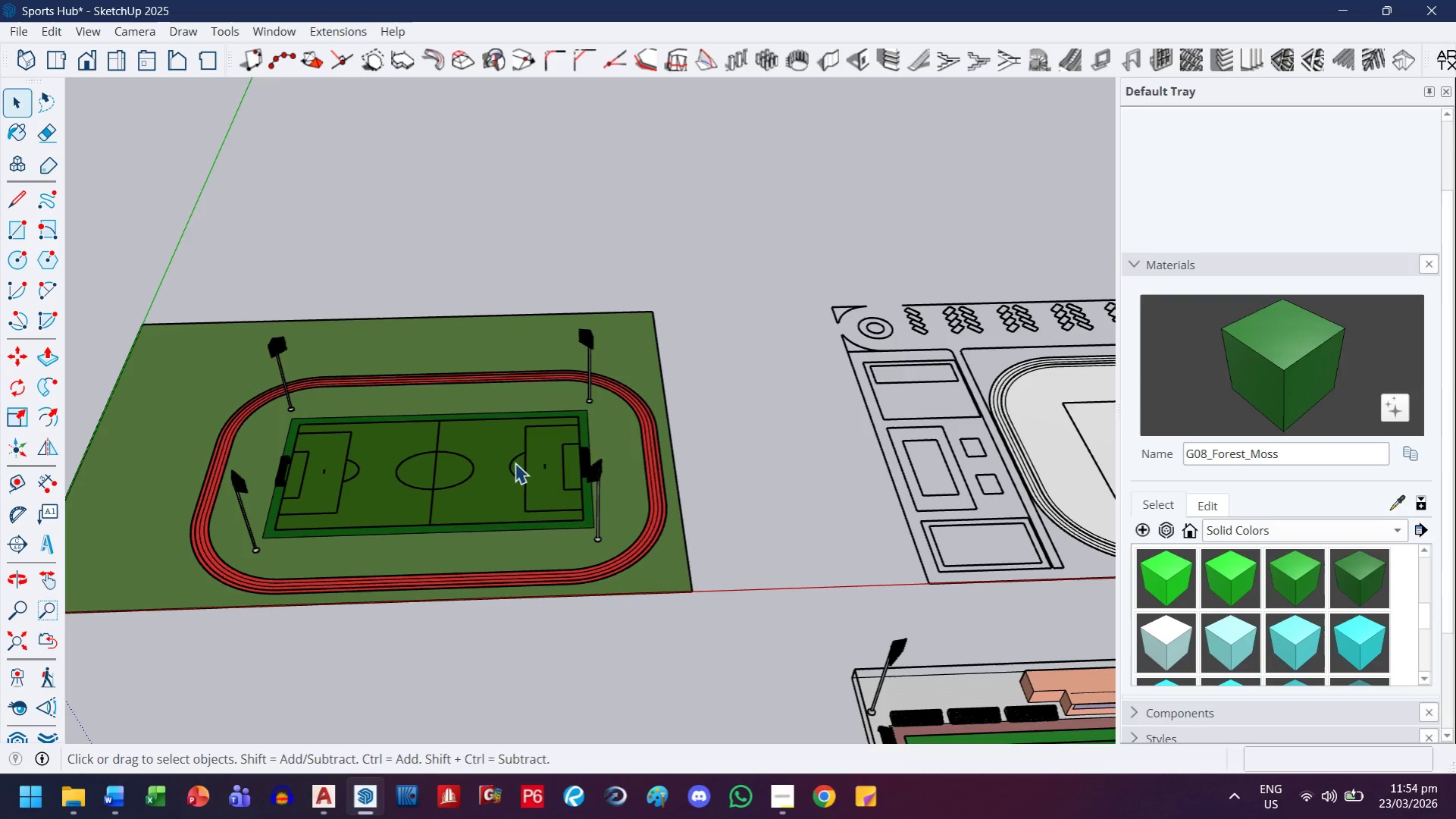 
left_click([548, 444])
 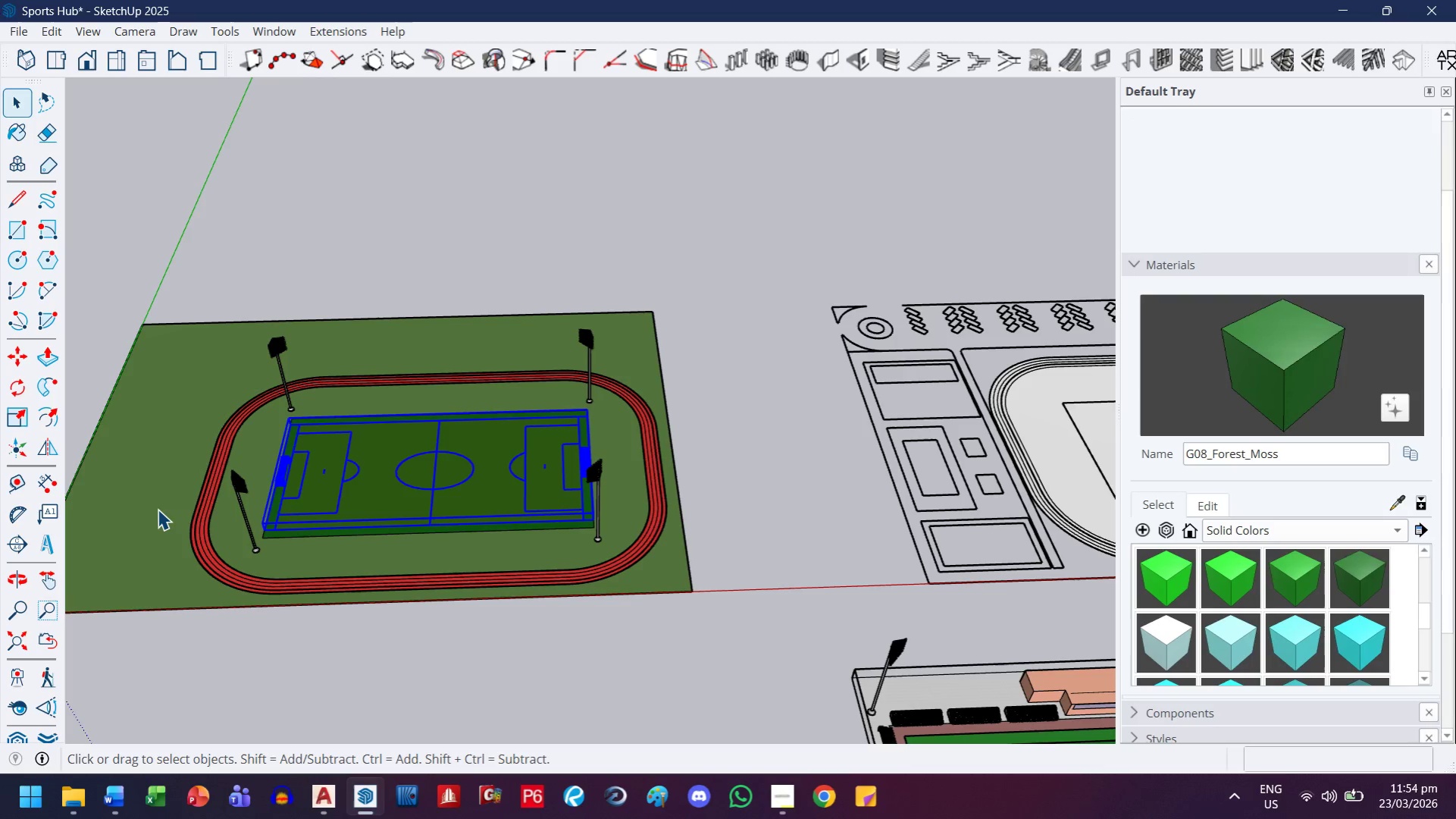 
key(Delete)
 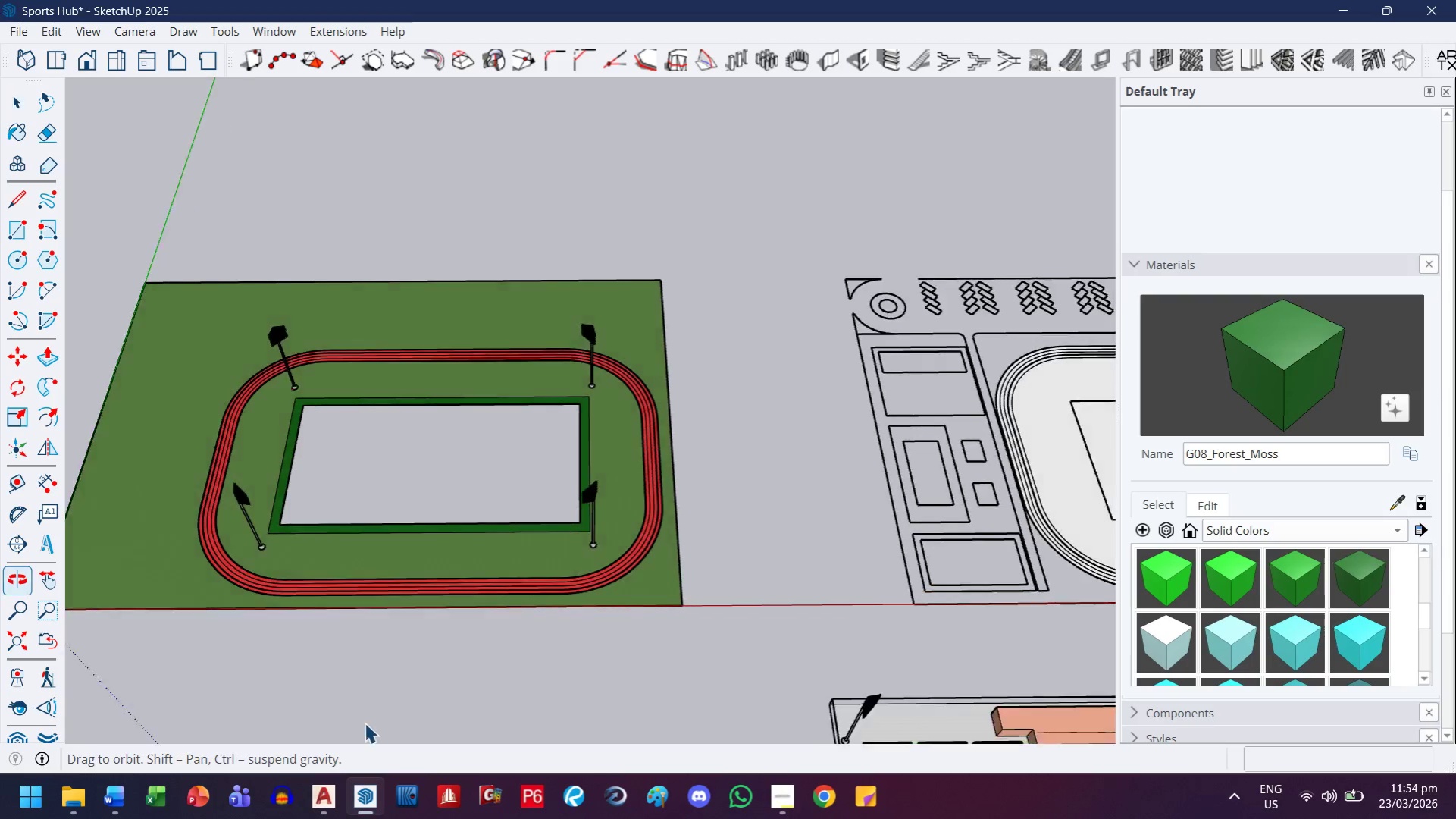 
key(Control+ControlLeft)
 